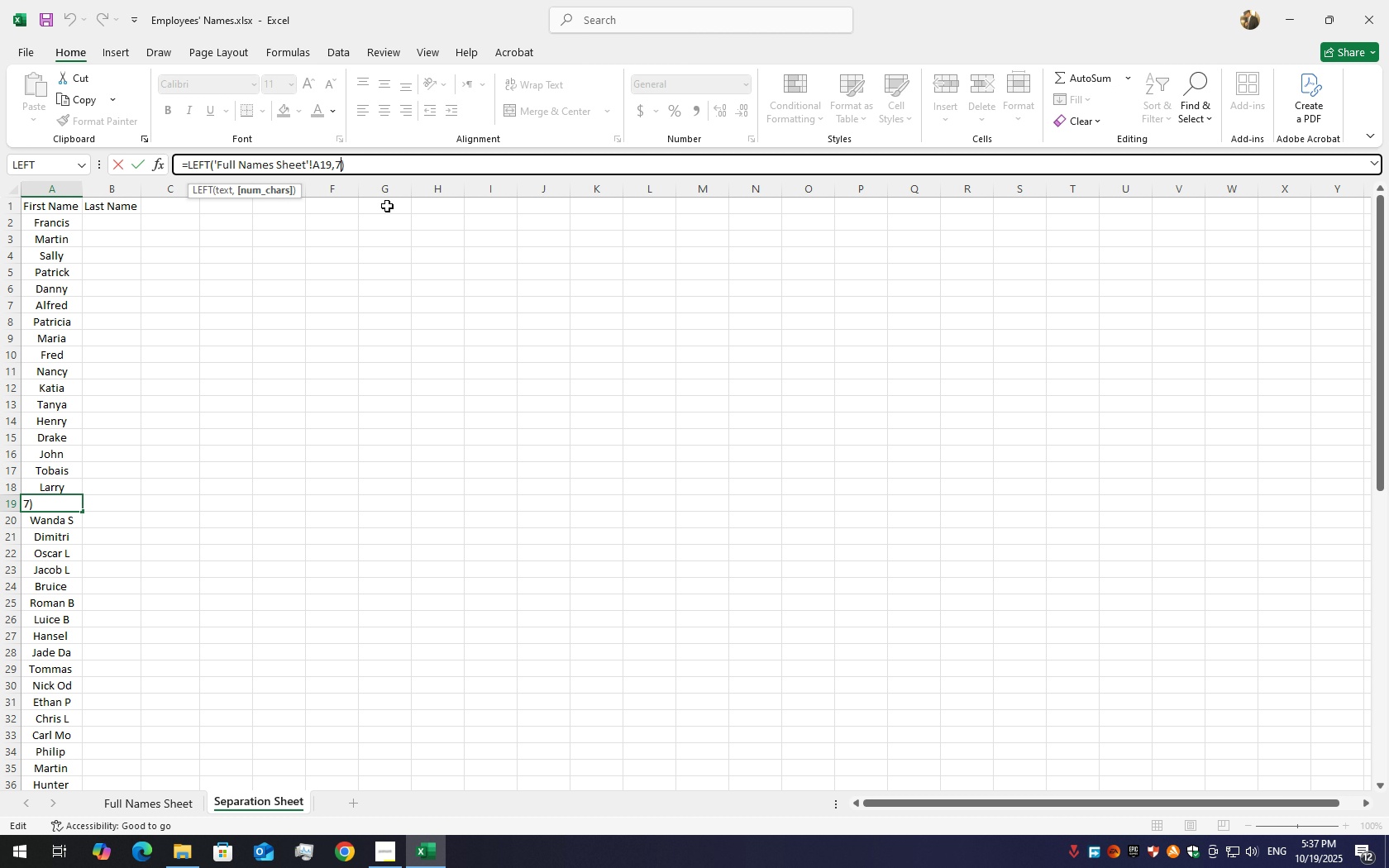 
key(Backspace)
 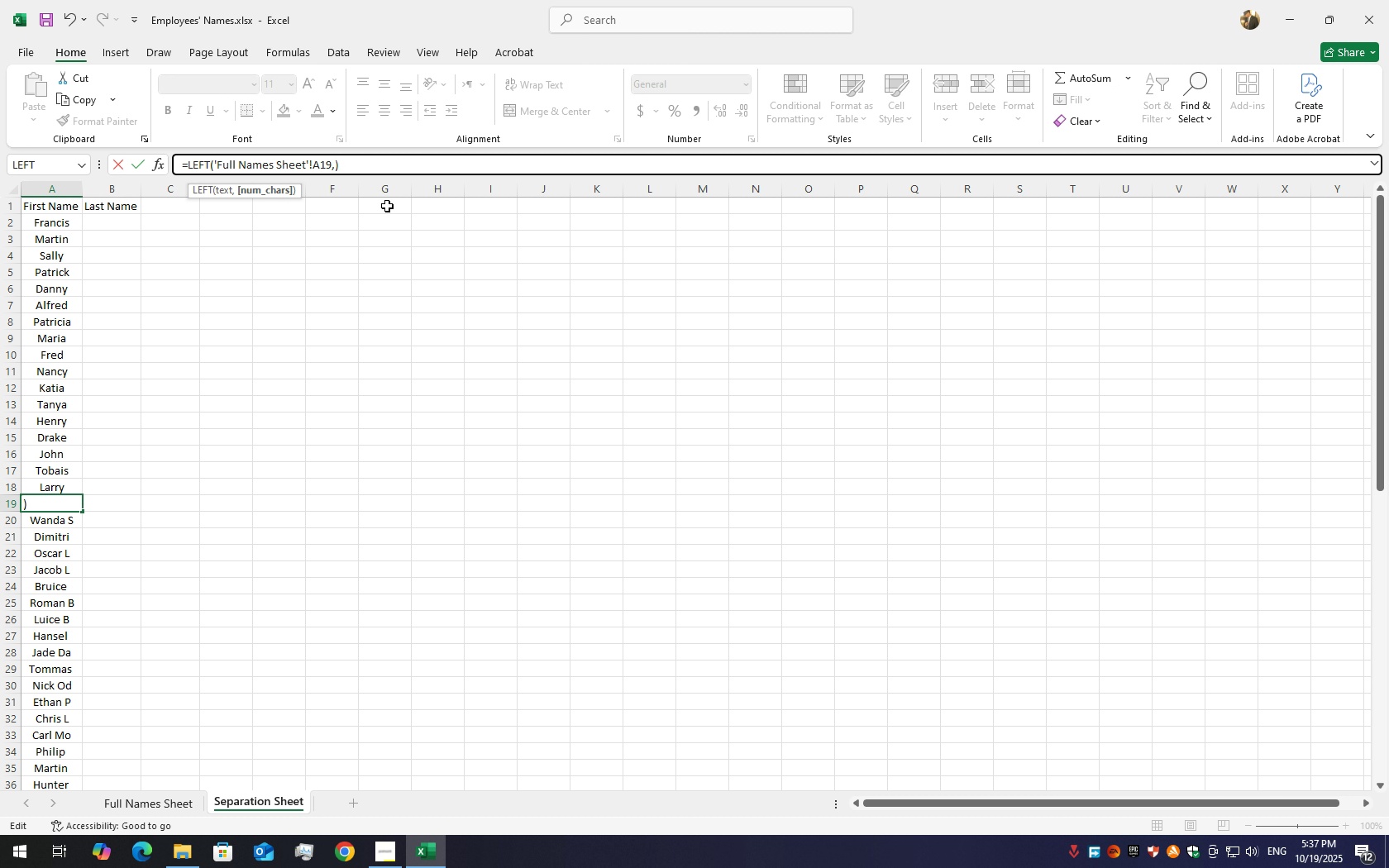 
key(Numpad4)
 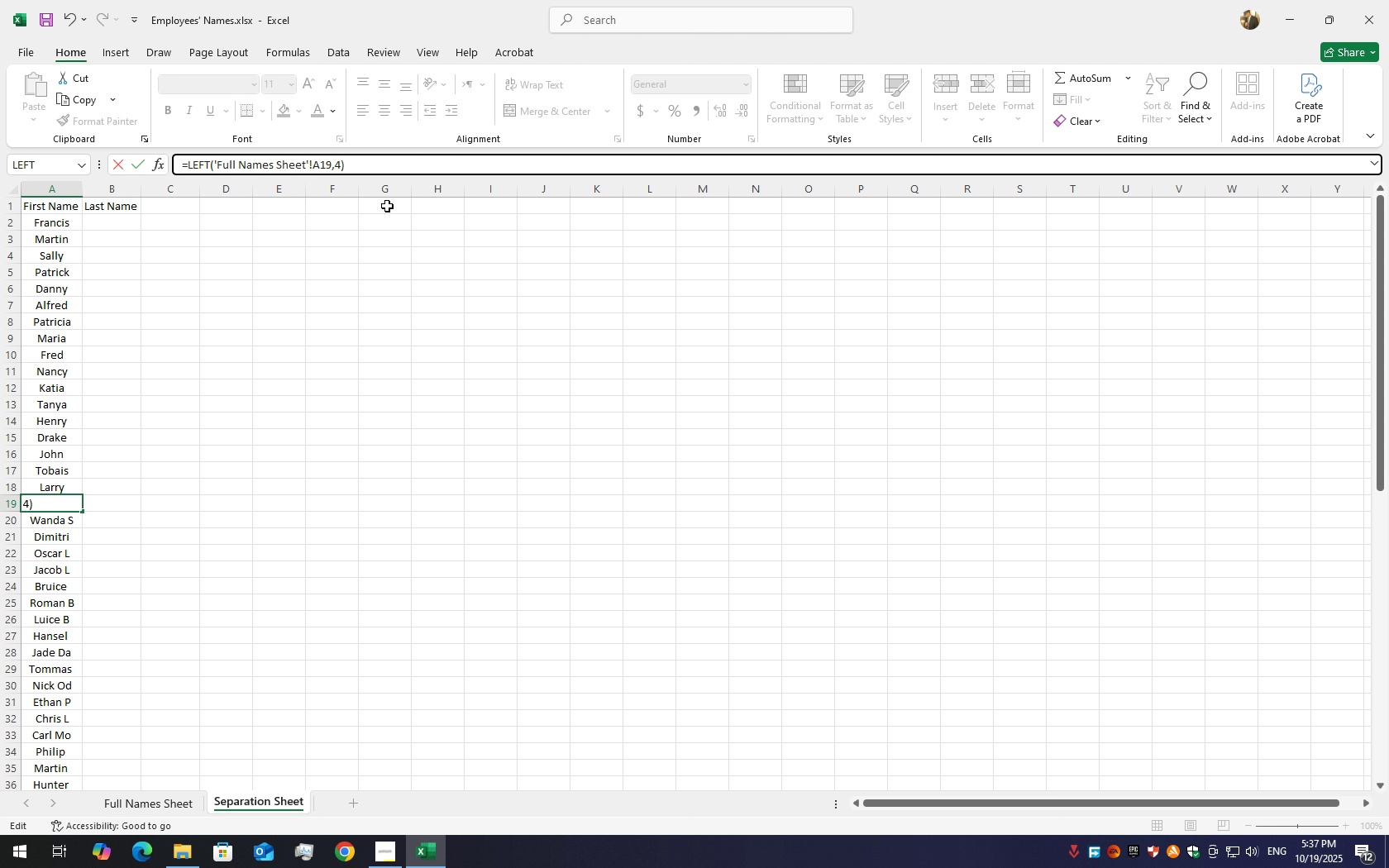 
key(Enter)
 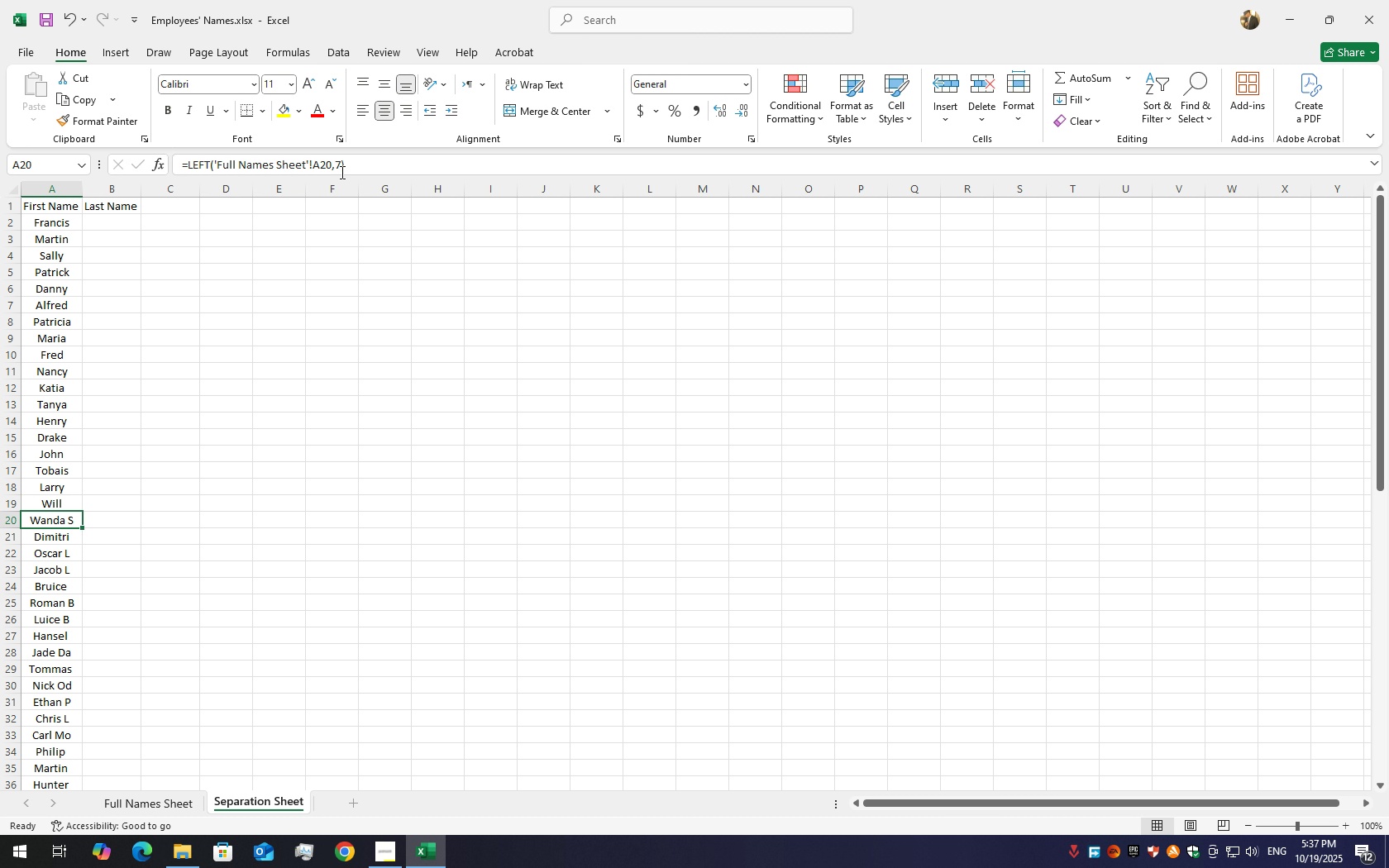 
left_click([340, 172])
 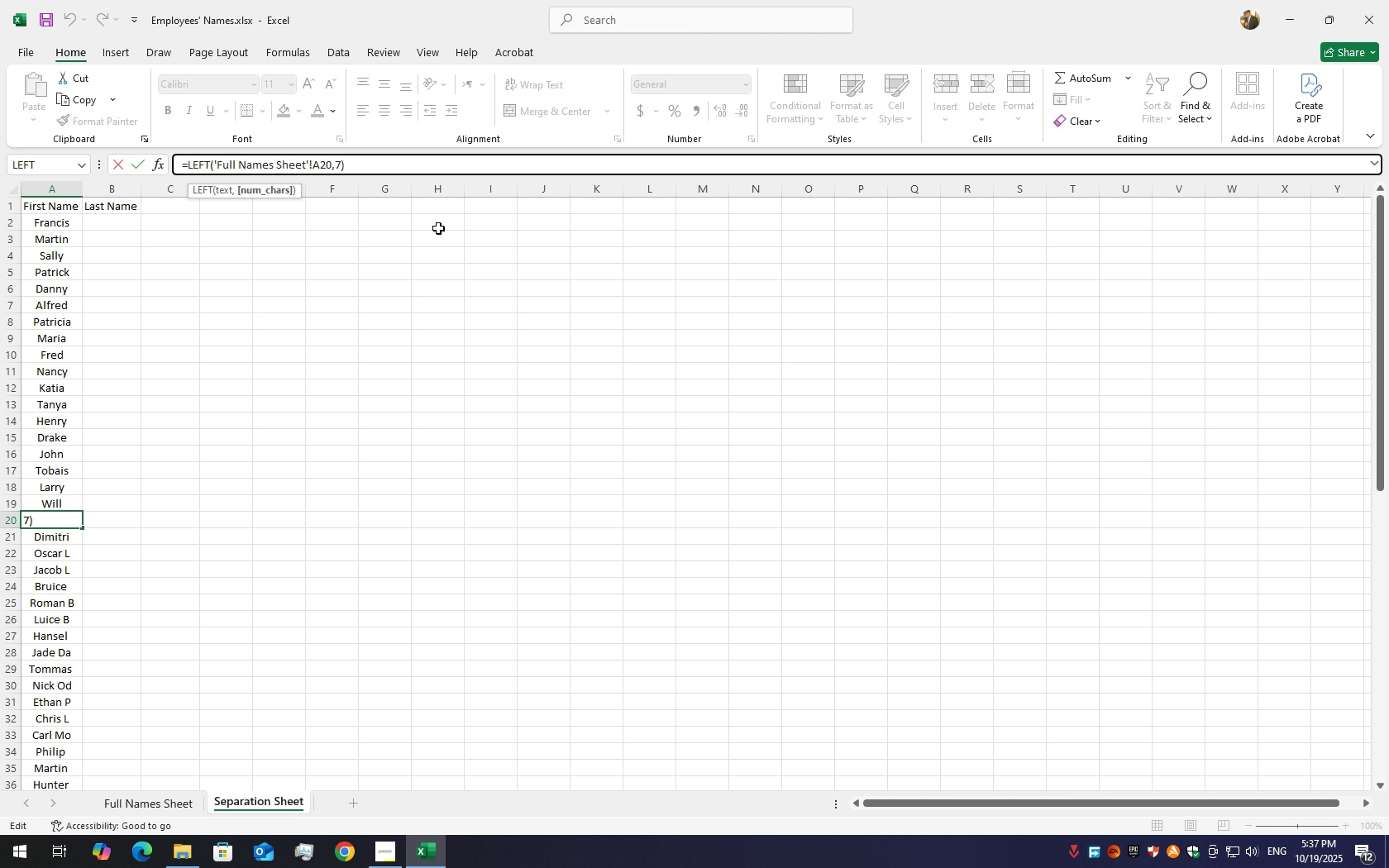 
key(Backspace)
 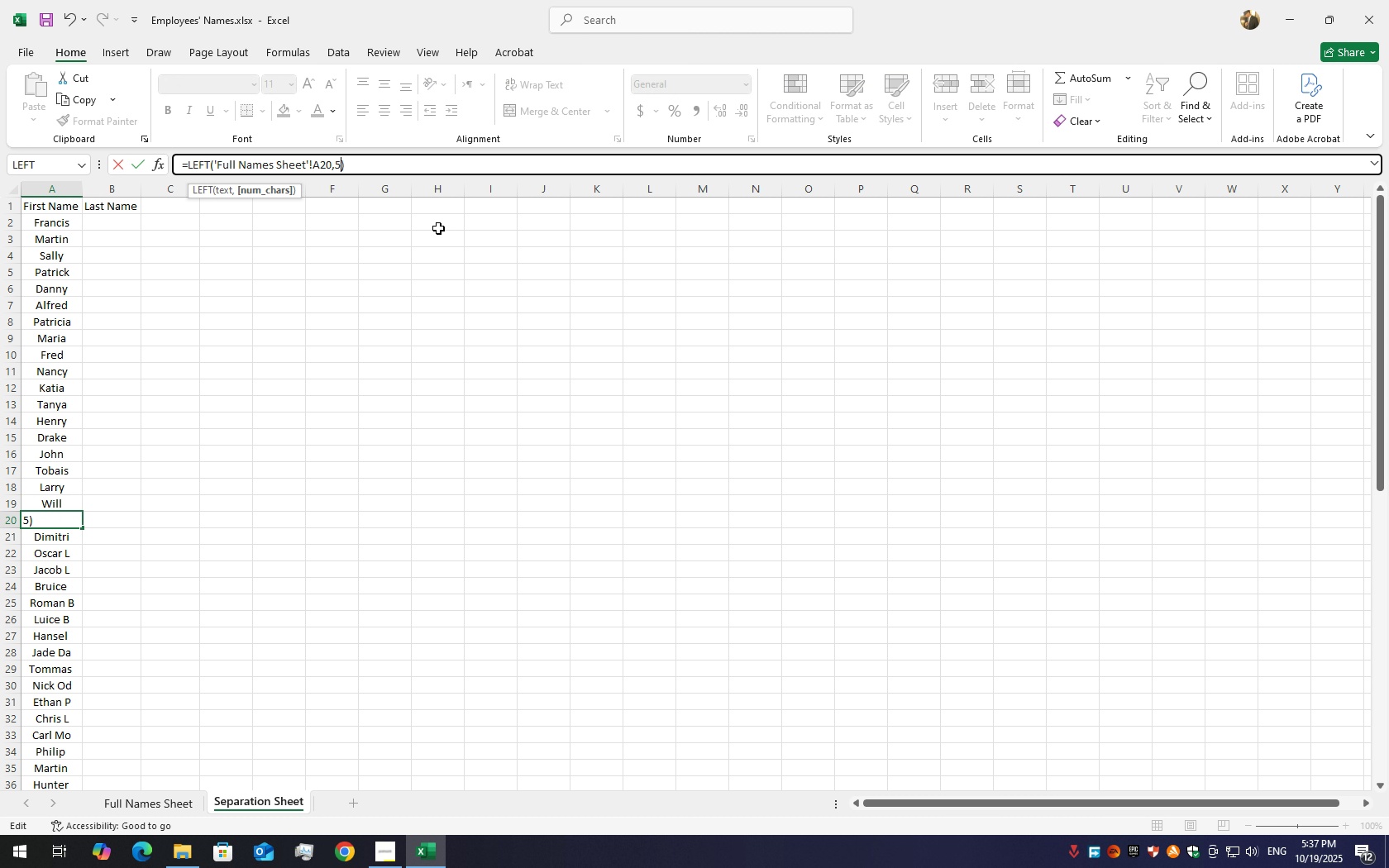 
key(Numpad5)
 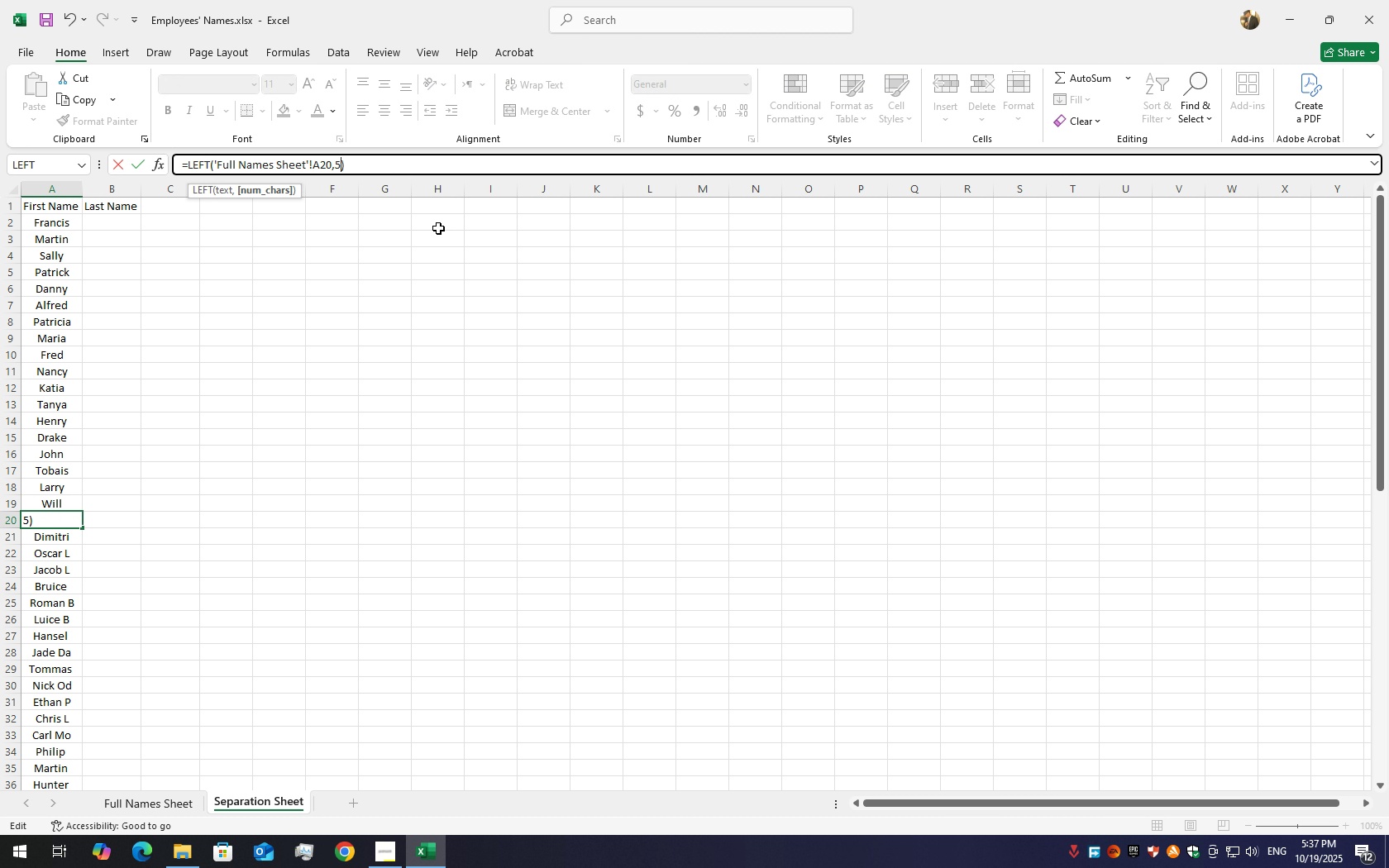 
key(Enter)
 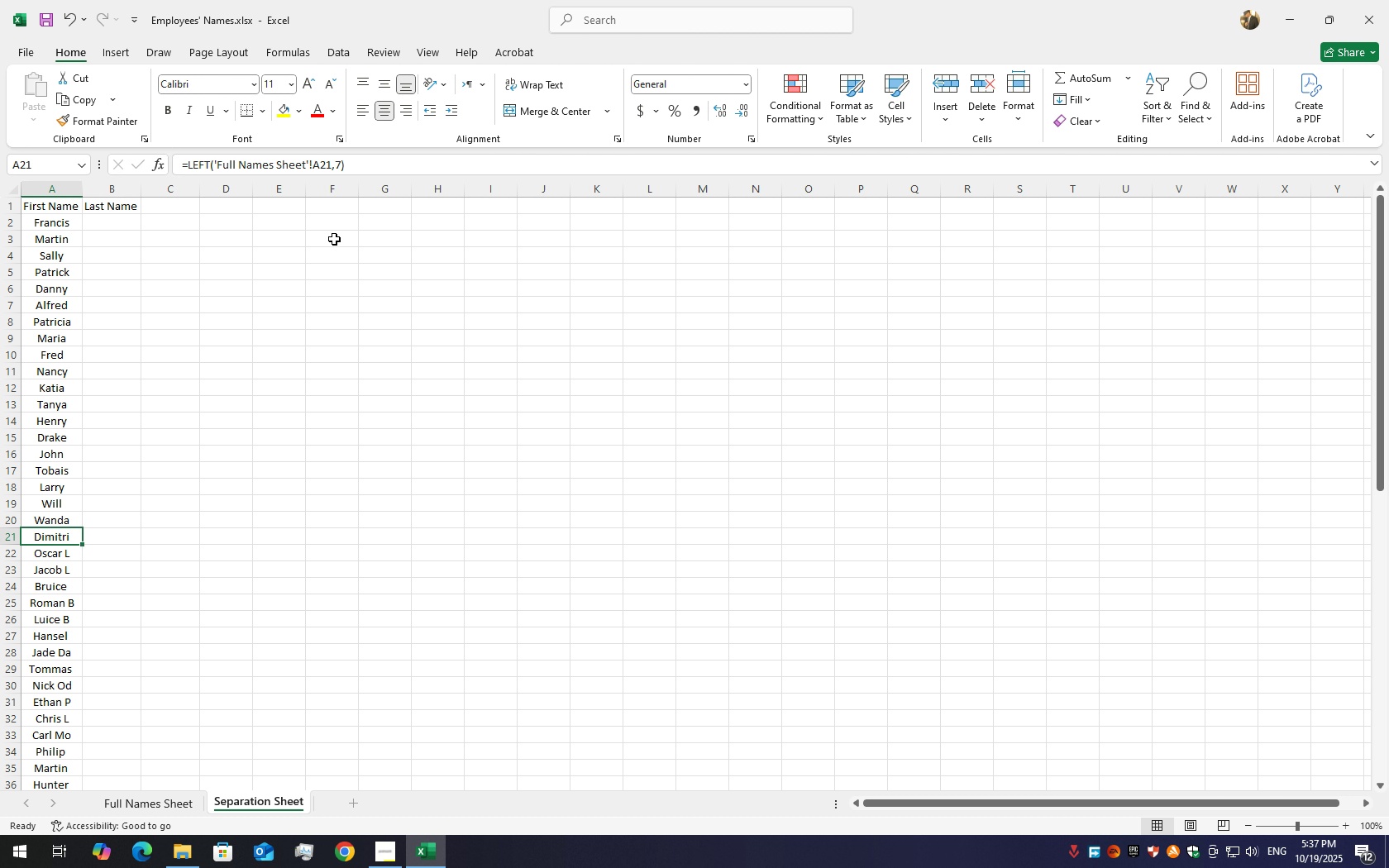 
wait(5.25)
 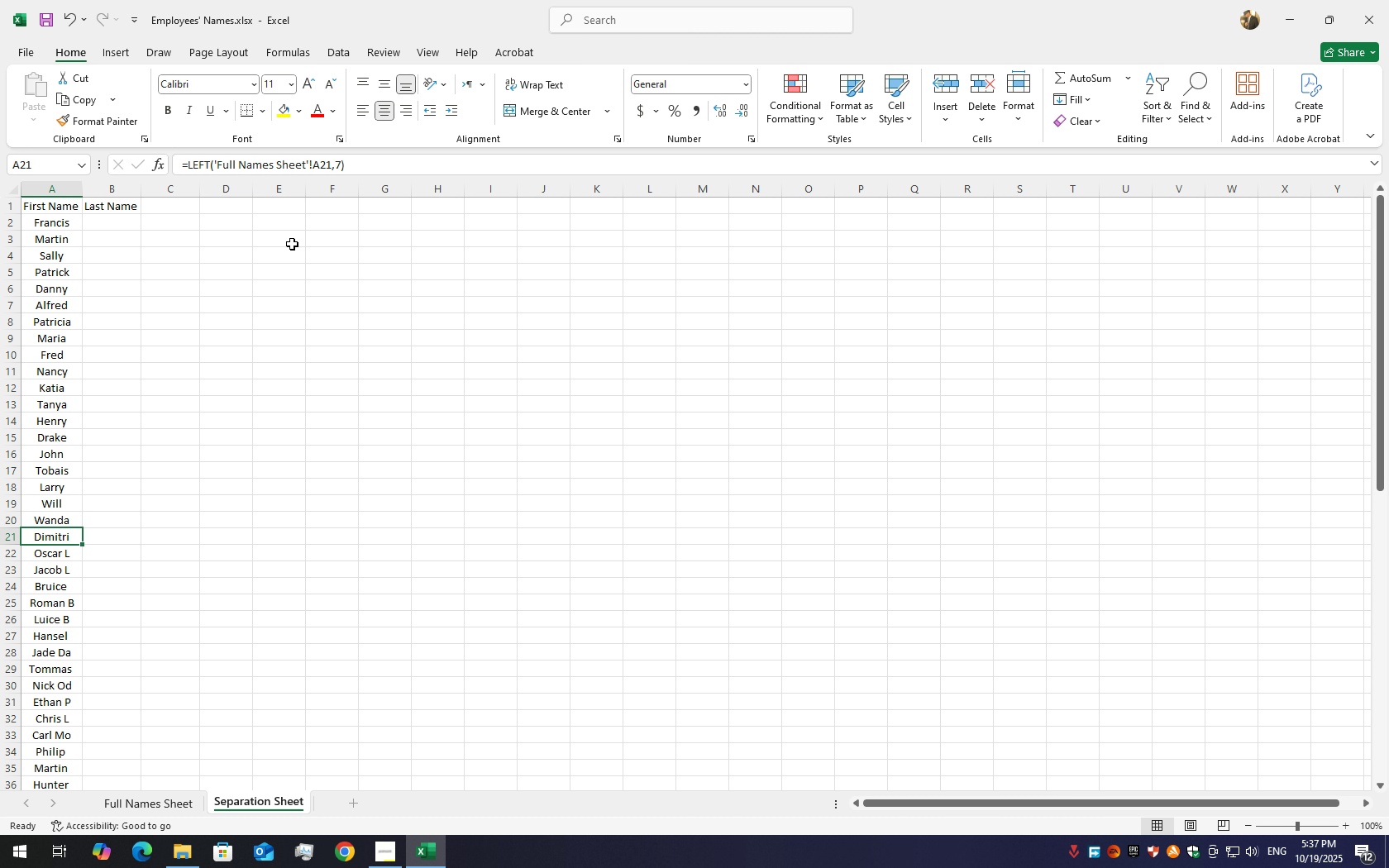 
left_click([45, 555])
 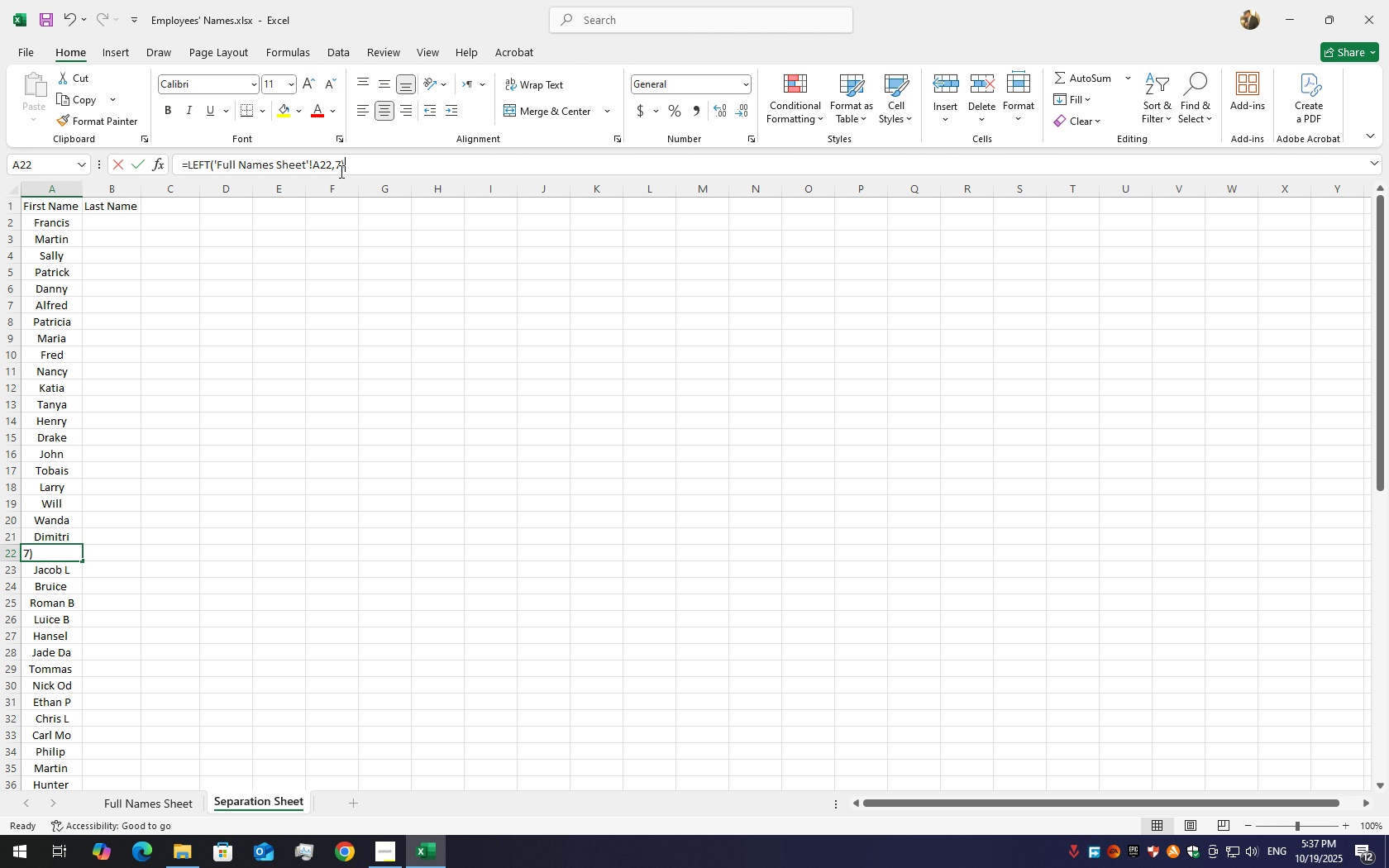 
left_click([340, 171])
 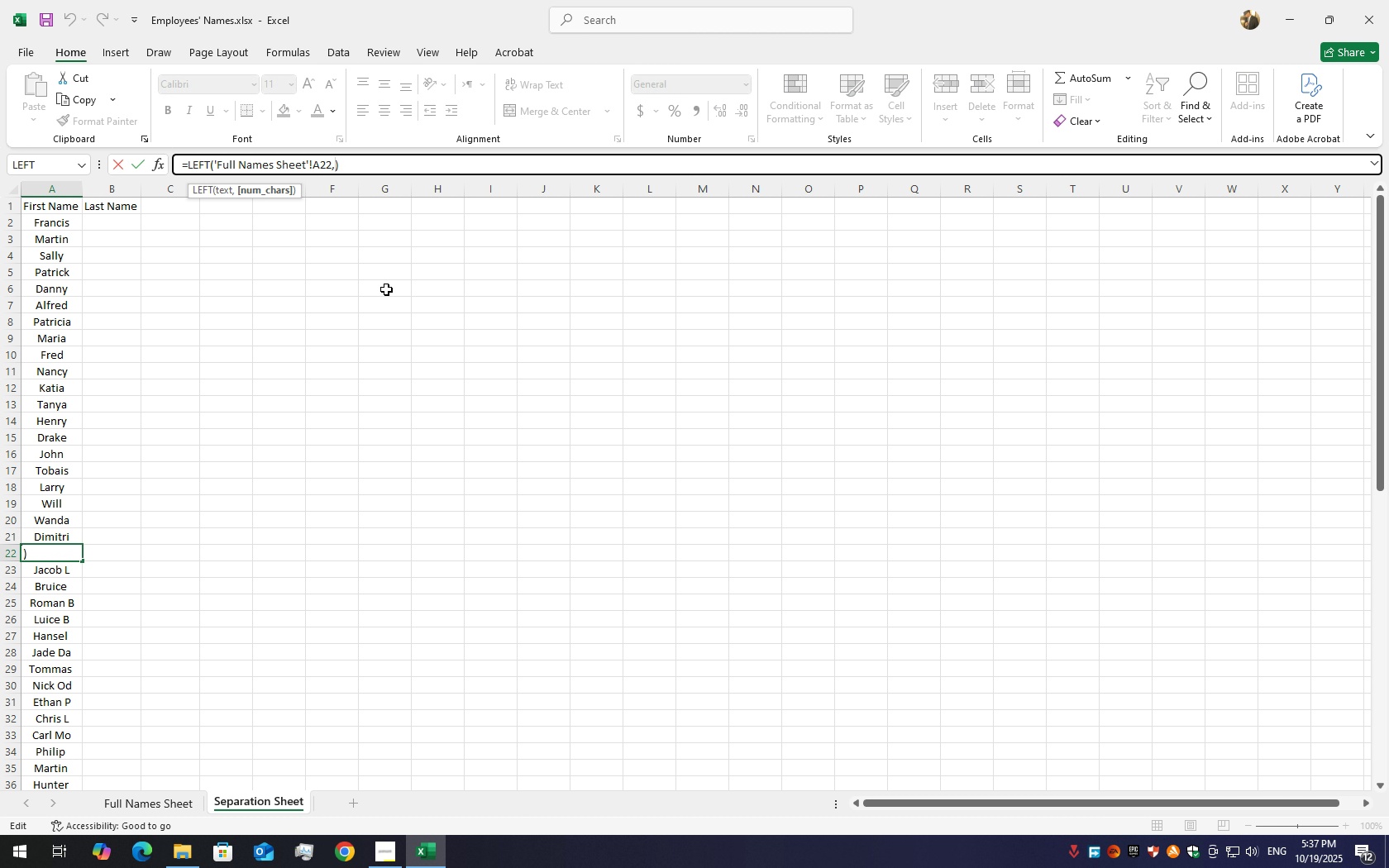 
key(Backspace)
 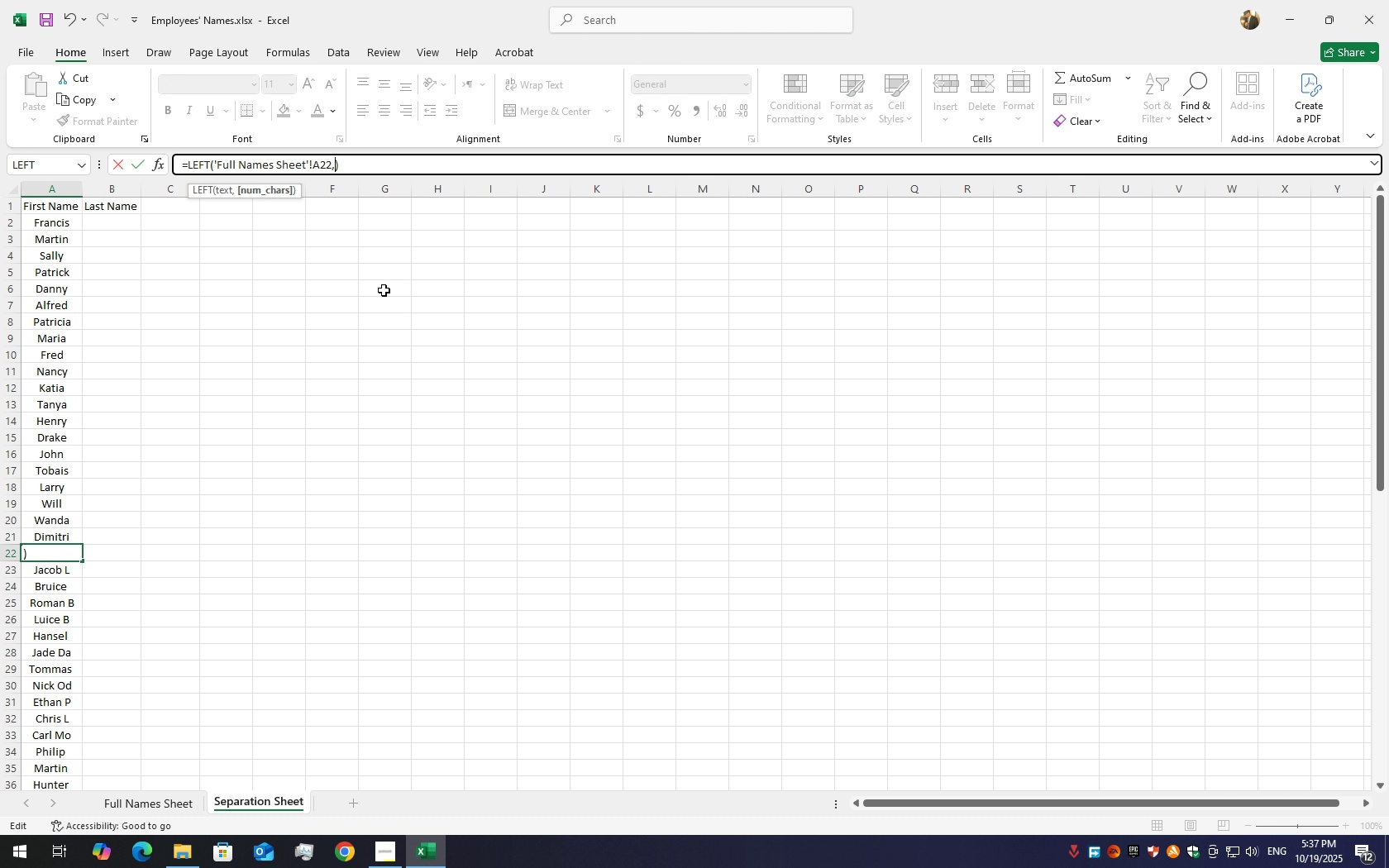 
key(Numpad5)
 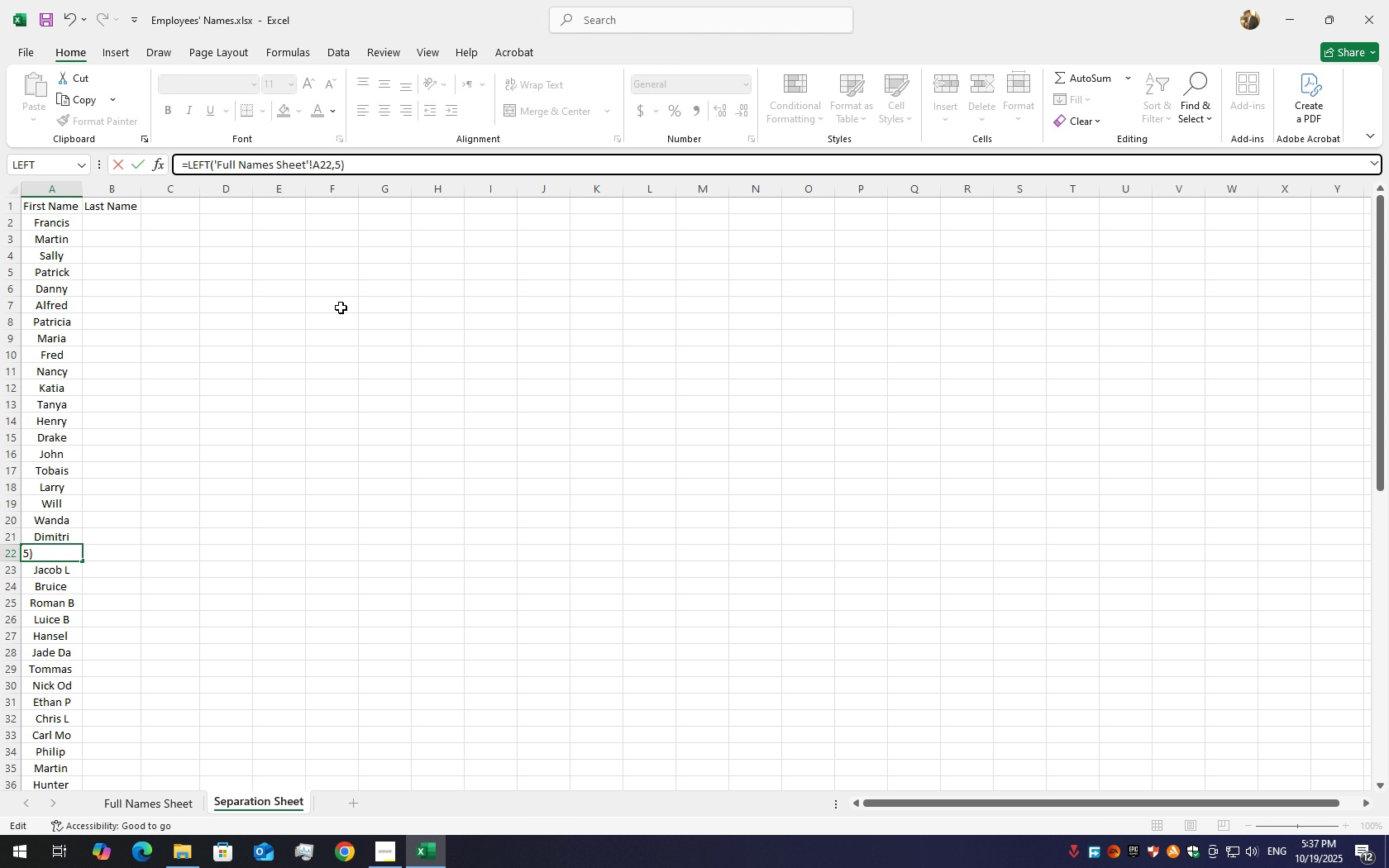 
key(Enter)
 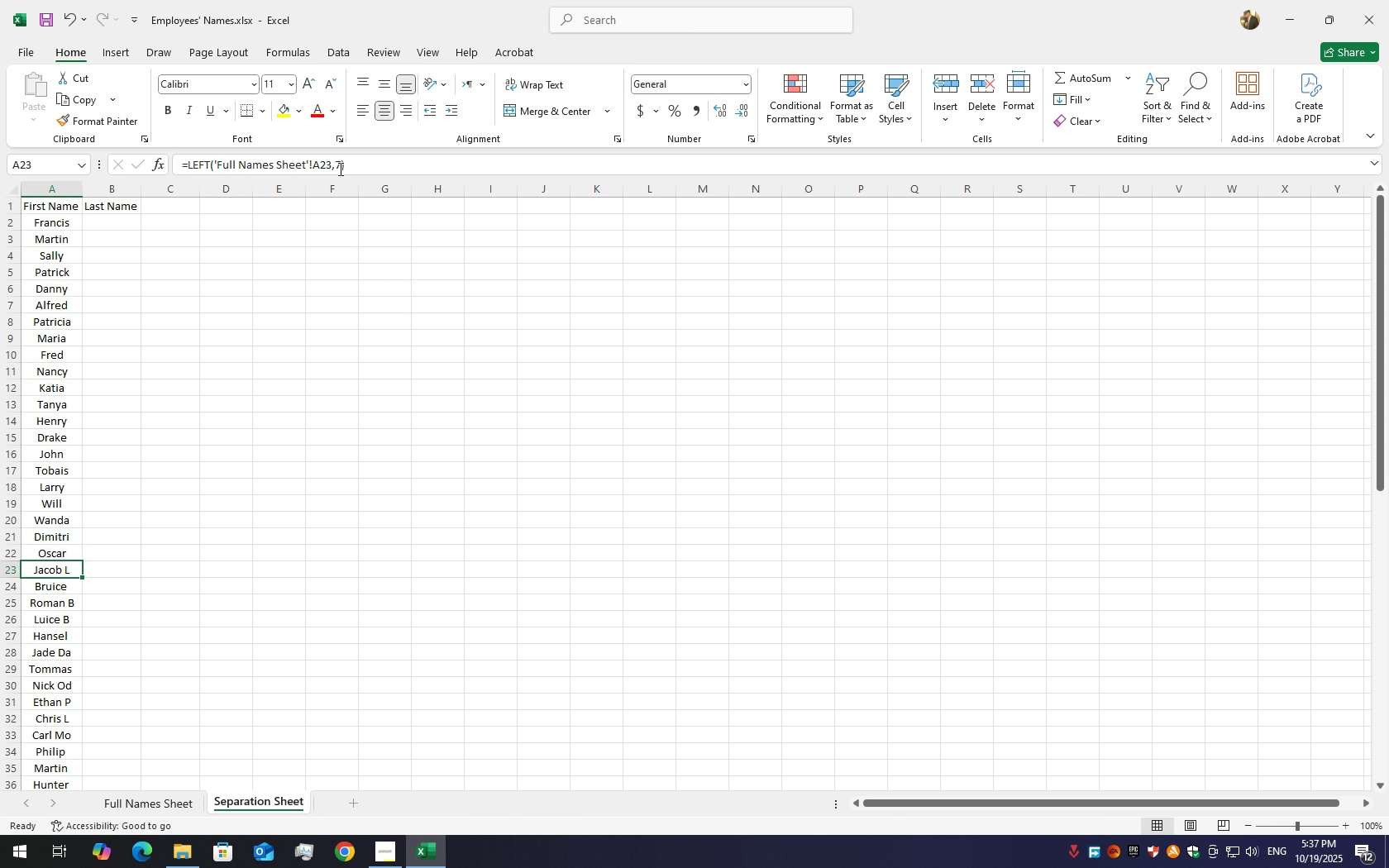 
left_click([339, 169])
 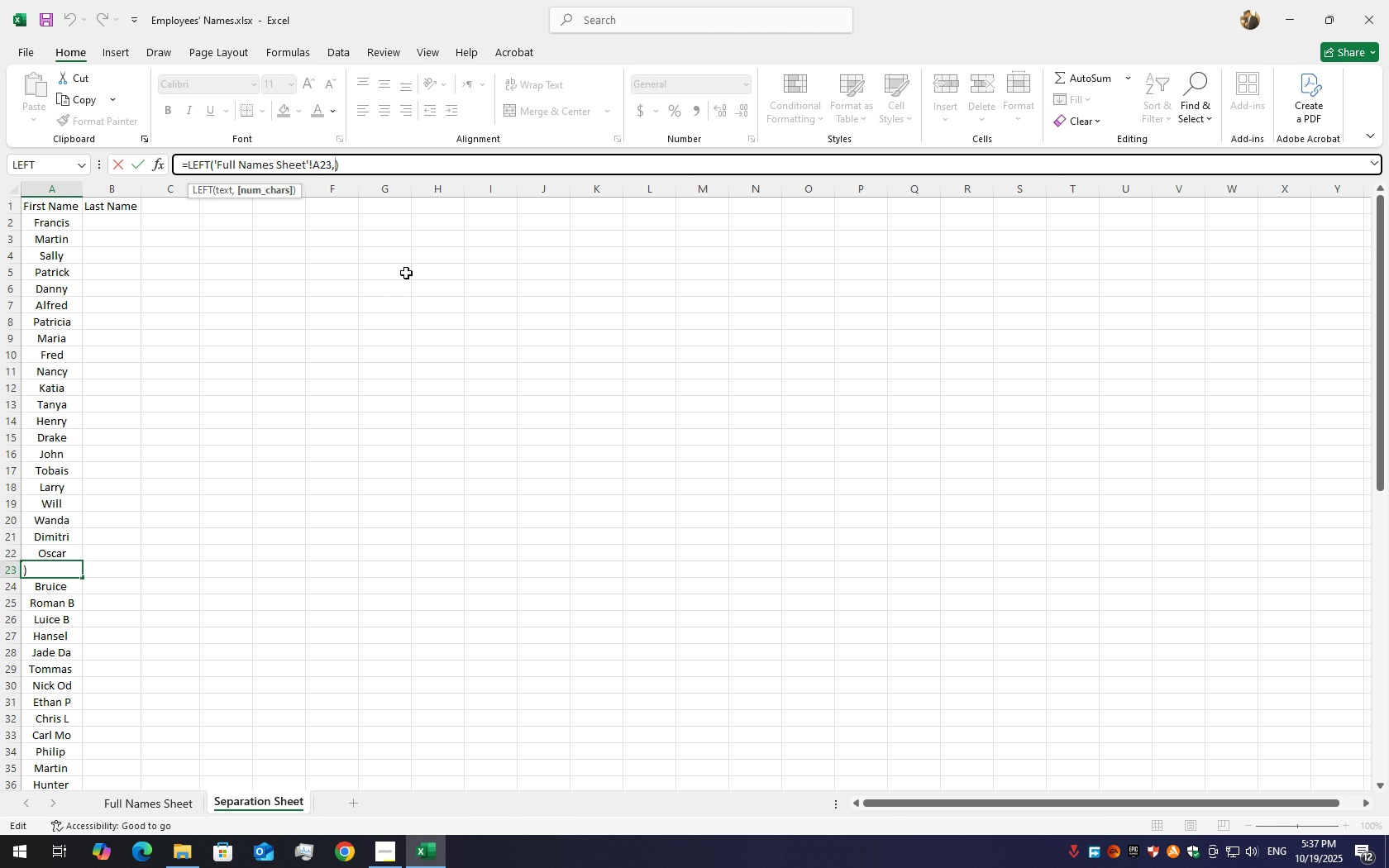 
key(Backspace)
 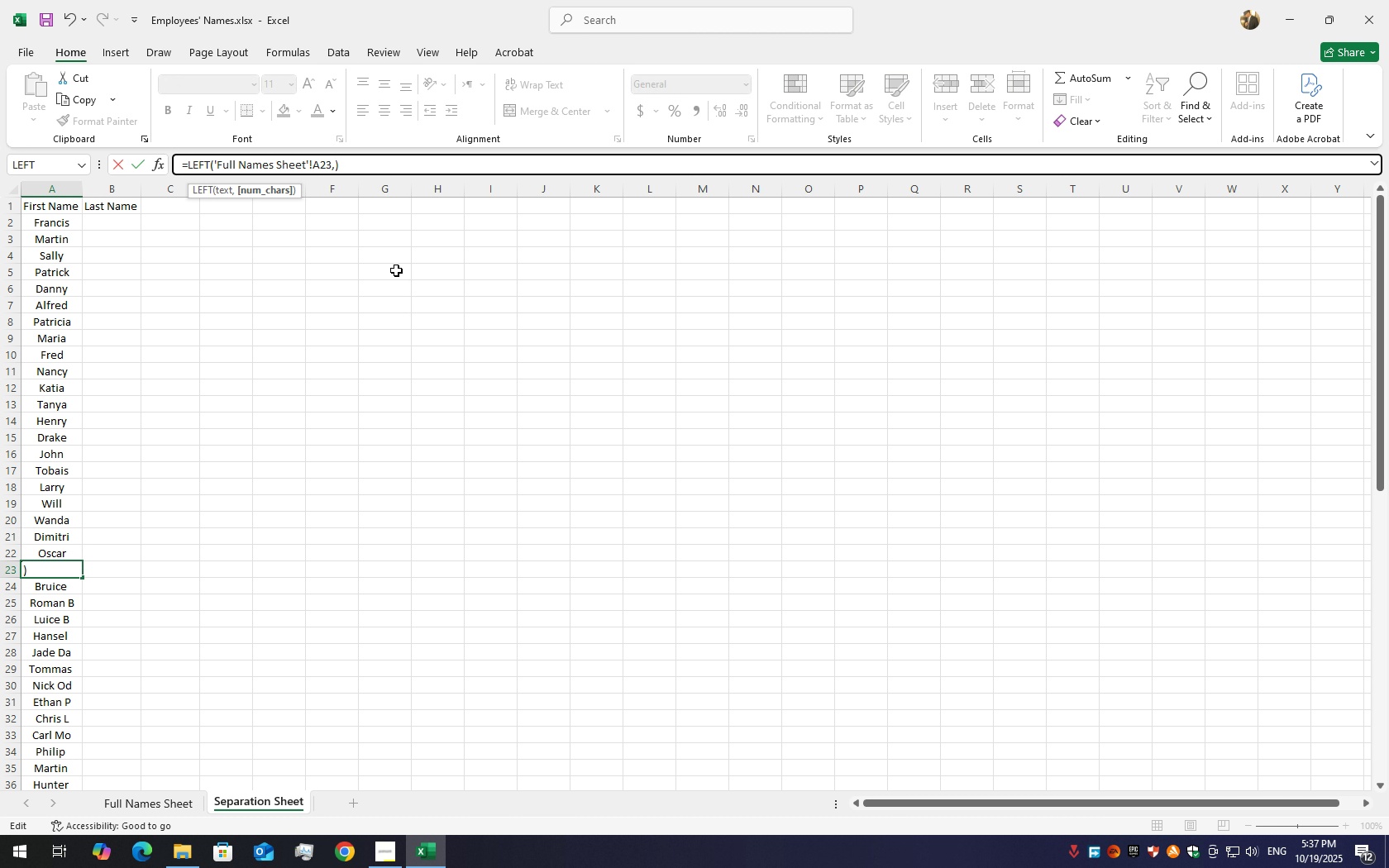 
key(Numpad5)
 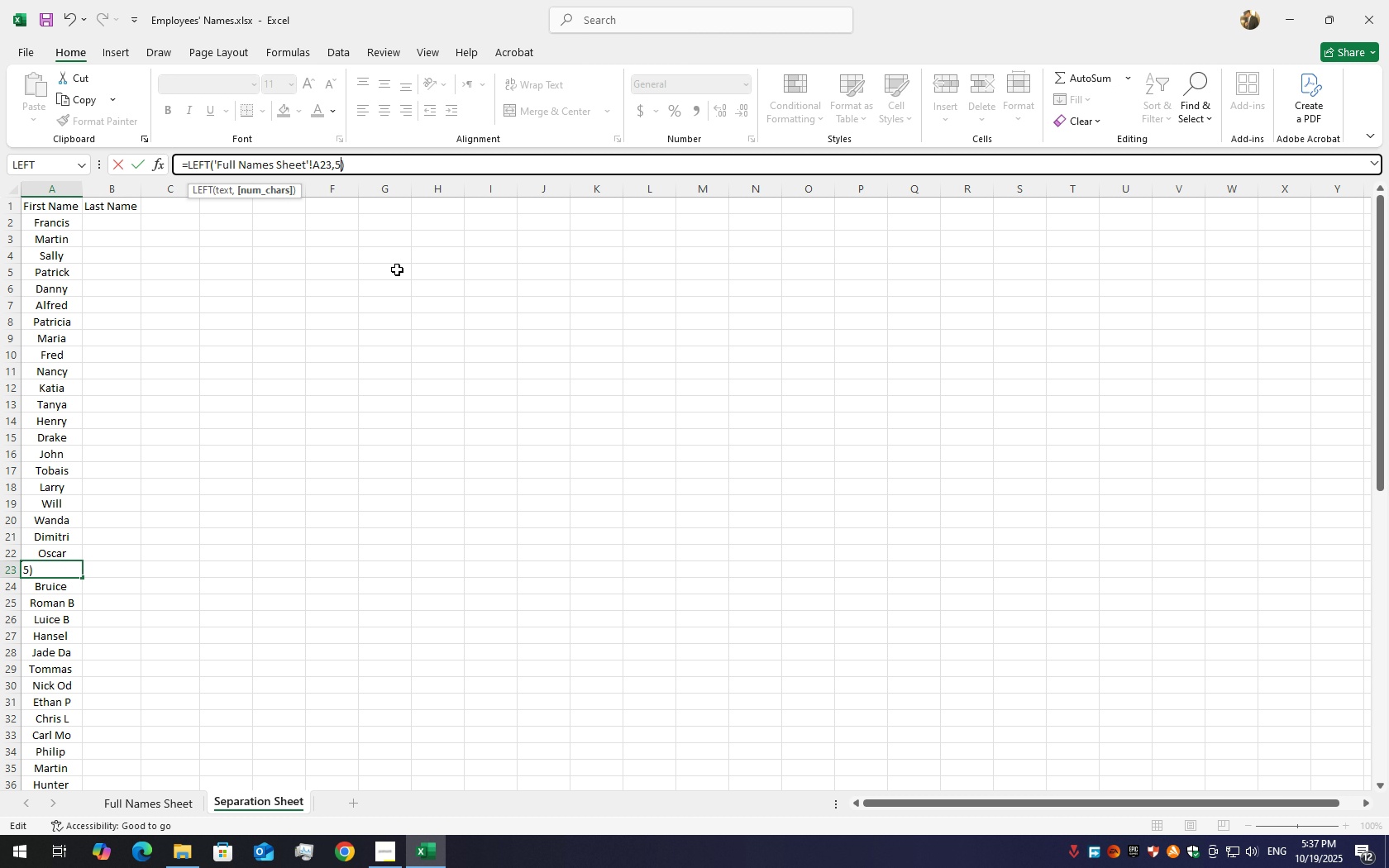 
key(Enter)
 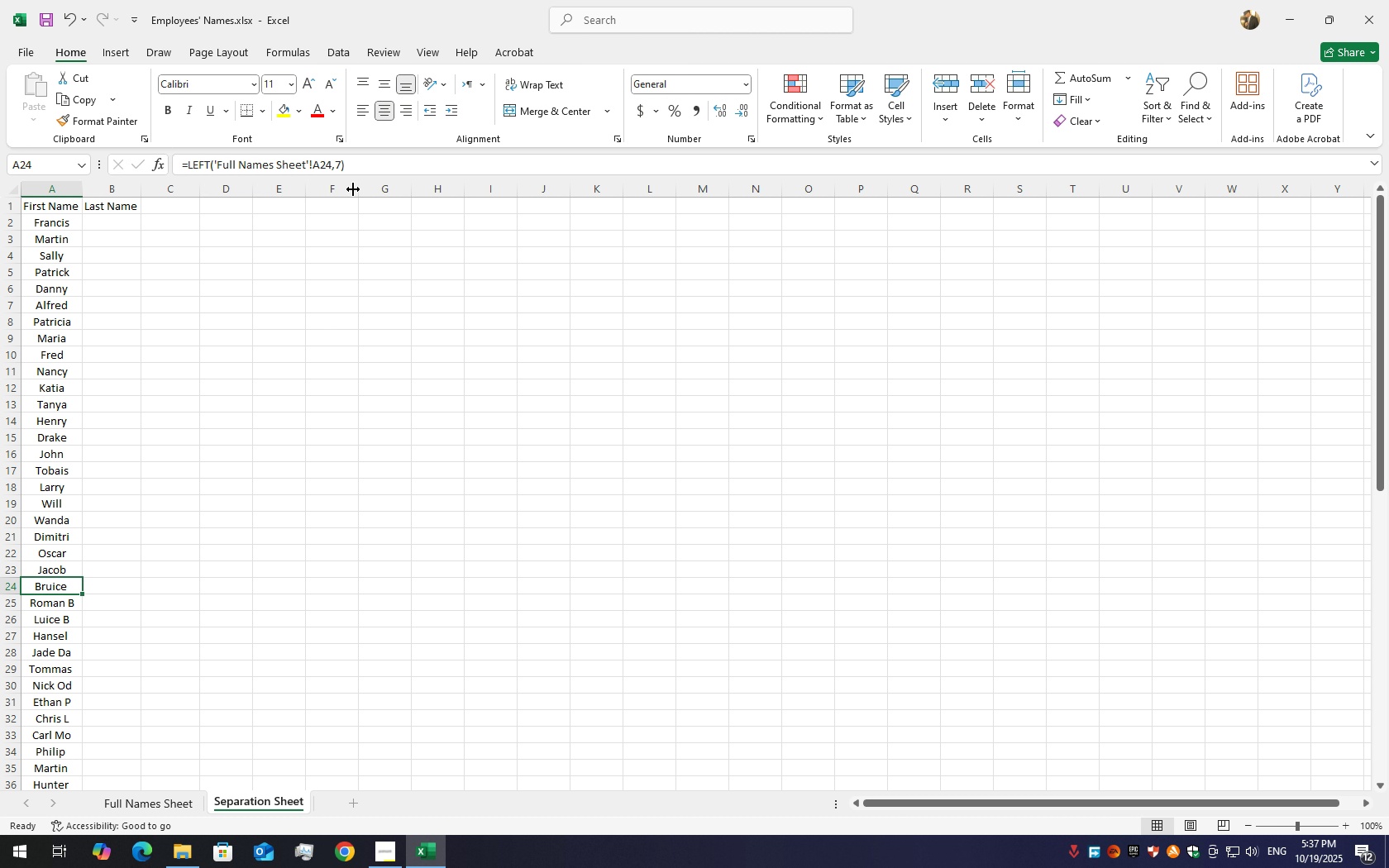 
wait(5.98)
 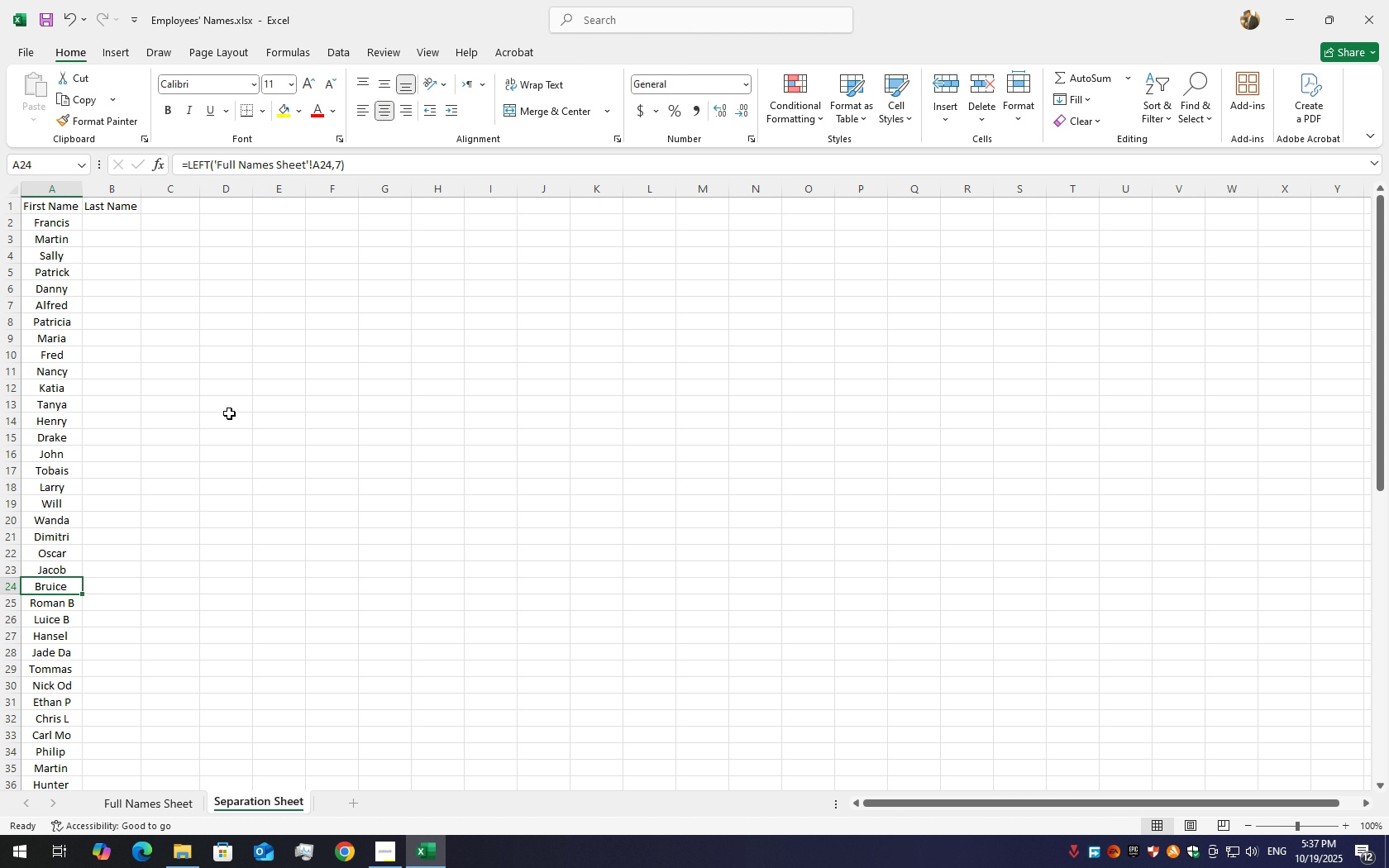 
left_click([339, 166])
 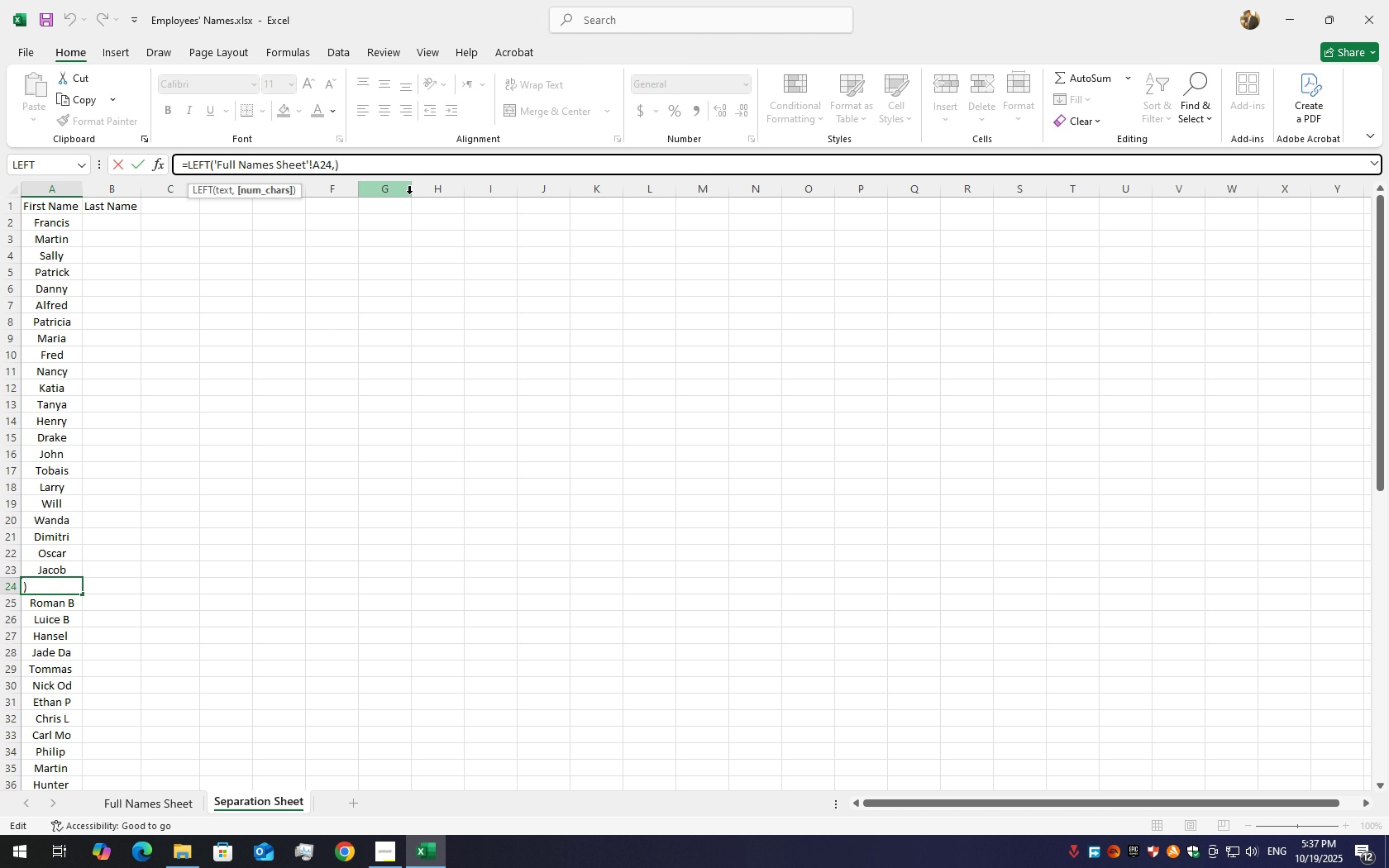 
key(Backspace)
 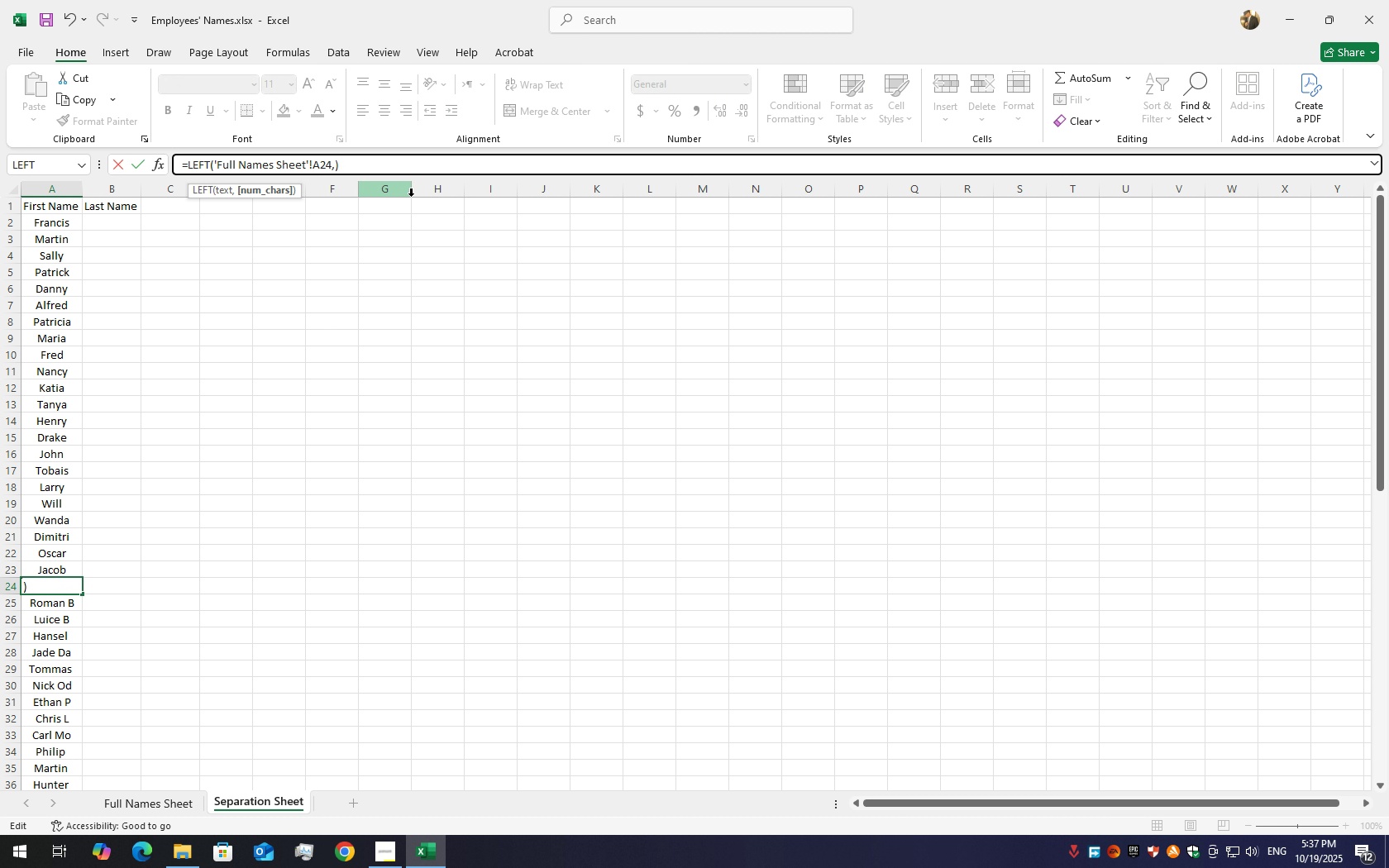 
key(Numpad6)
 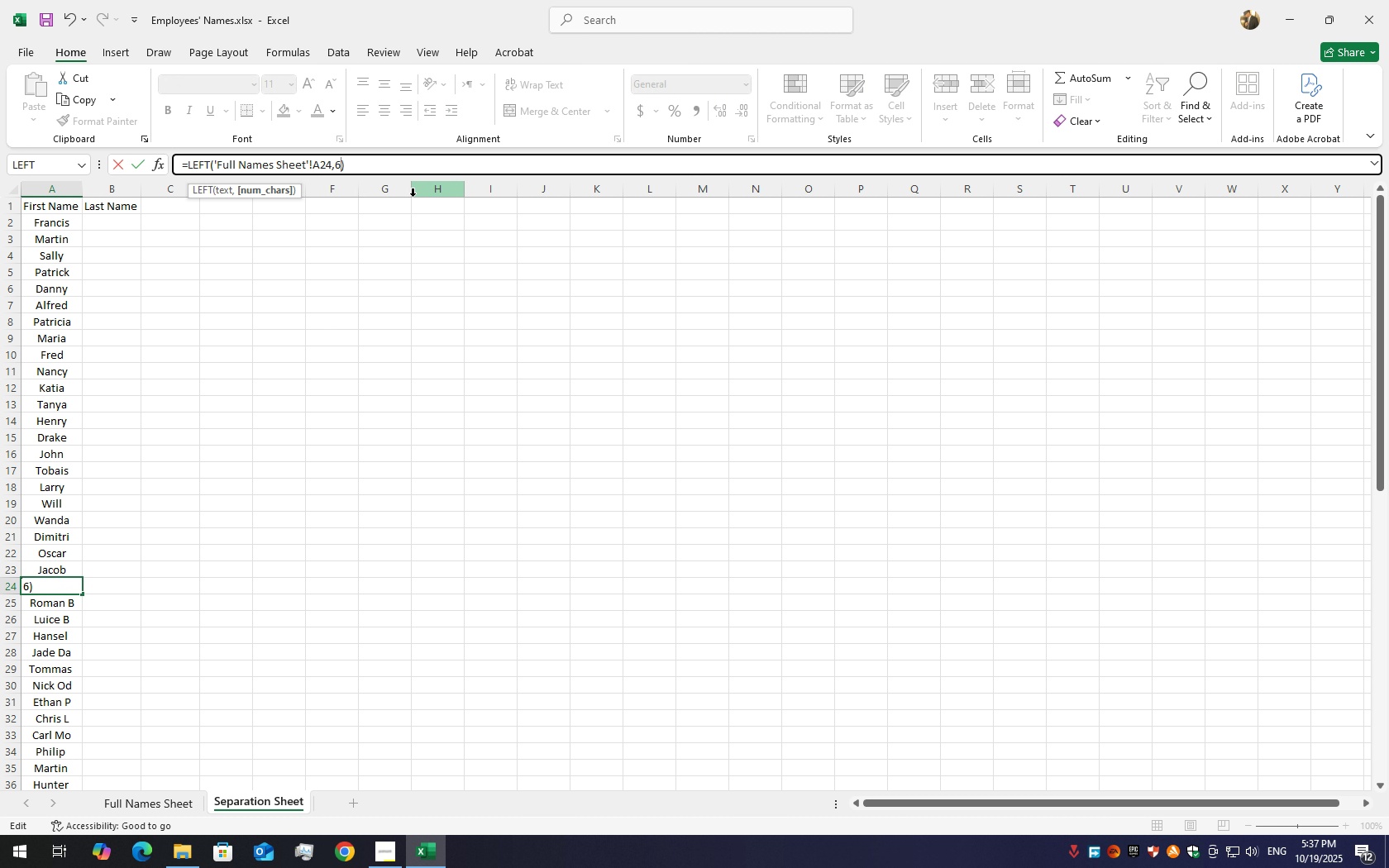 
key(Enter)
 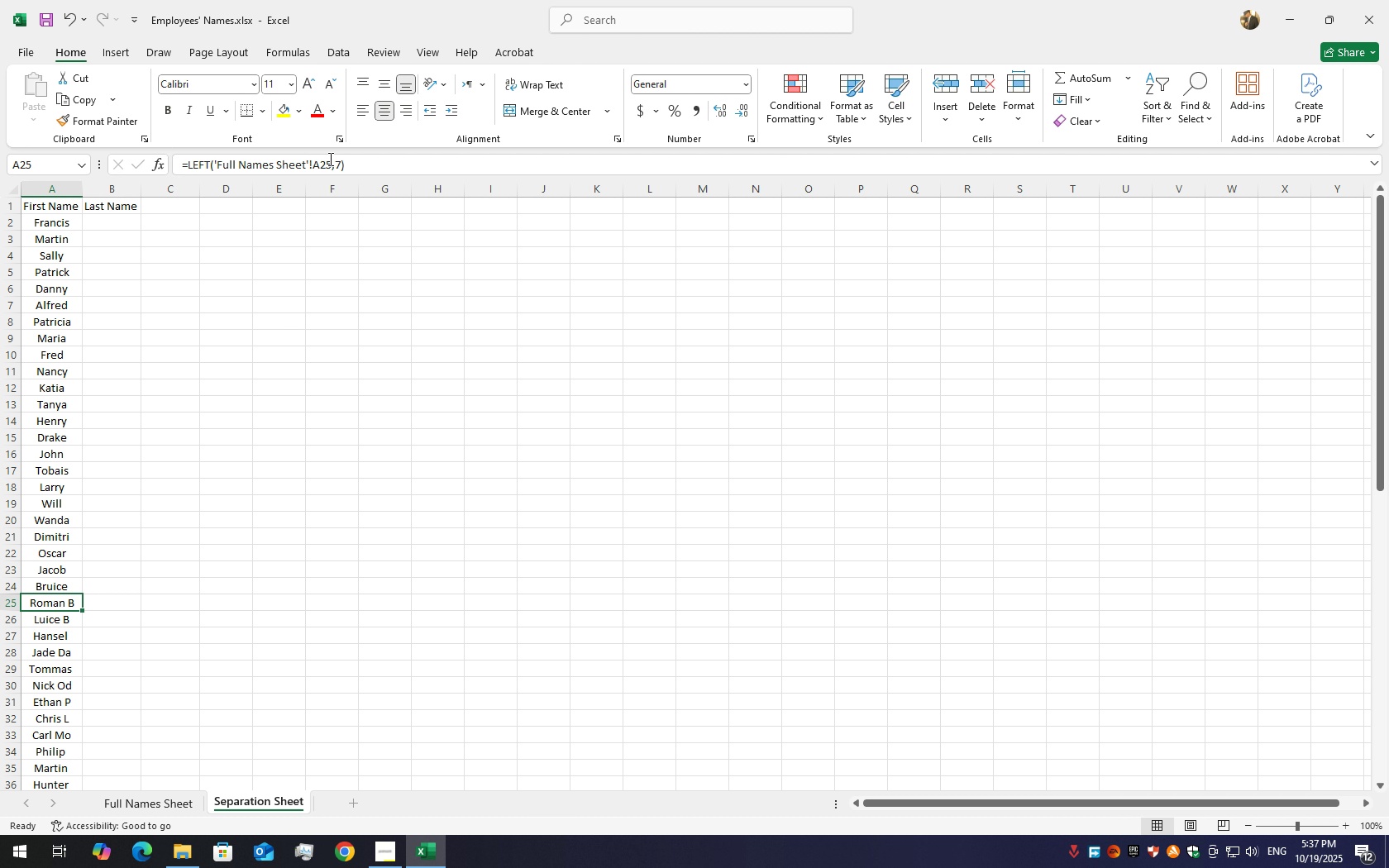 
left_click([341, 165])
 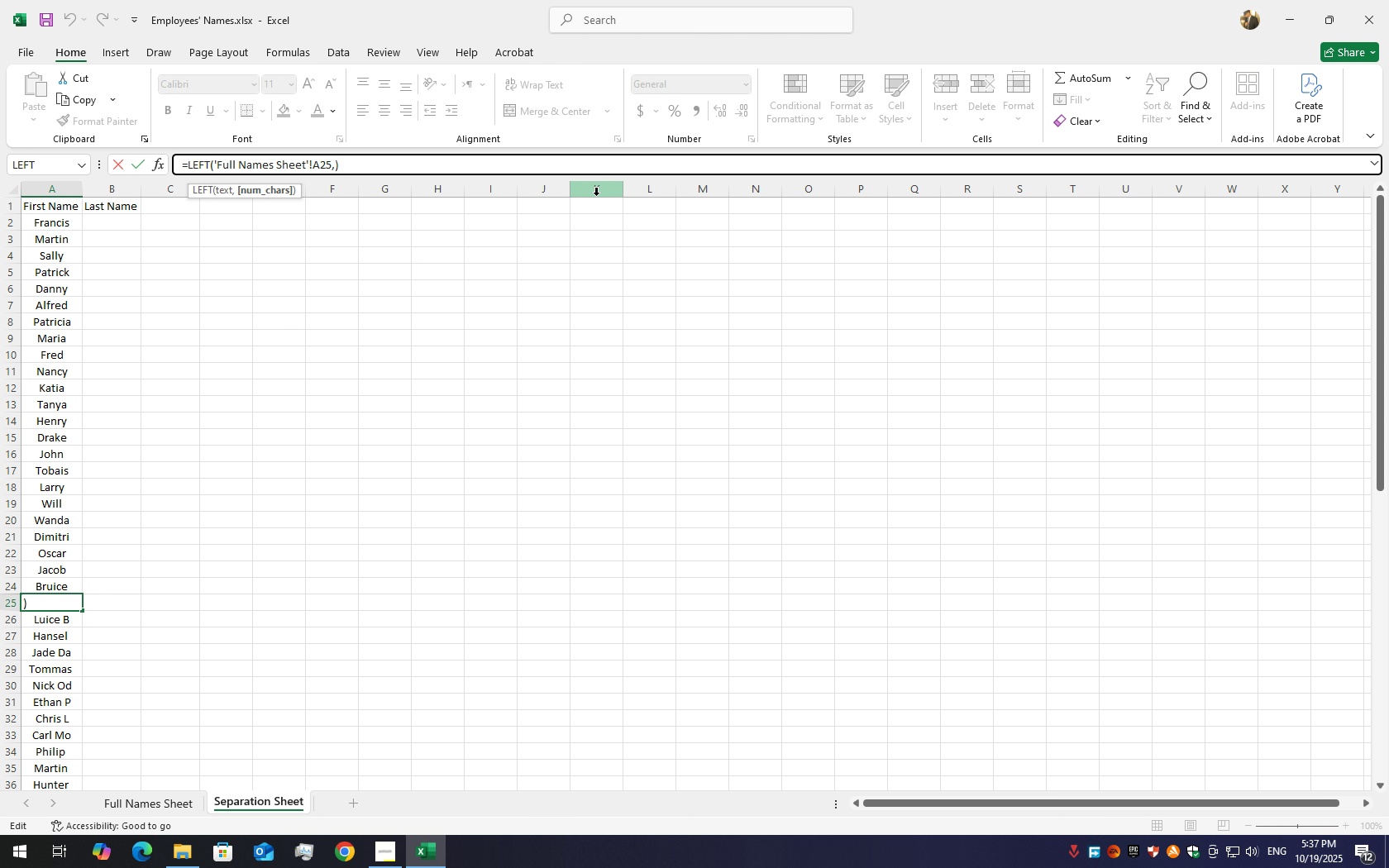 
key(Backspace)
 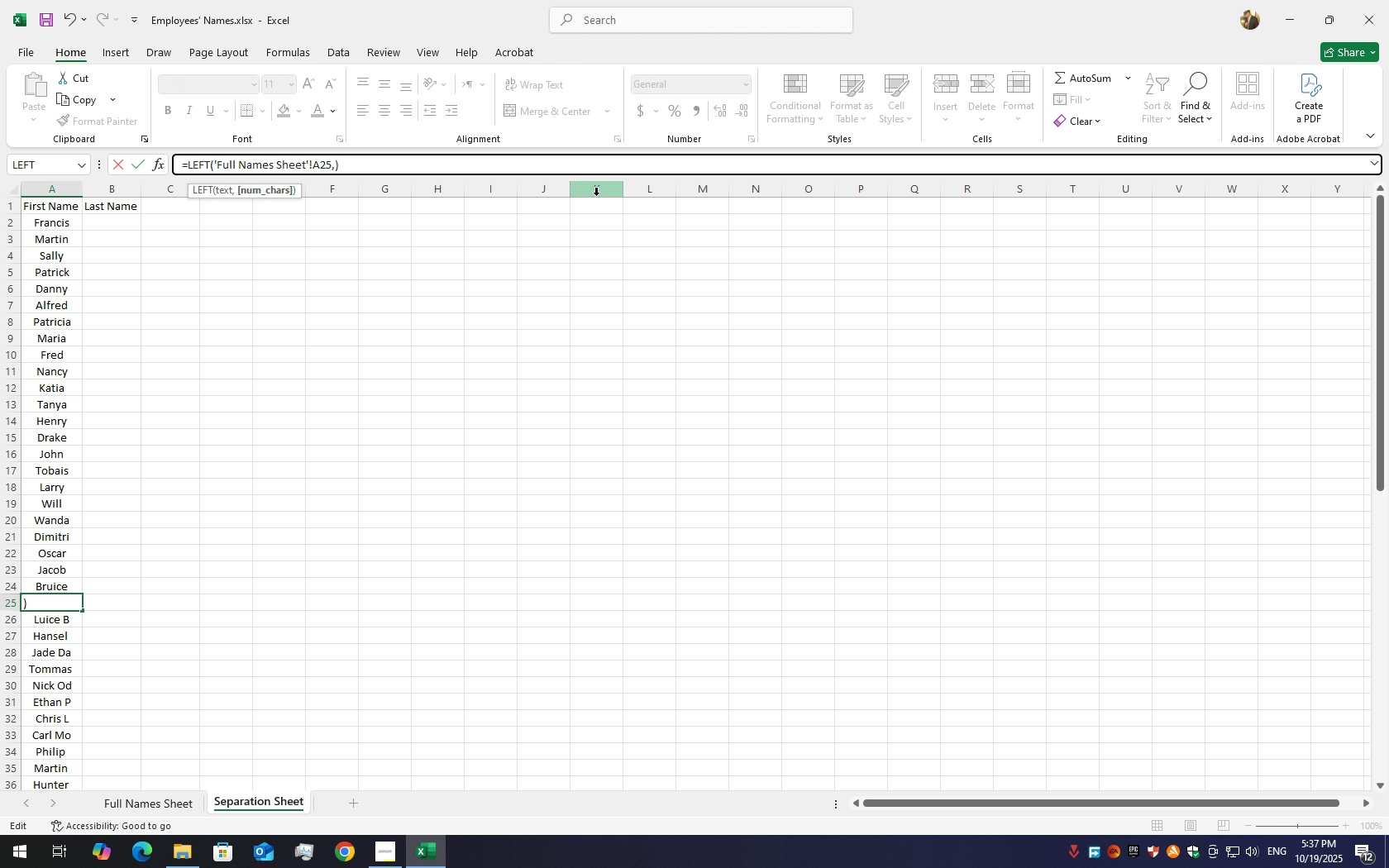 
key(Numpad5)
 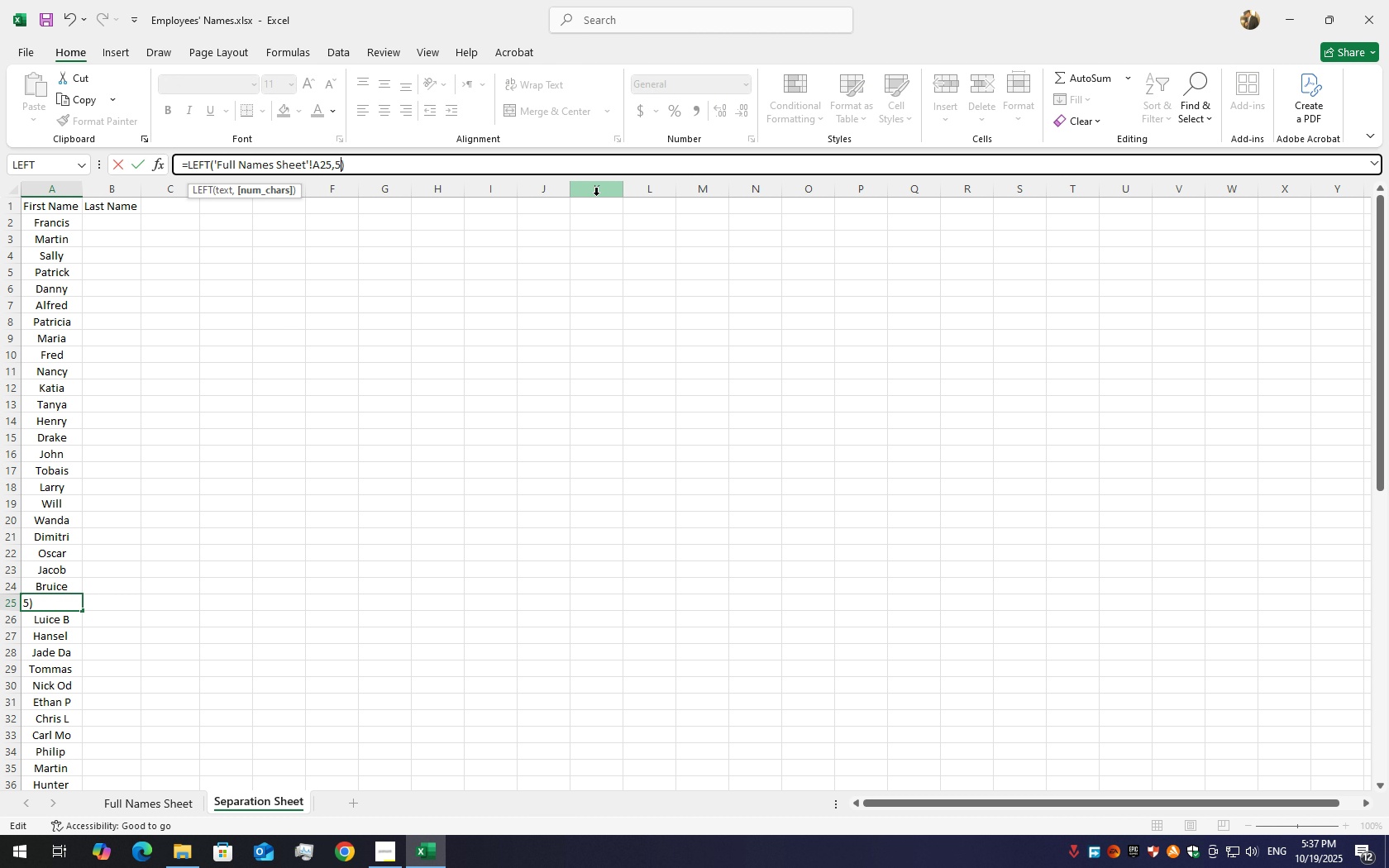 
key(Enter)
 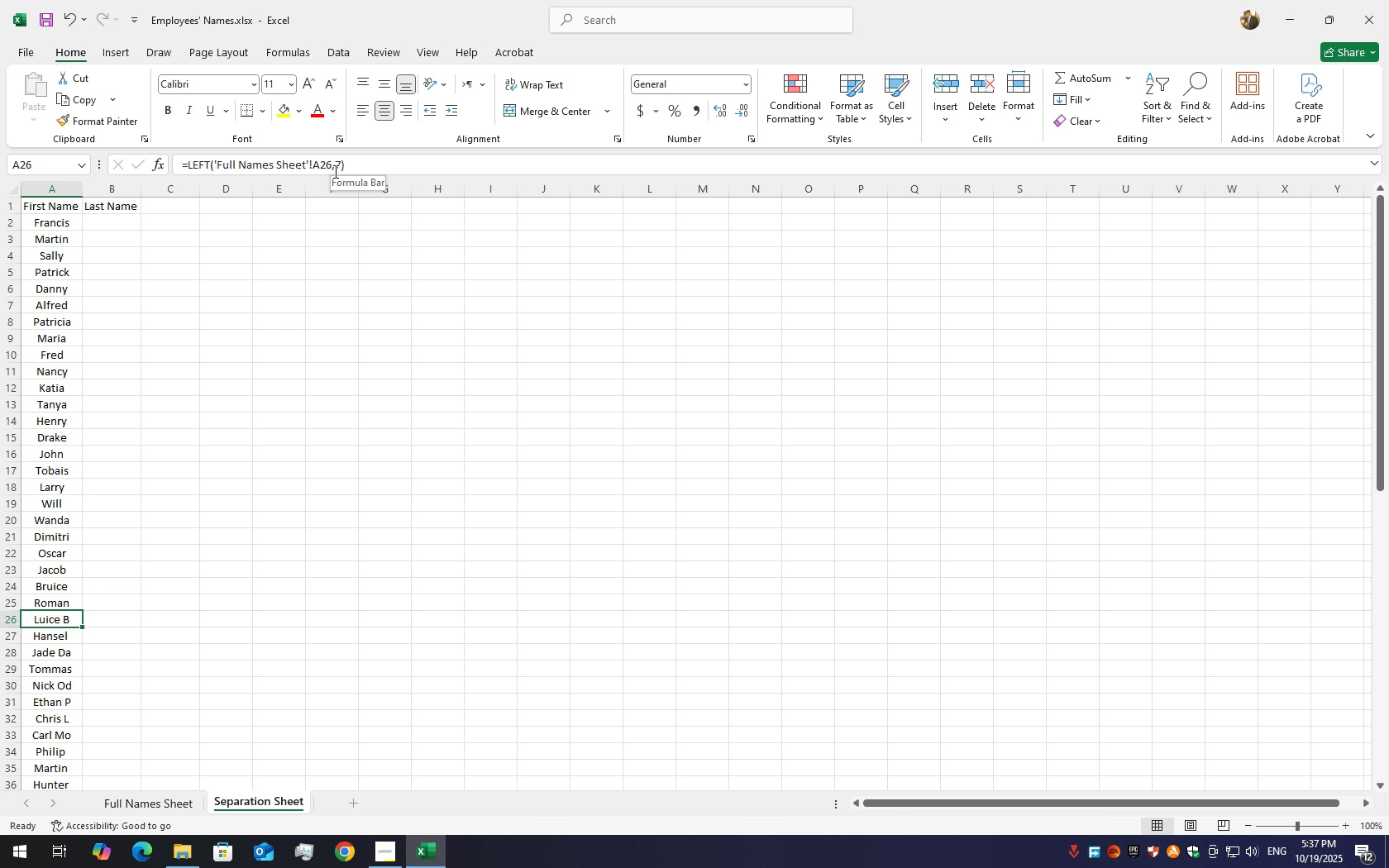 
wait(5.01)
 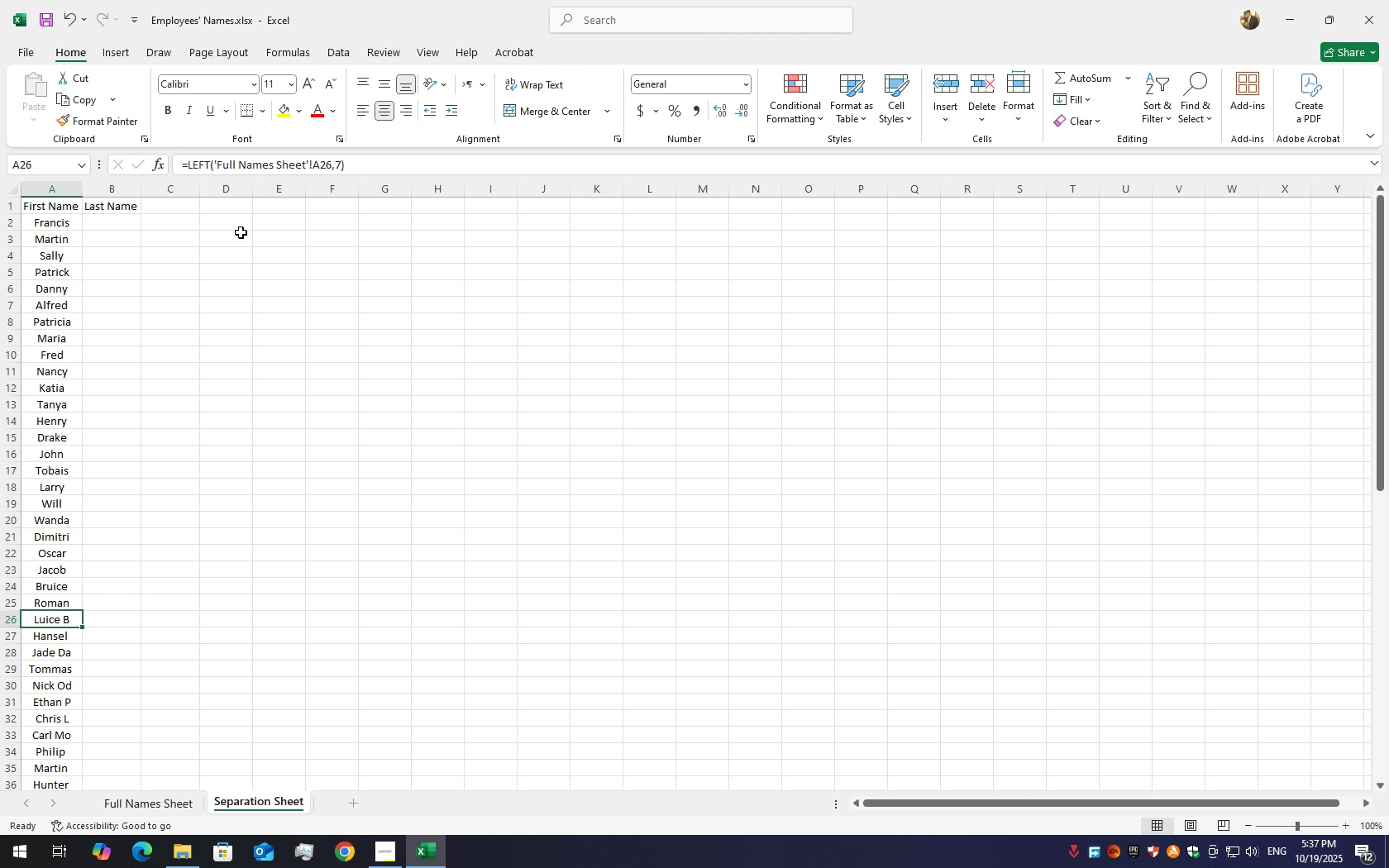 
left_click([341, 166])
 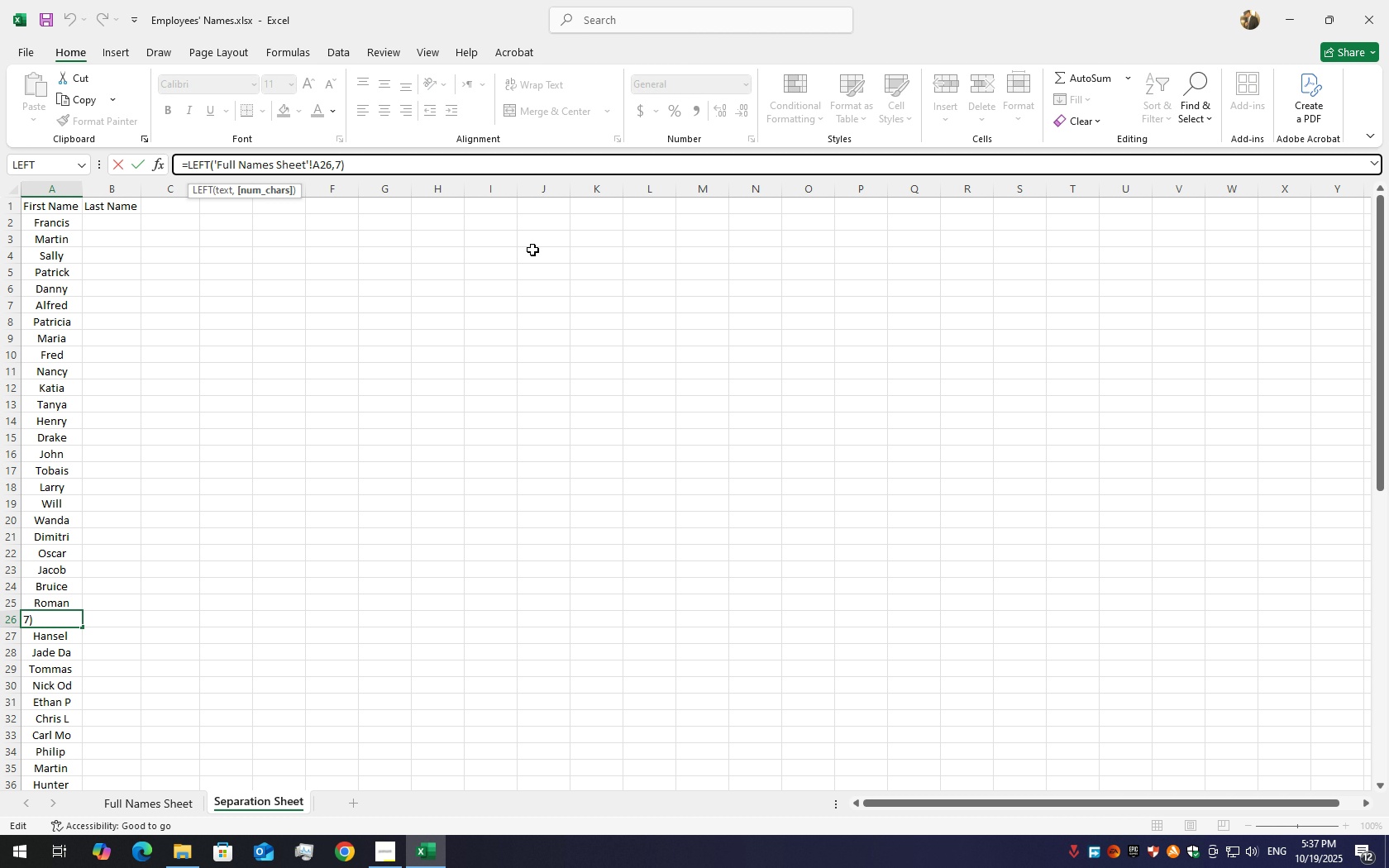 
key(Backspace)
 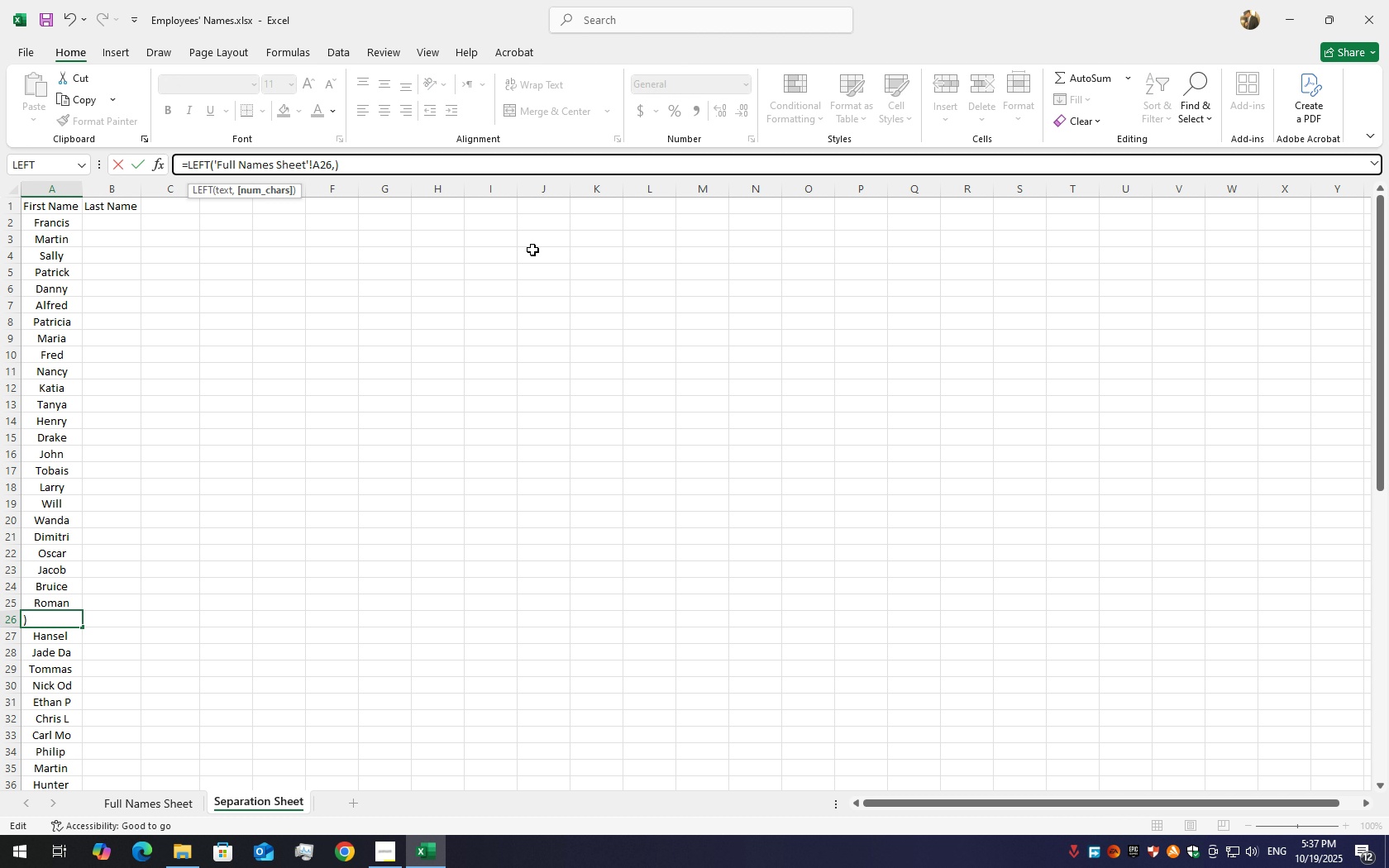 
key(Numpad5)
 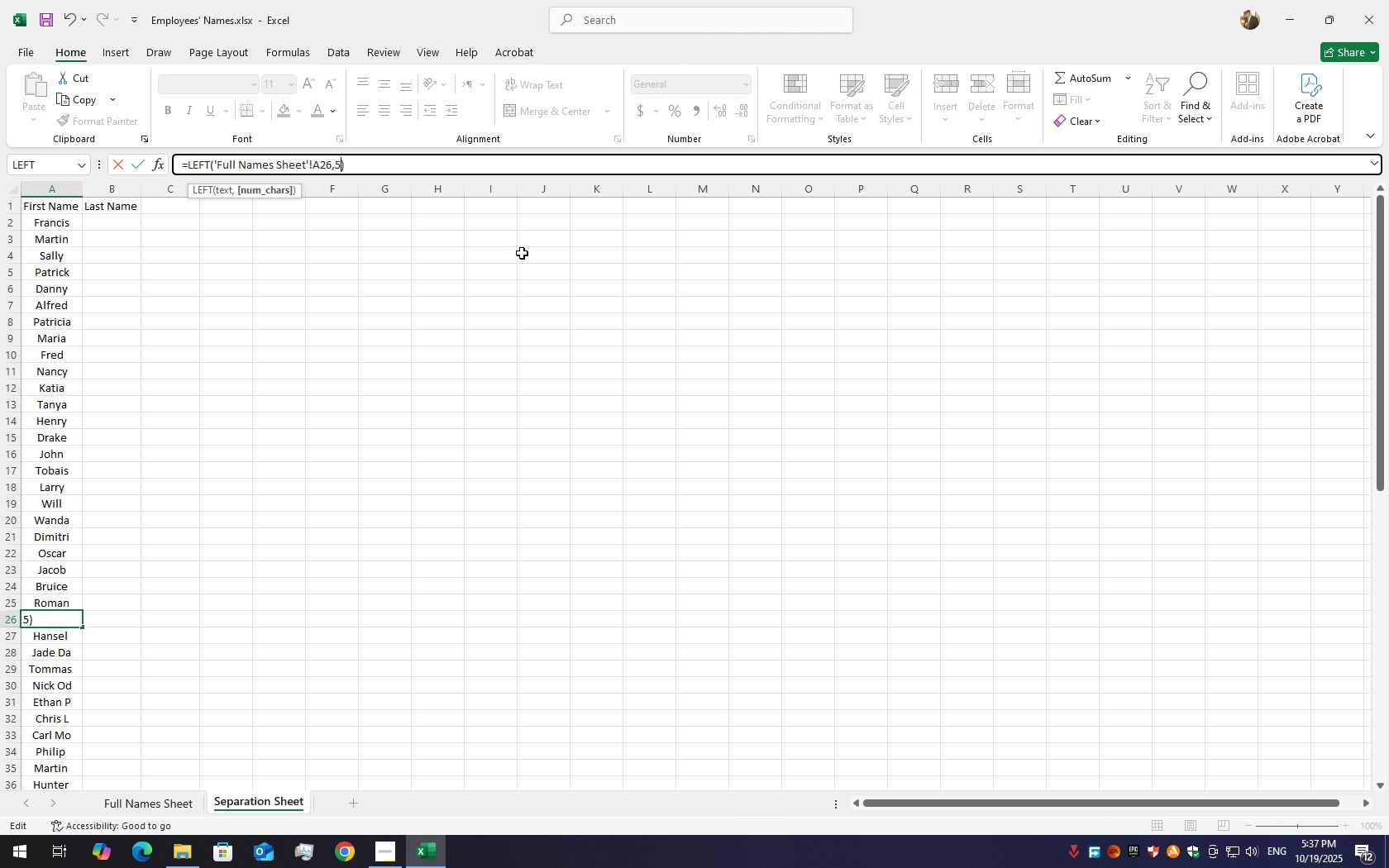 
key(Enter)
 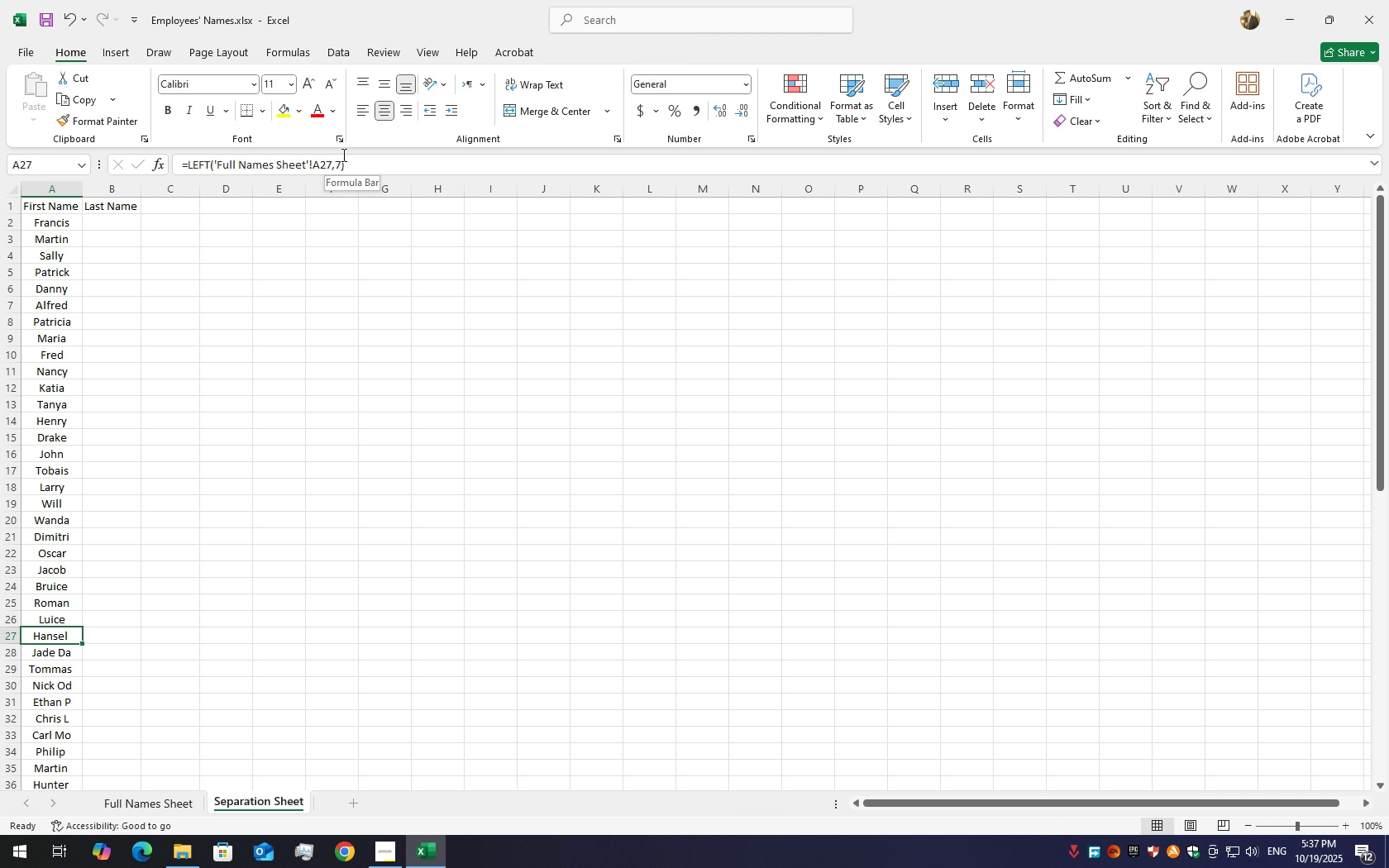 
left_click([345, 162])
 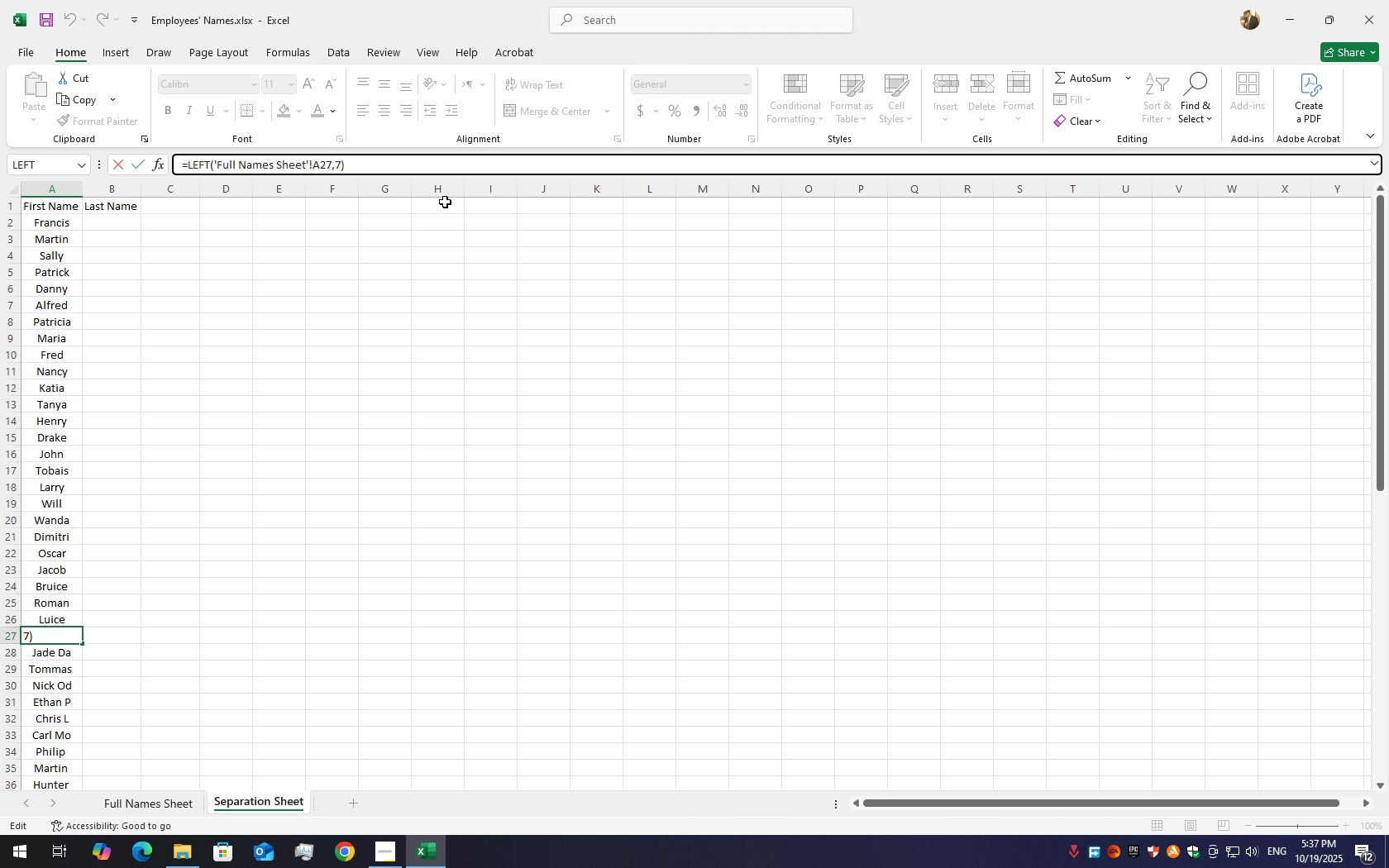 
key(ArrowLeft)
 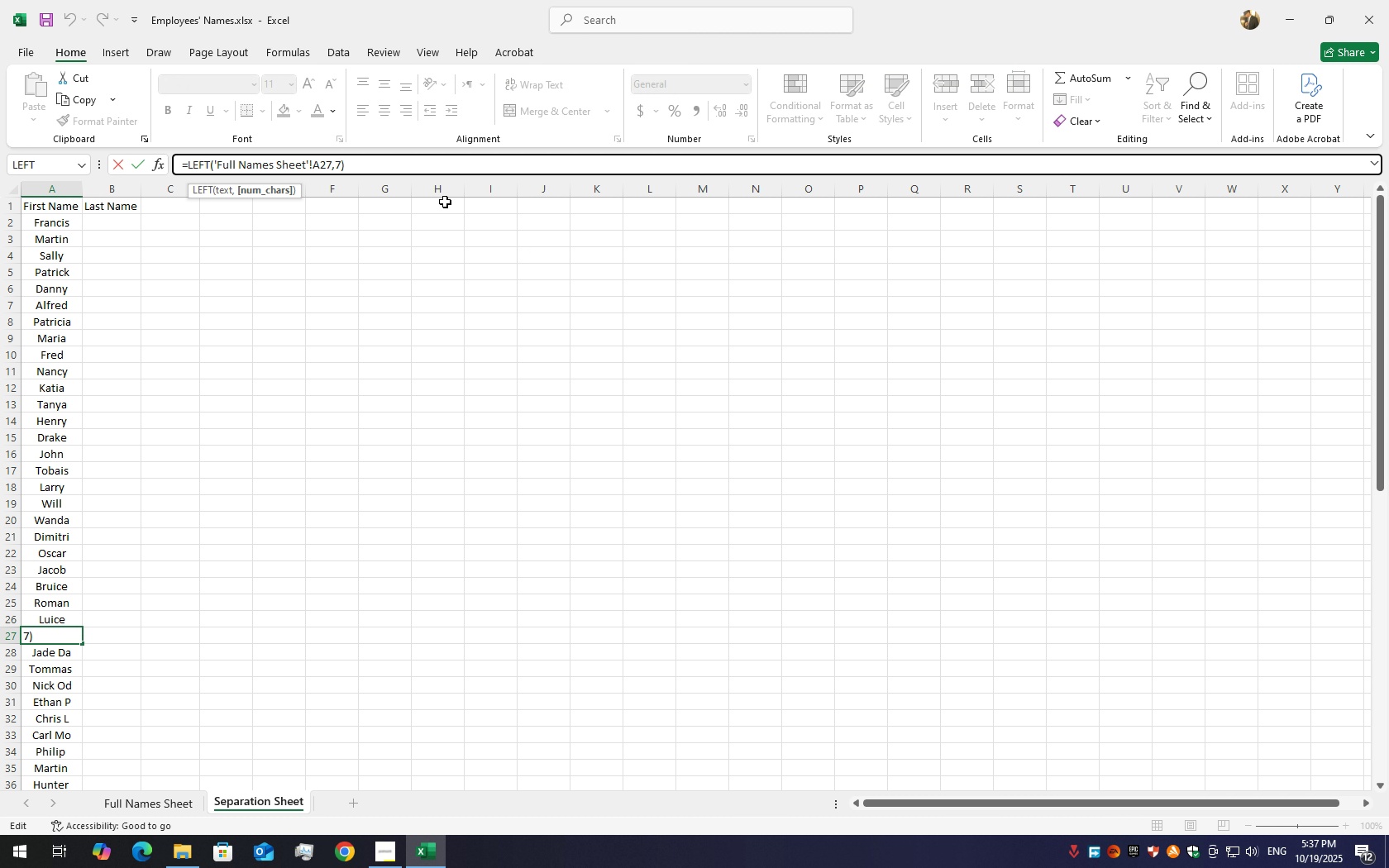 
key(Backspace)
 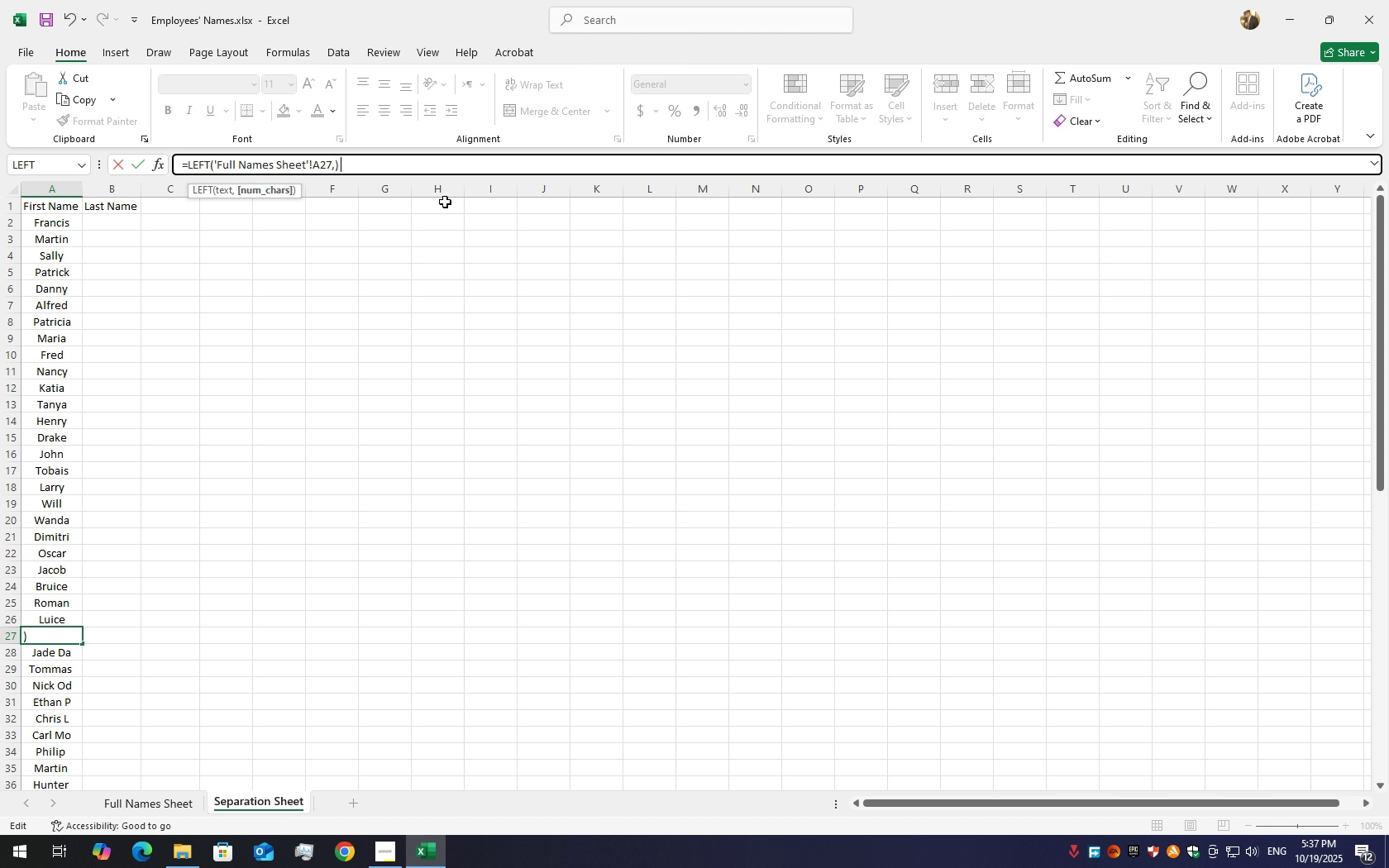 
key(Numpad6)
 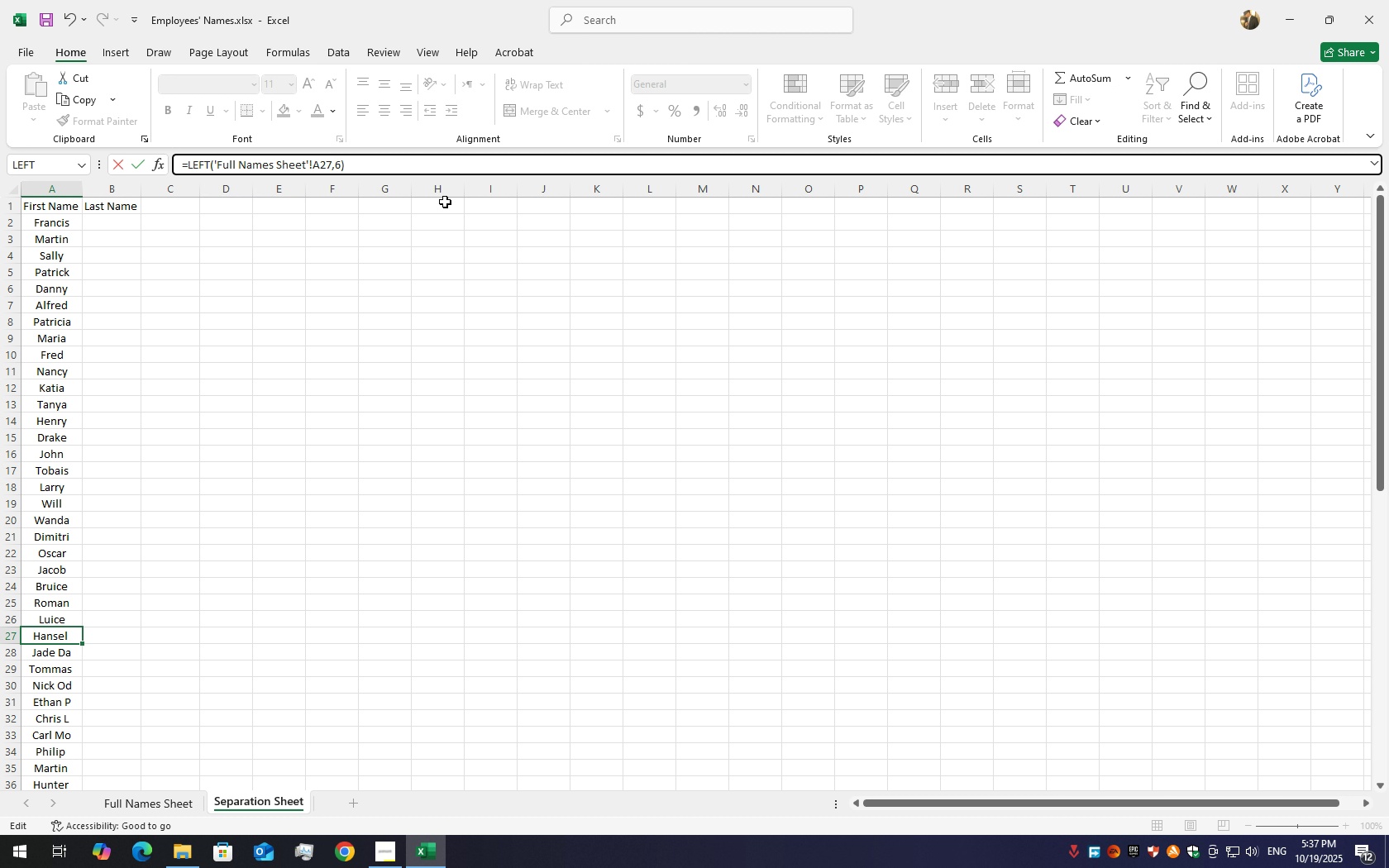 
key(Enter)
 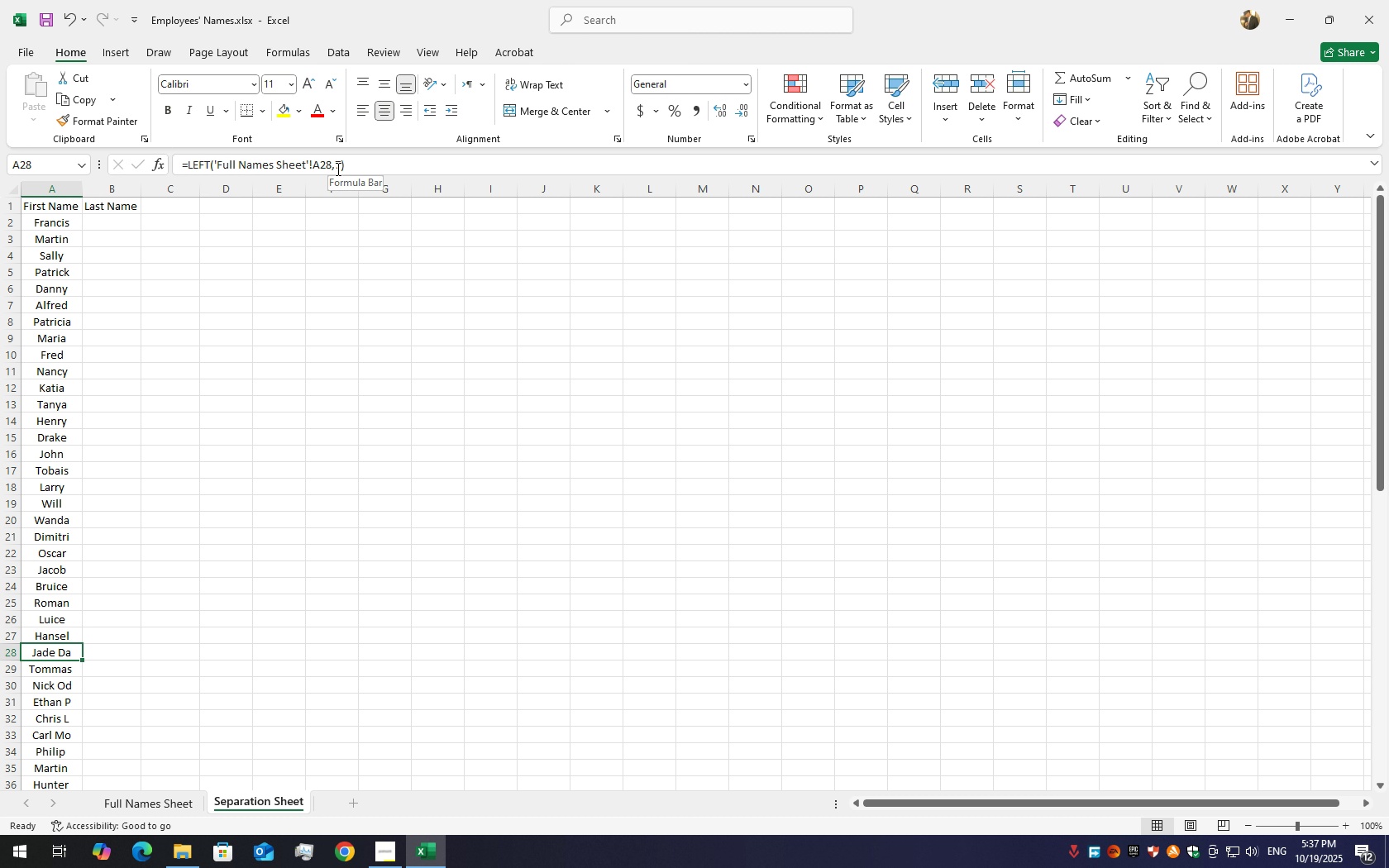 
left_click([339, 168])
 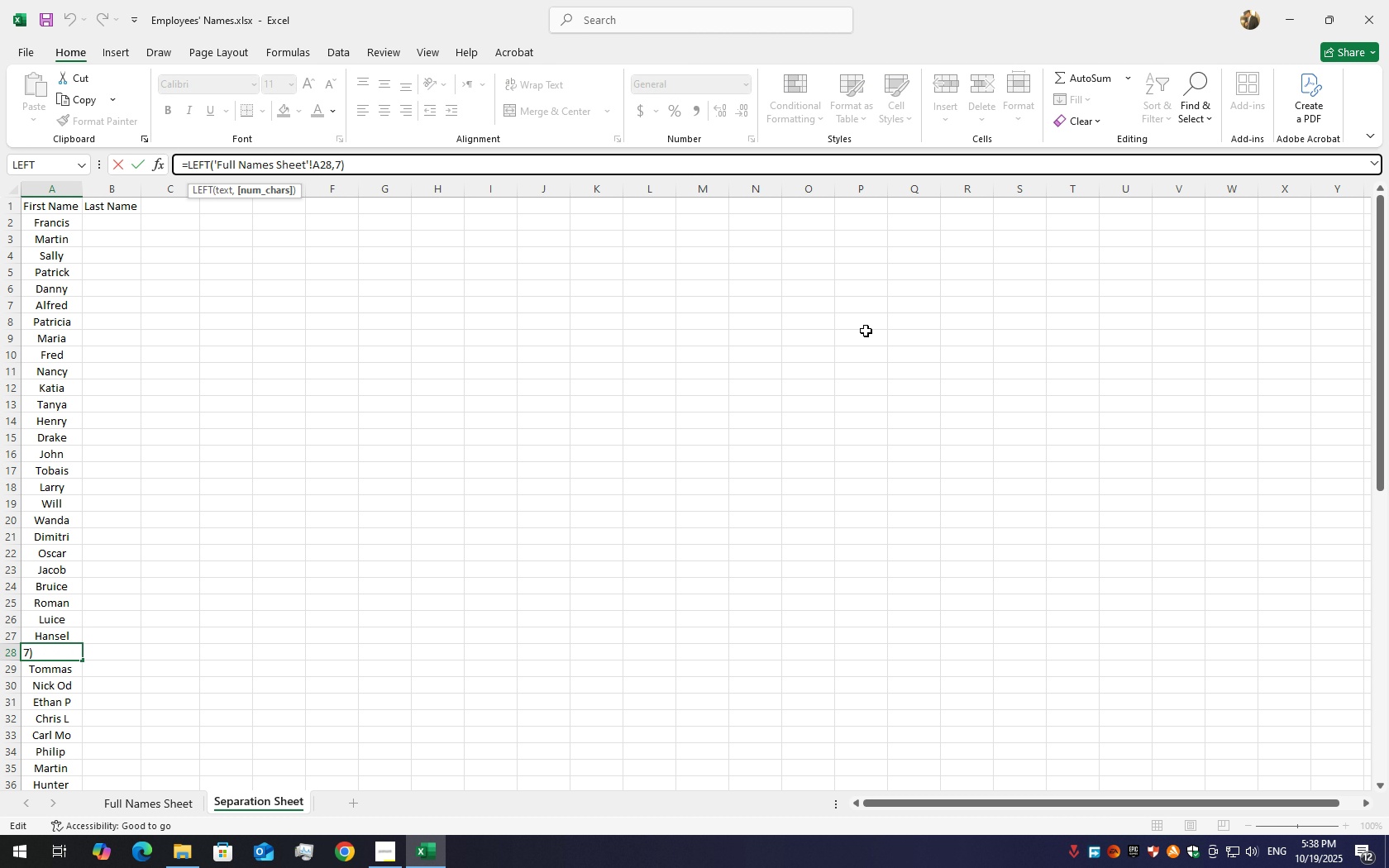 
key(Backspace)
 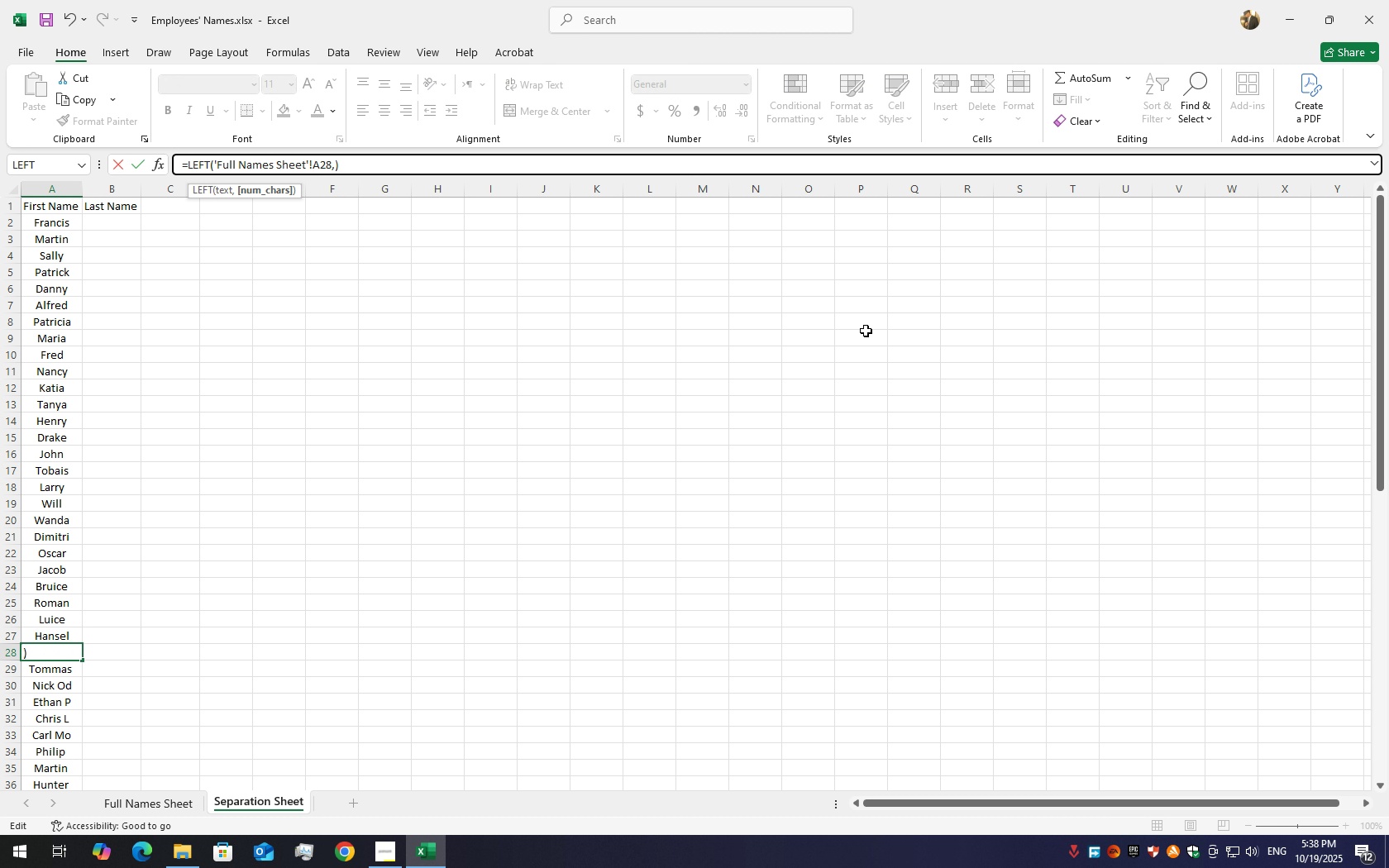 
key(Numpad4)
 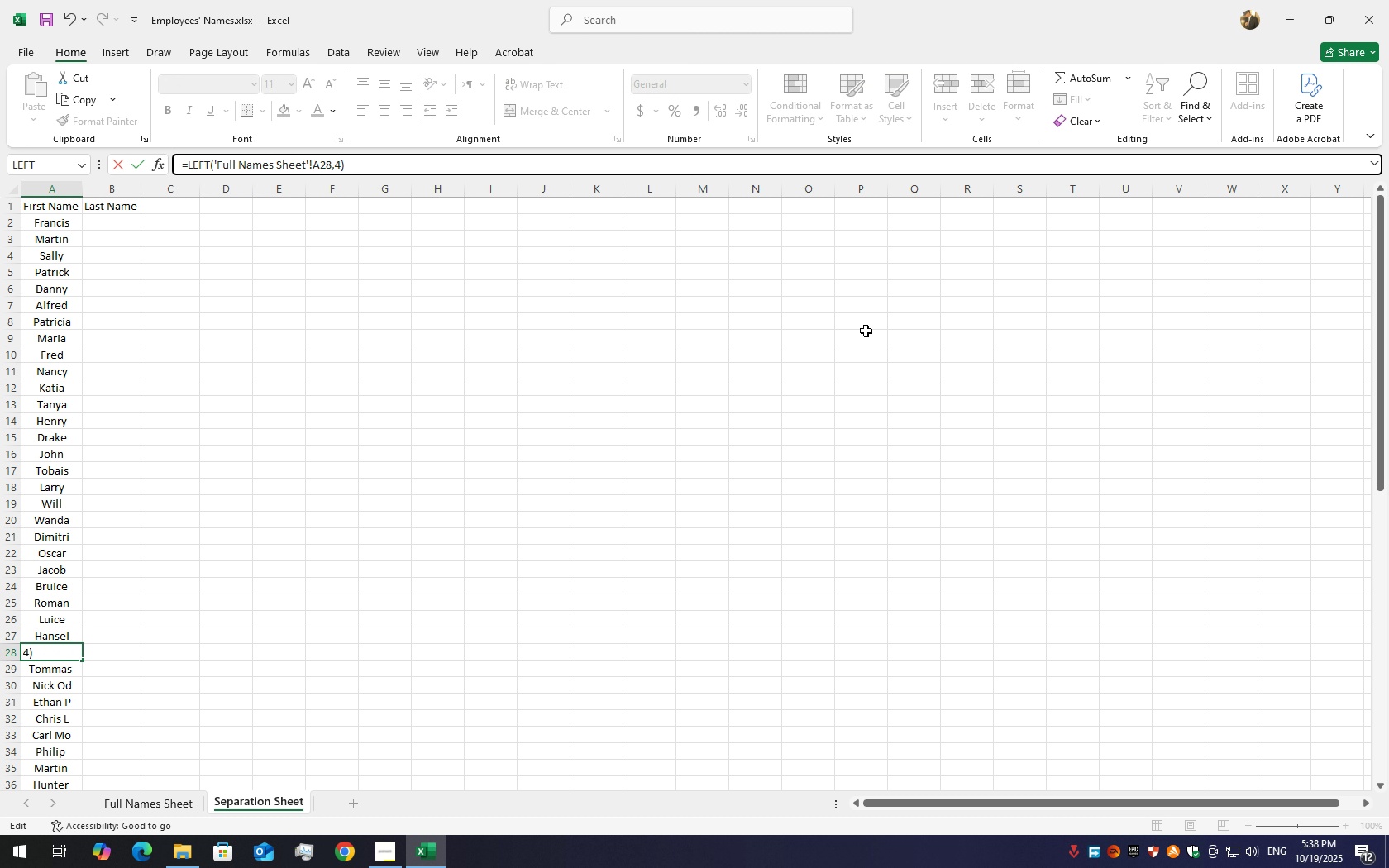 
key(Enter)
 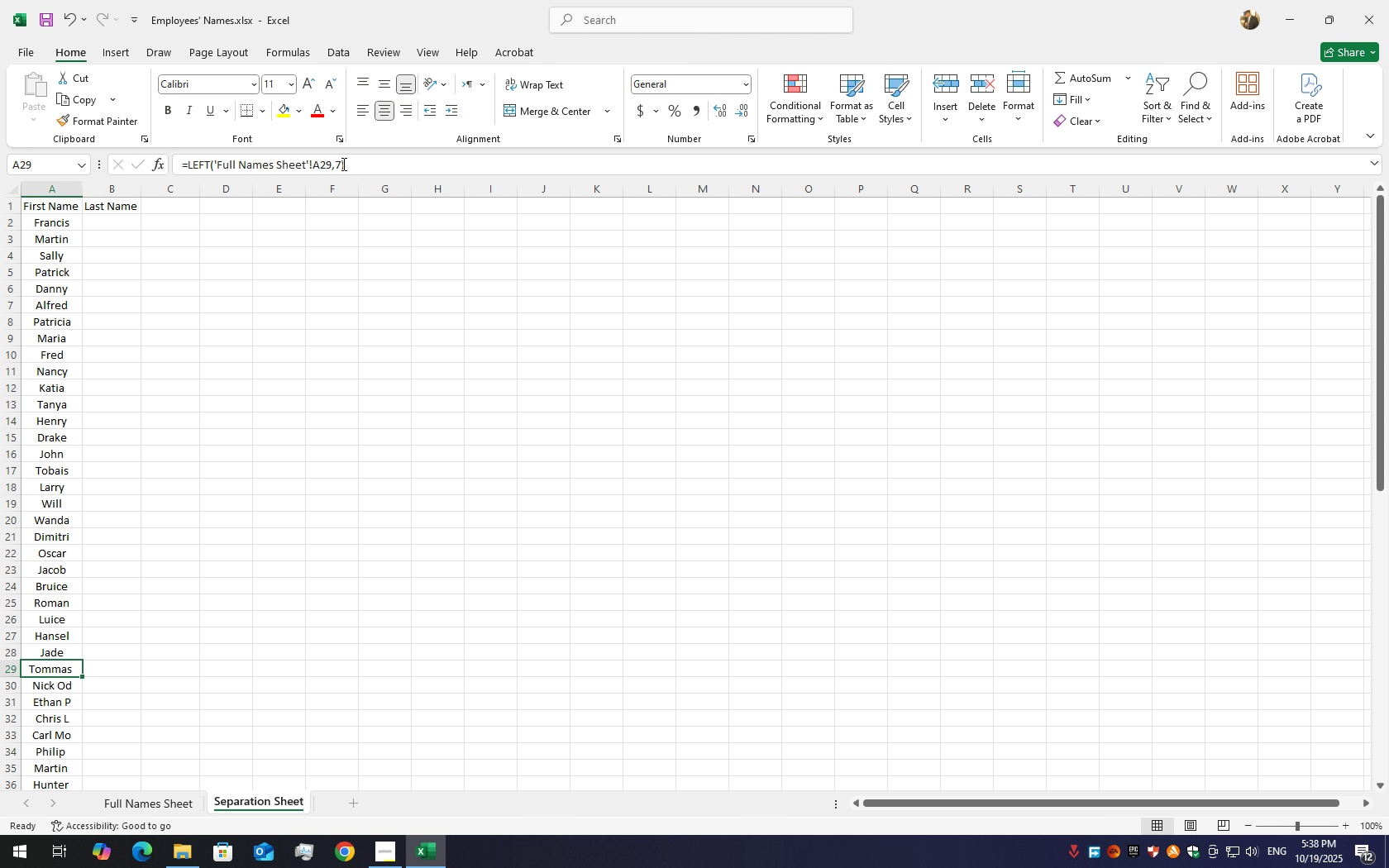 
left_click([337, 164])
 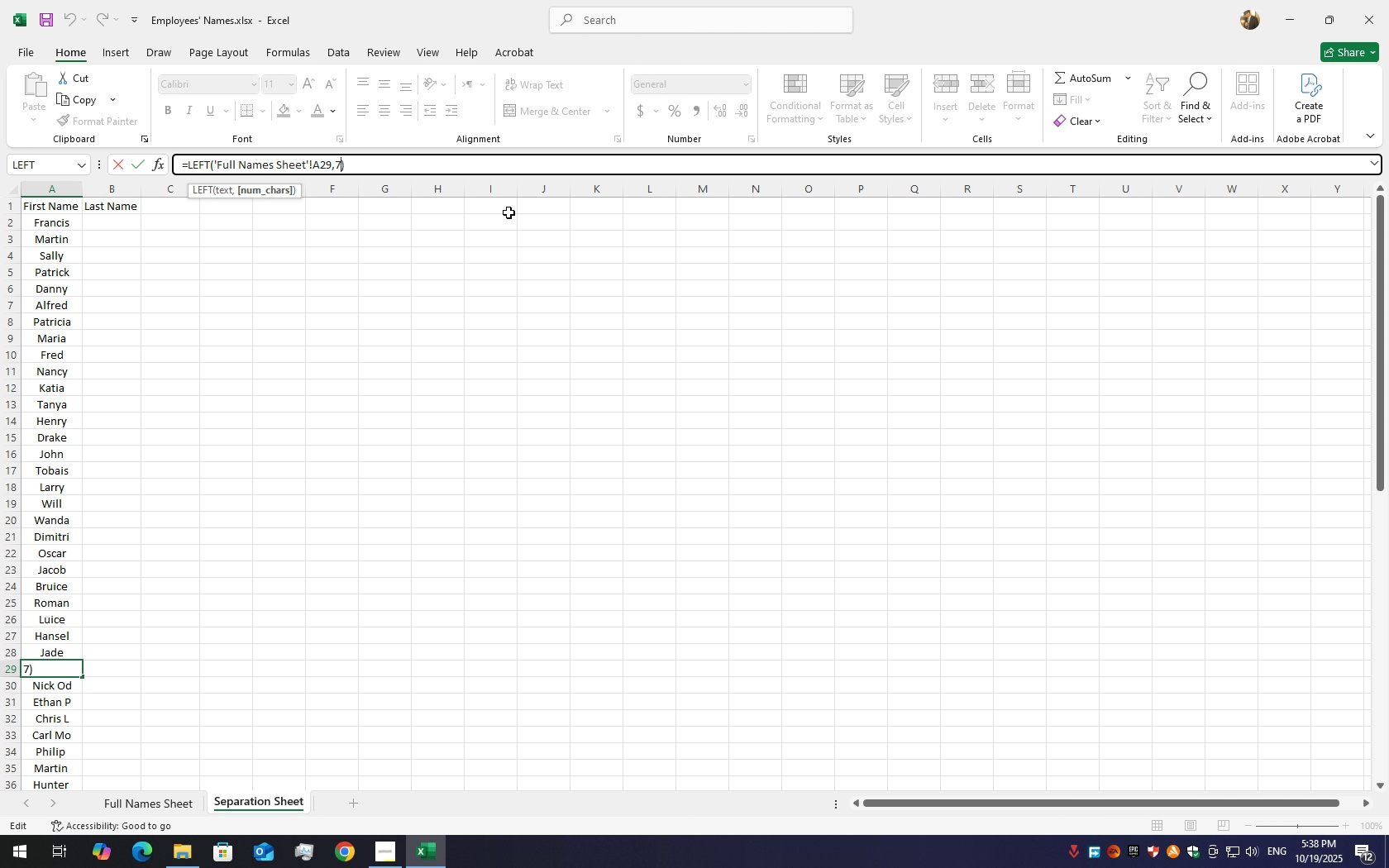 
key(ArrowRight)
 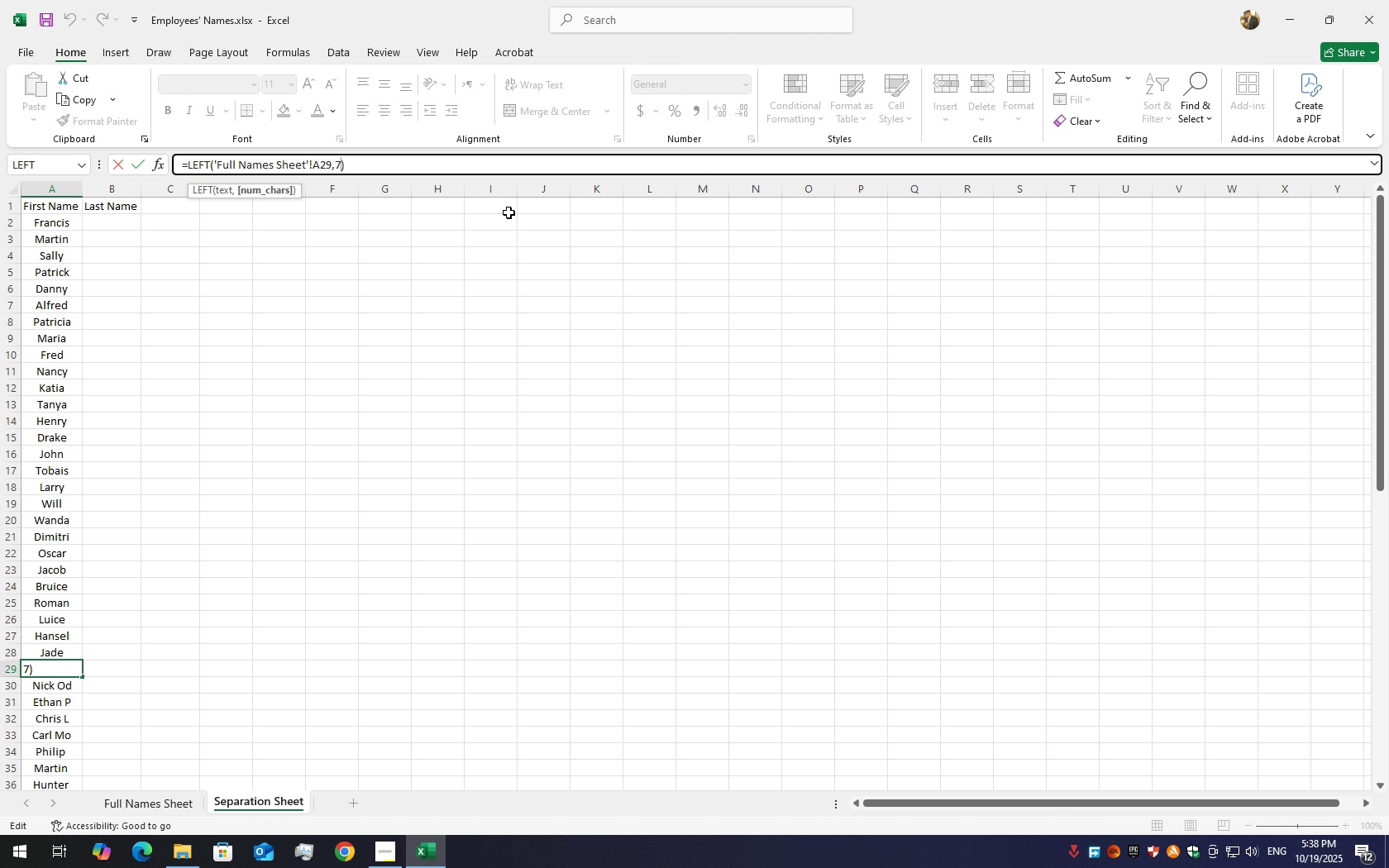 
wait(5.94)
 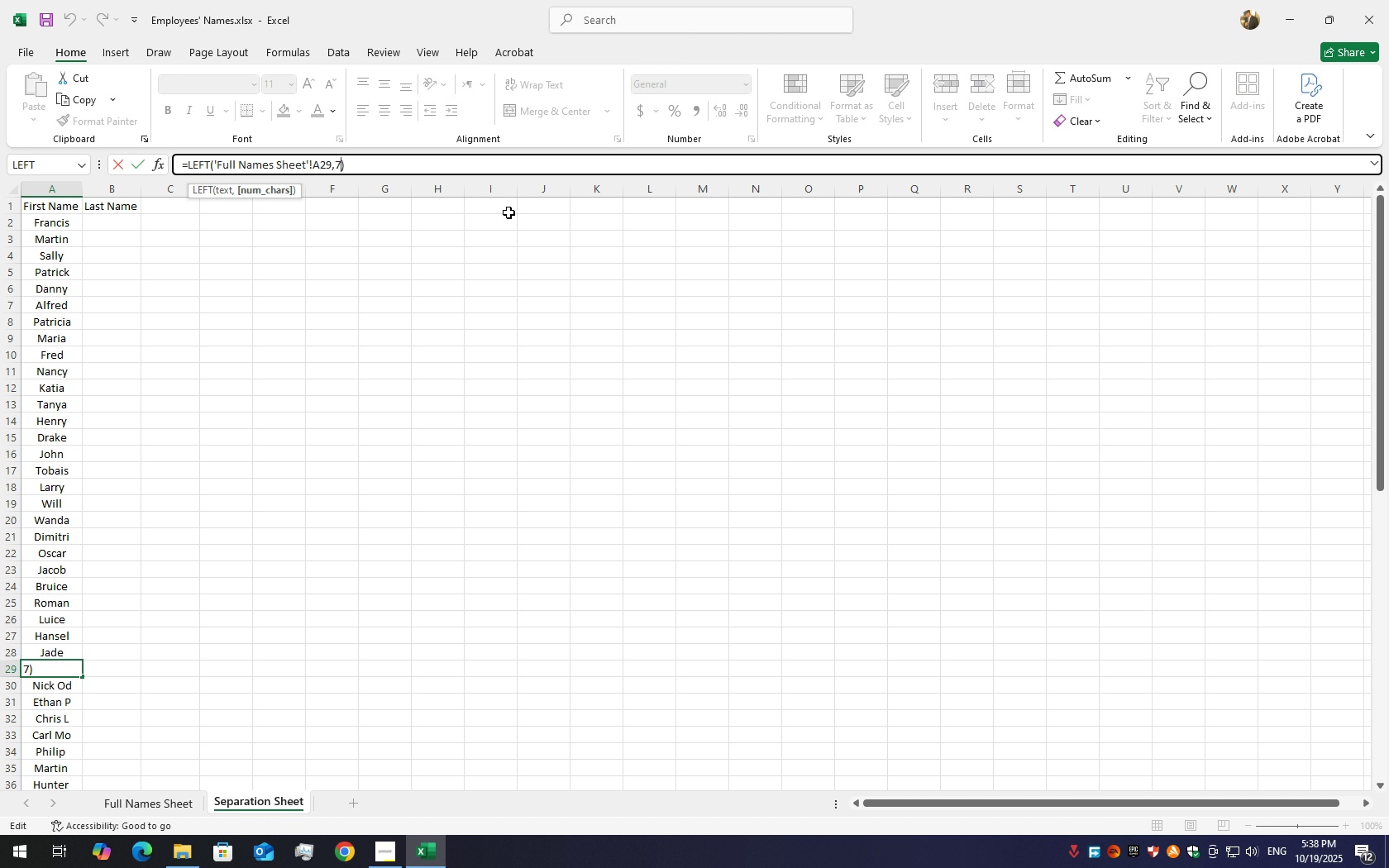 
key(Backspace)
 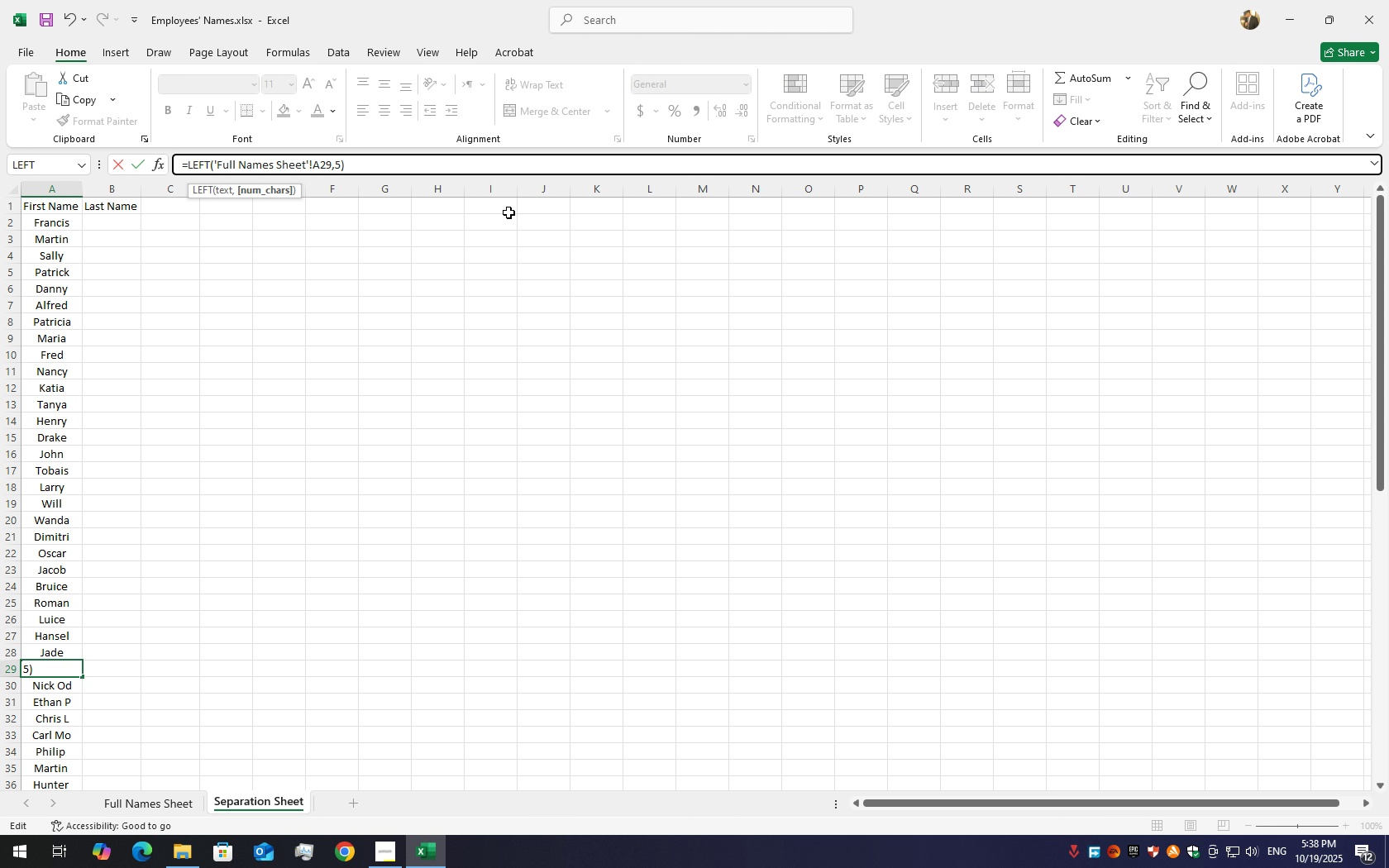 
key(Numpad5)
 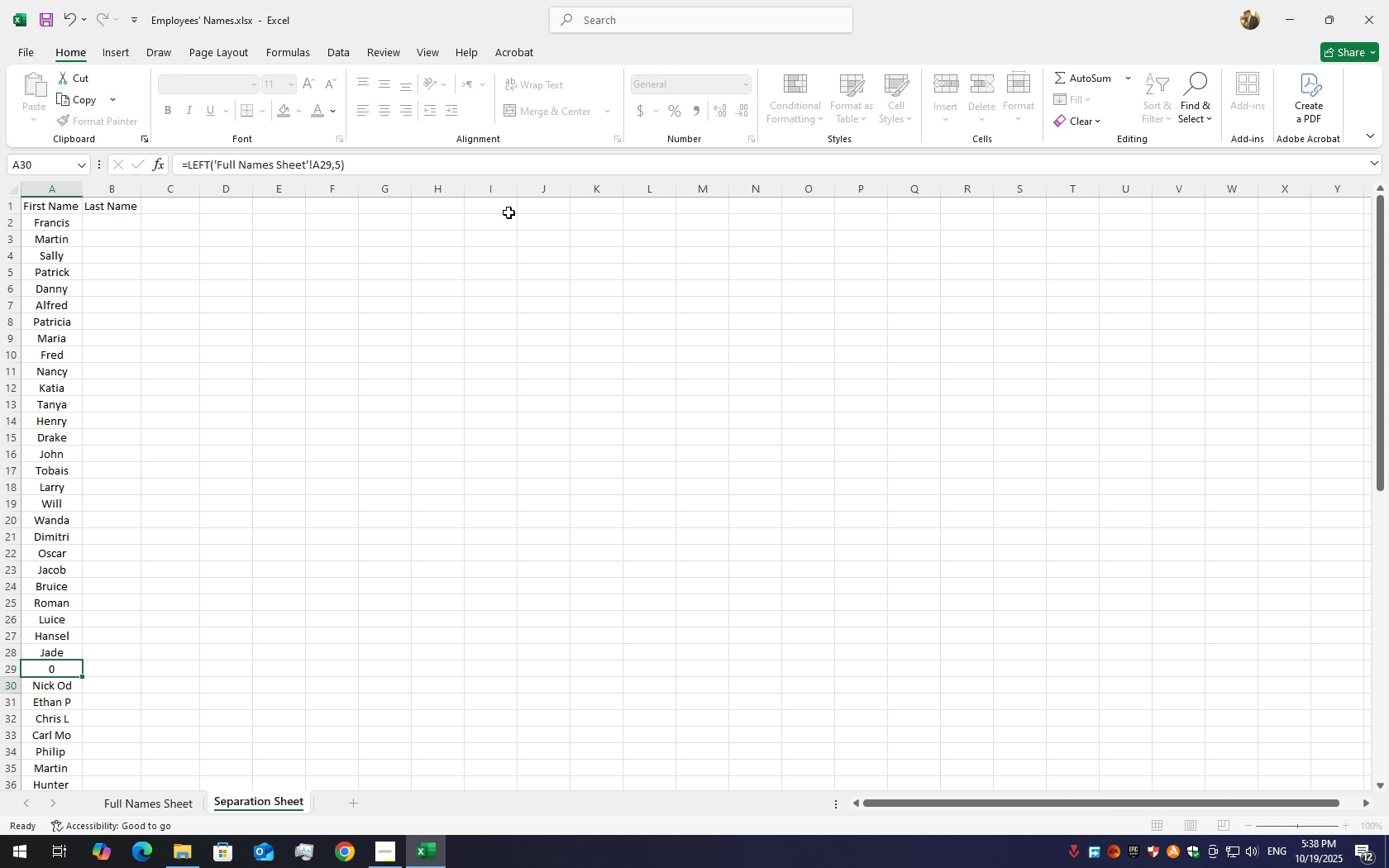 
key(Enter)
 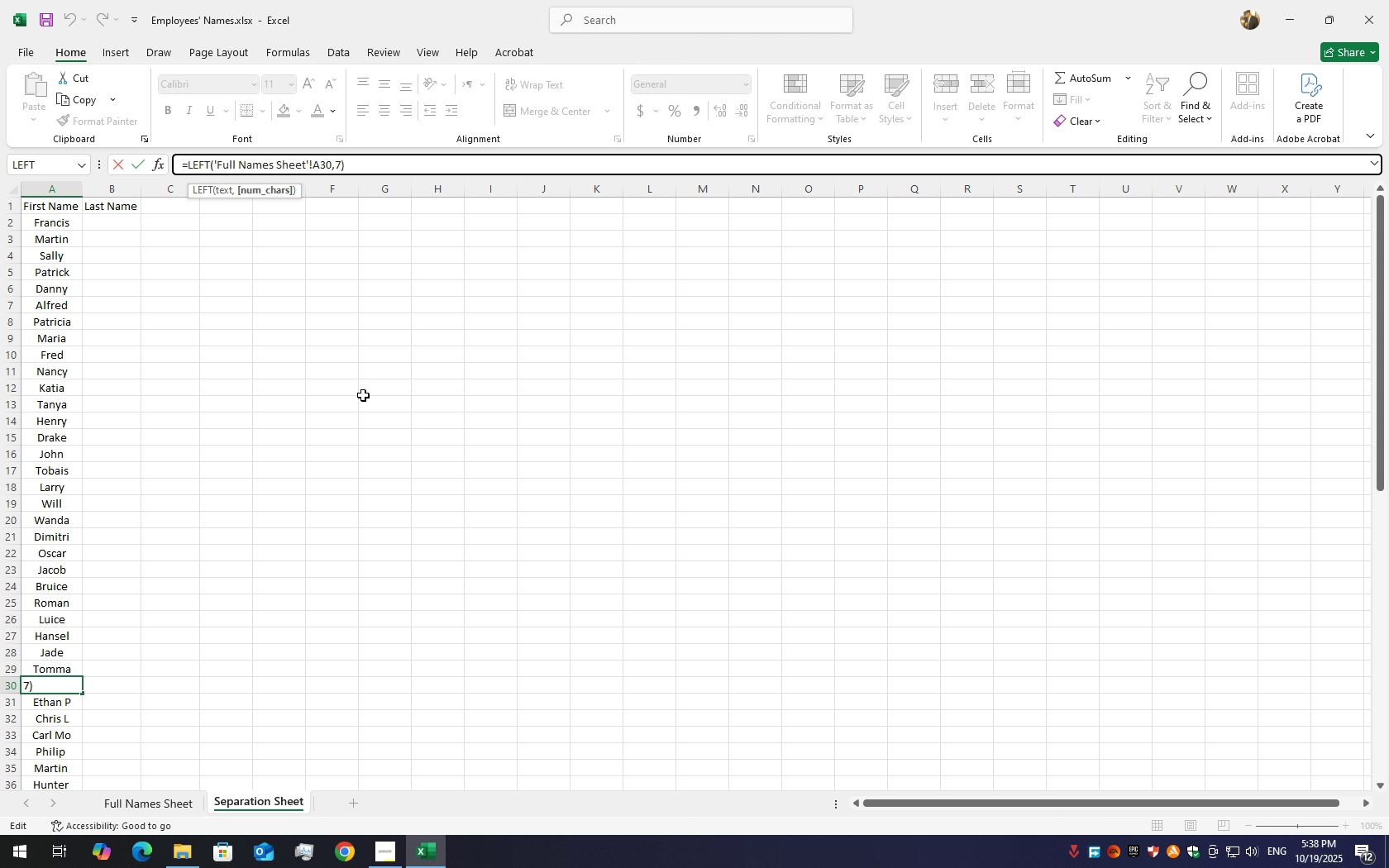 
wait(5.16)
 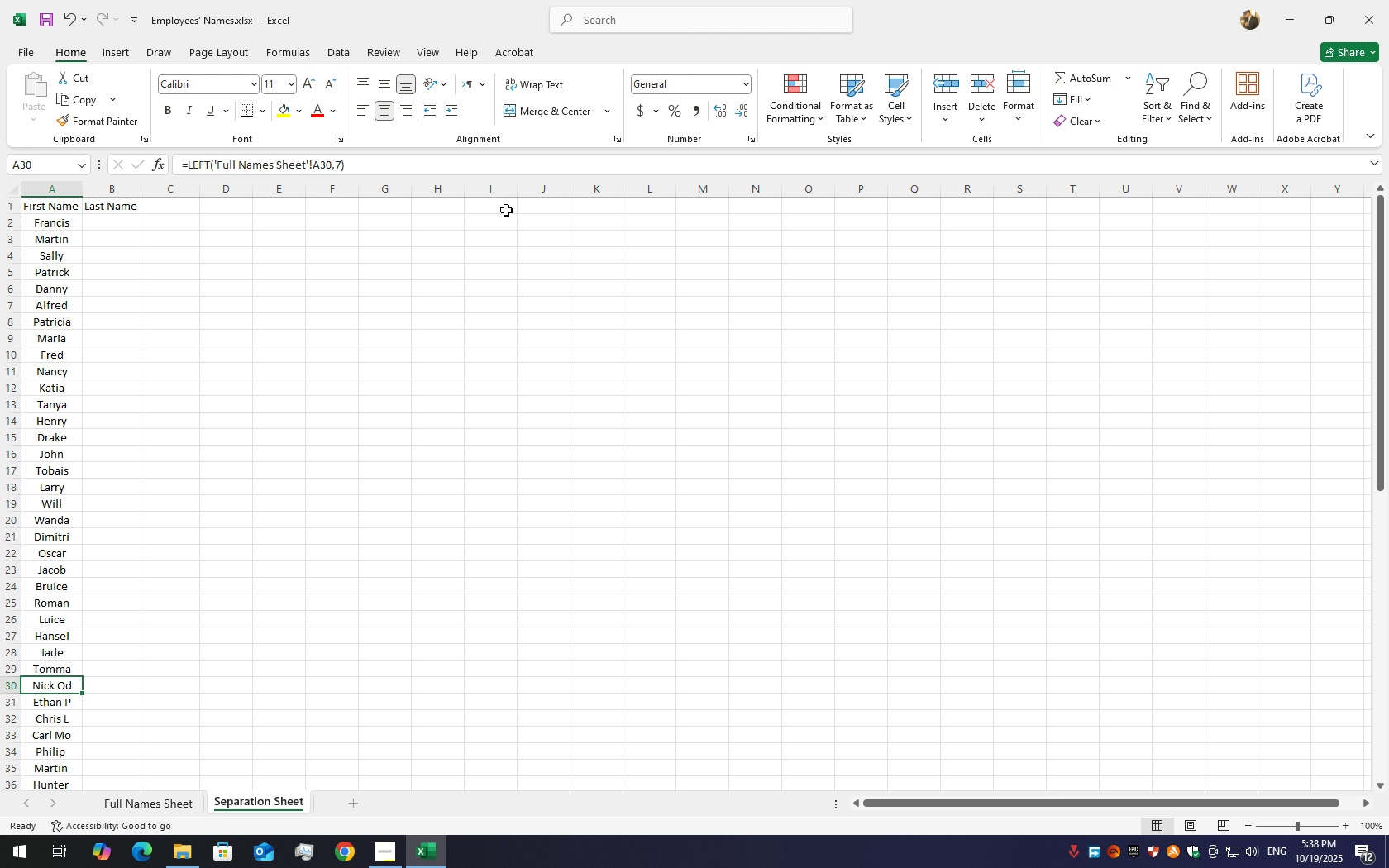 
left_click([44, 668])
 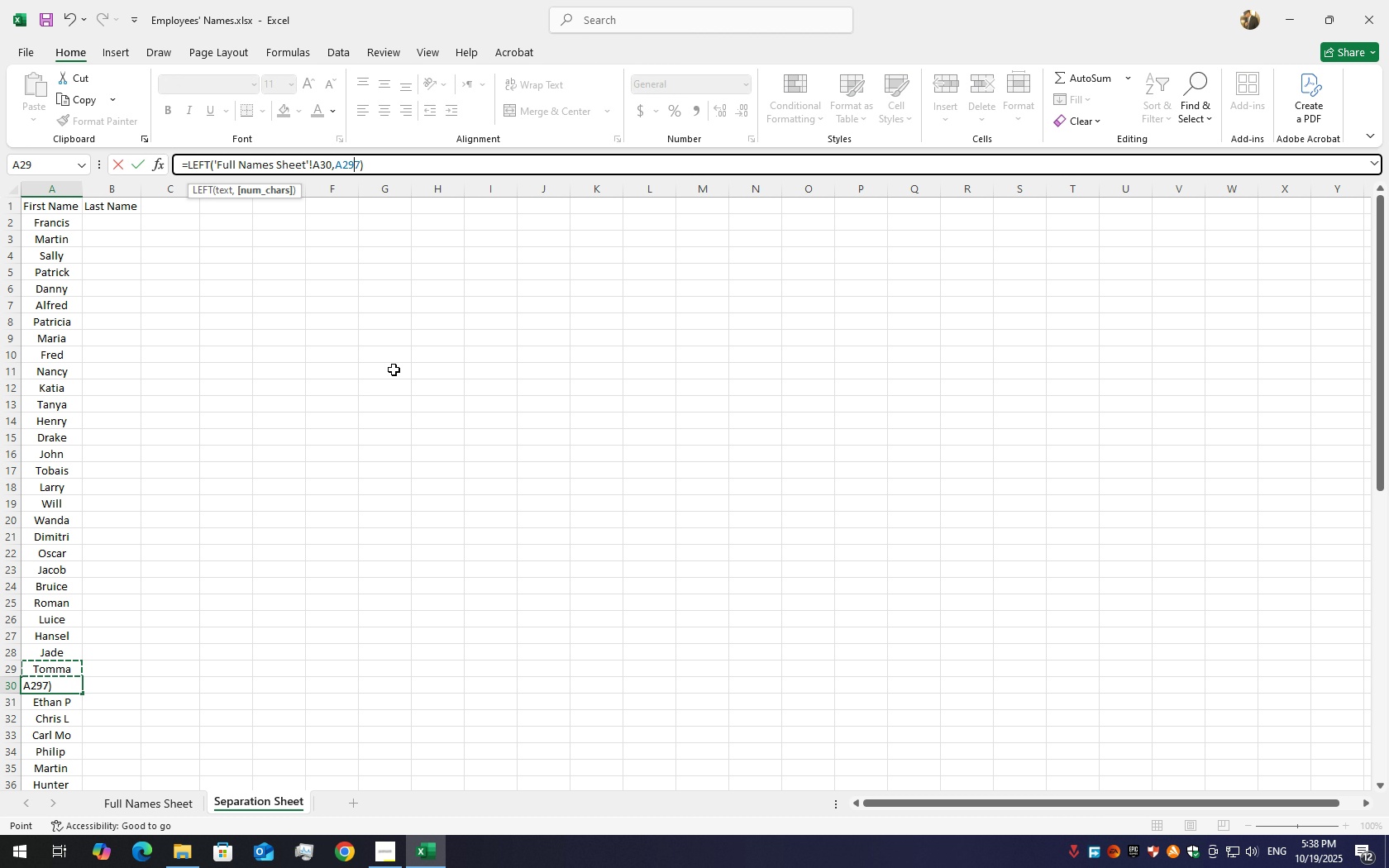 
key(Control+Z)
 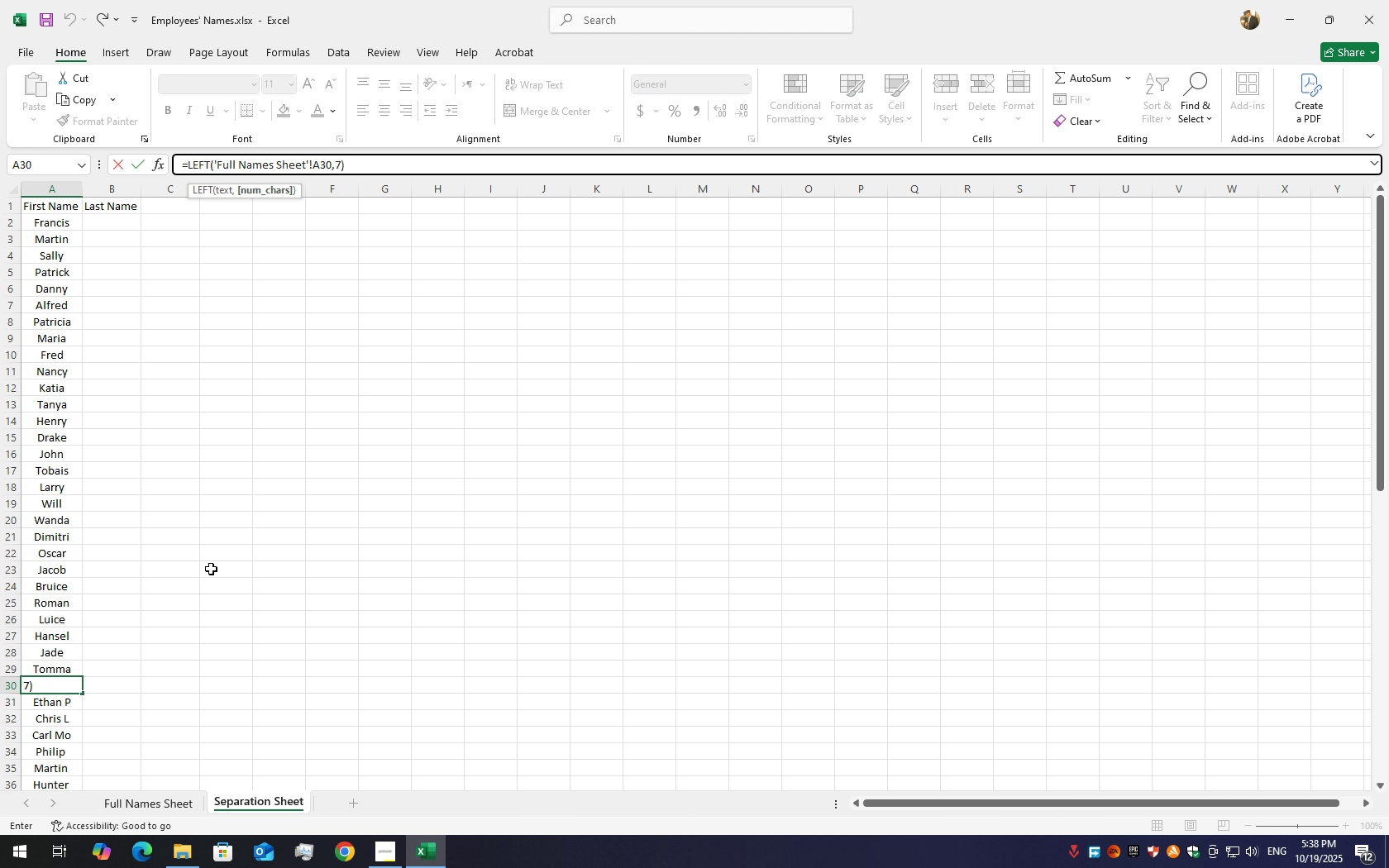 
key(Escape)
 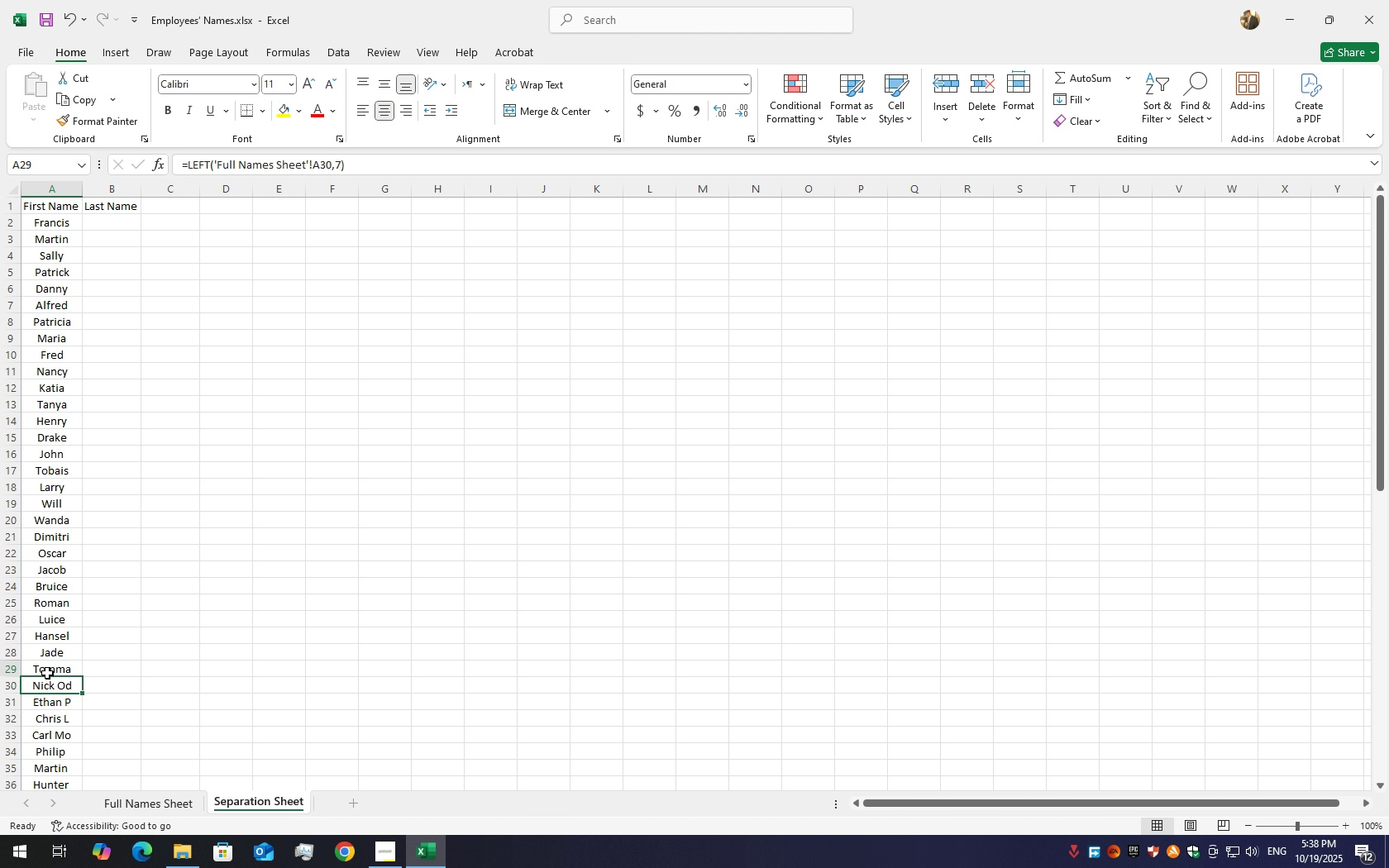 
left_click([47, 673])
 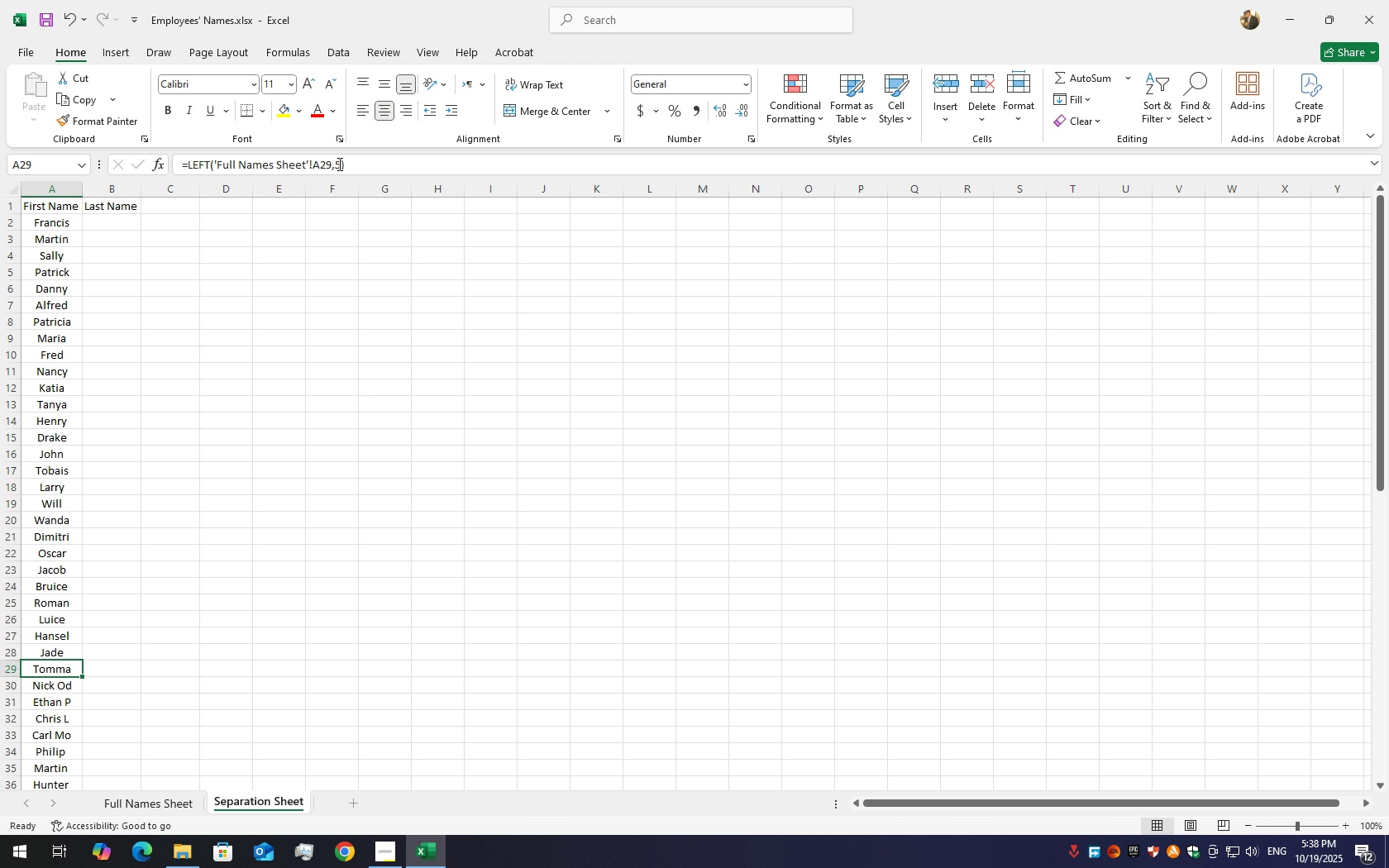 
left_click([338, 164])
 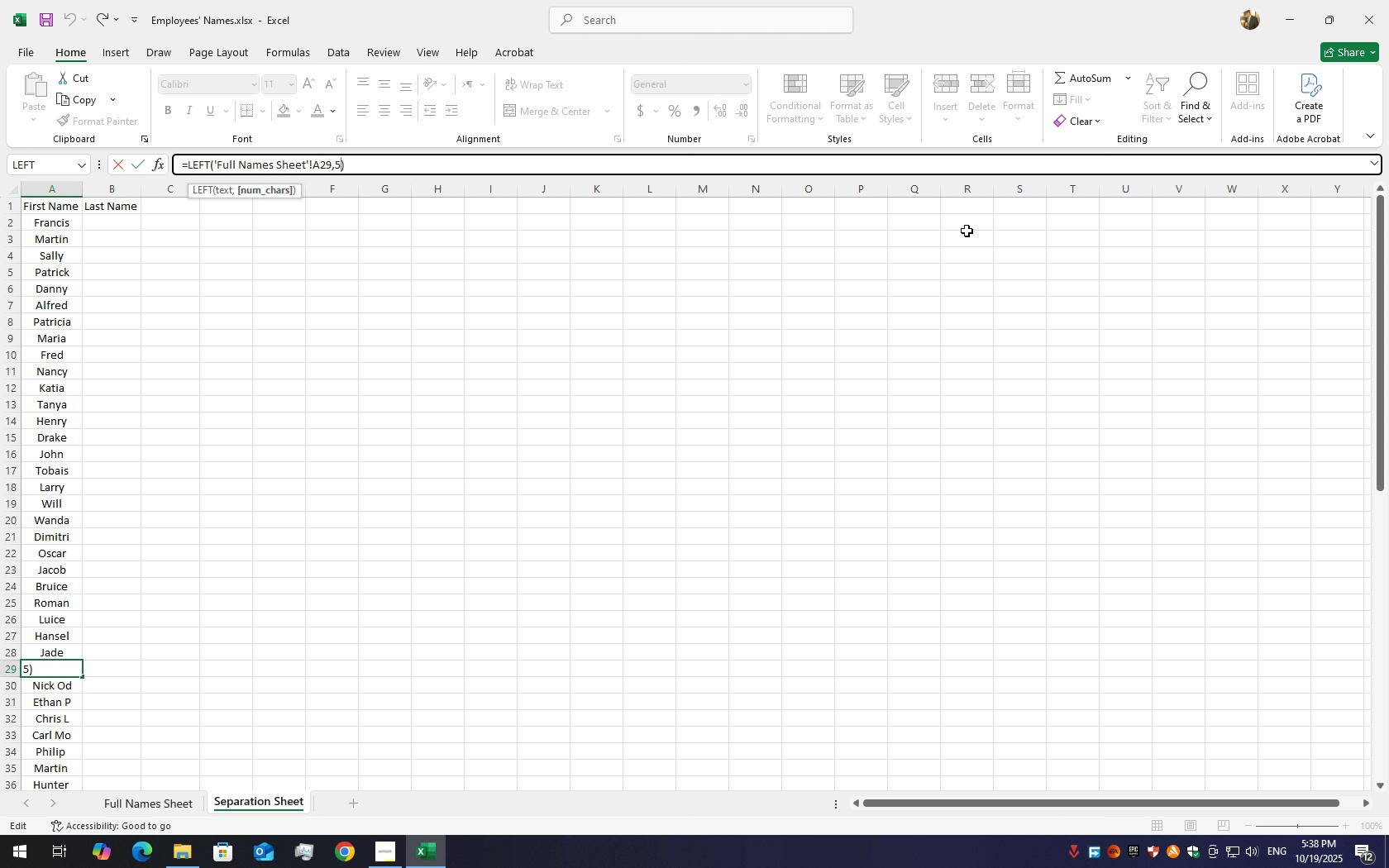 
key(Backspace)
 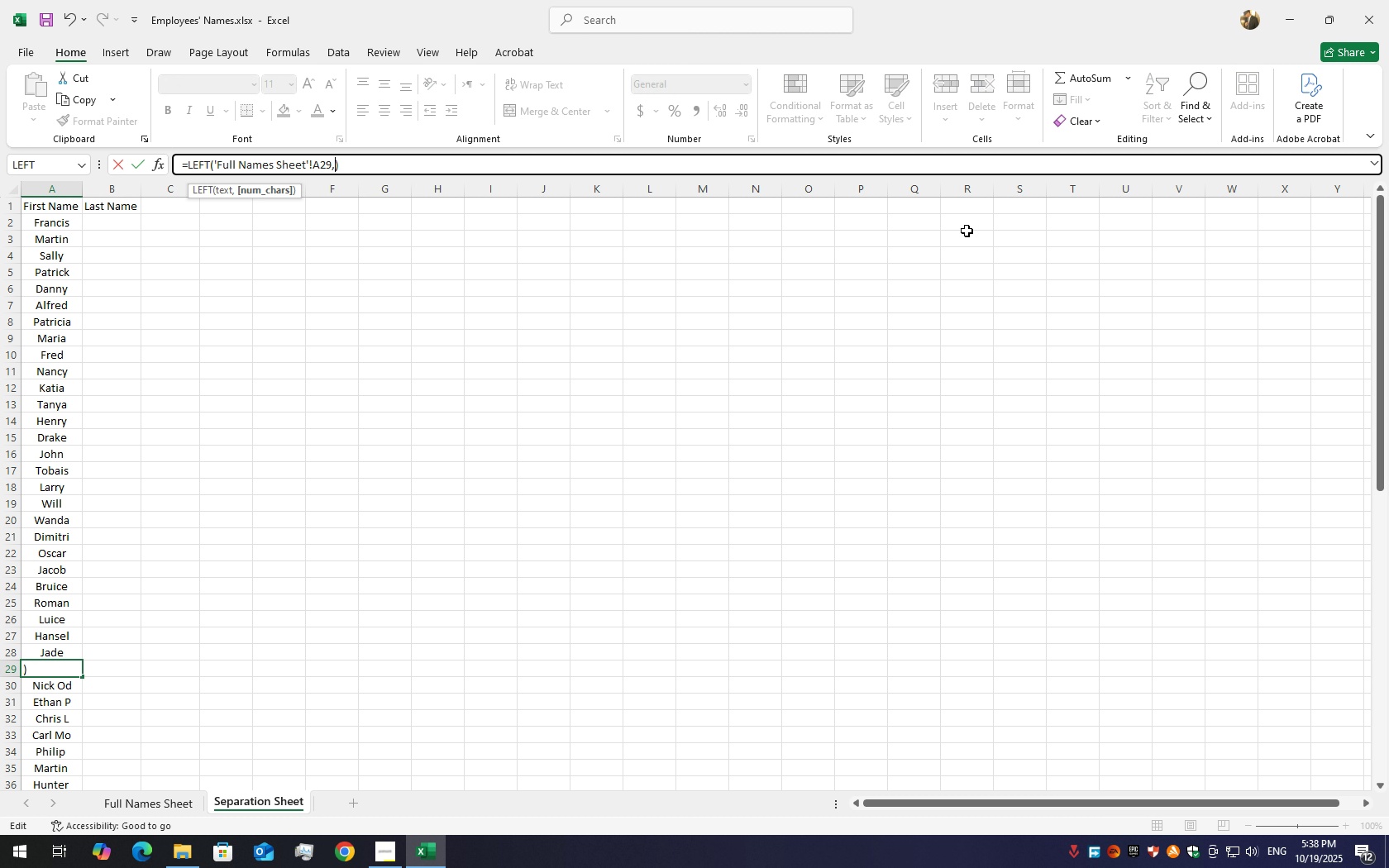 
key(Numpad6)
 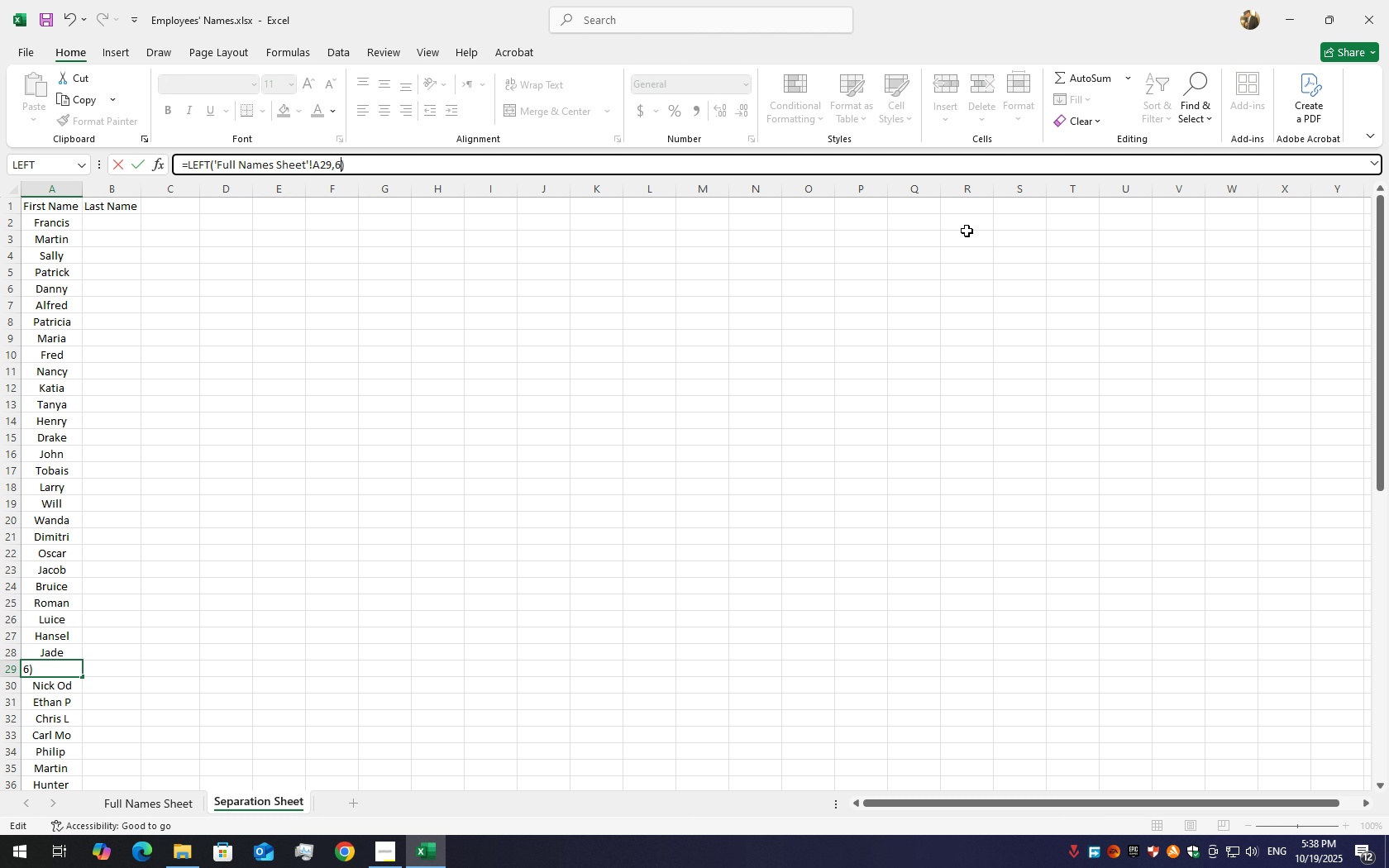 
key(Enter)
 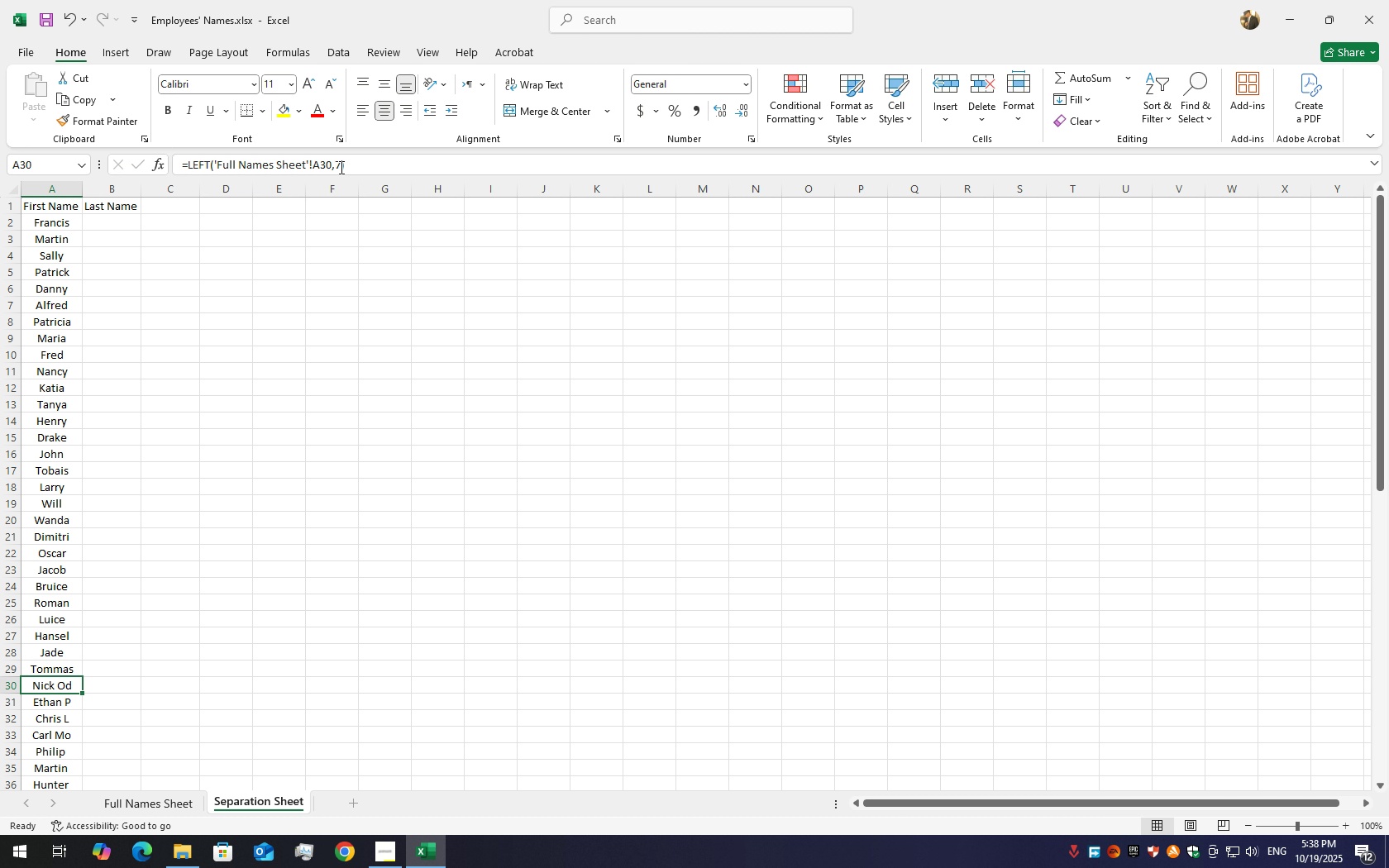 
left_click([337, 166])
 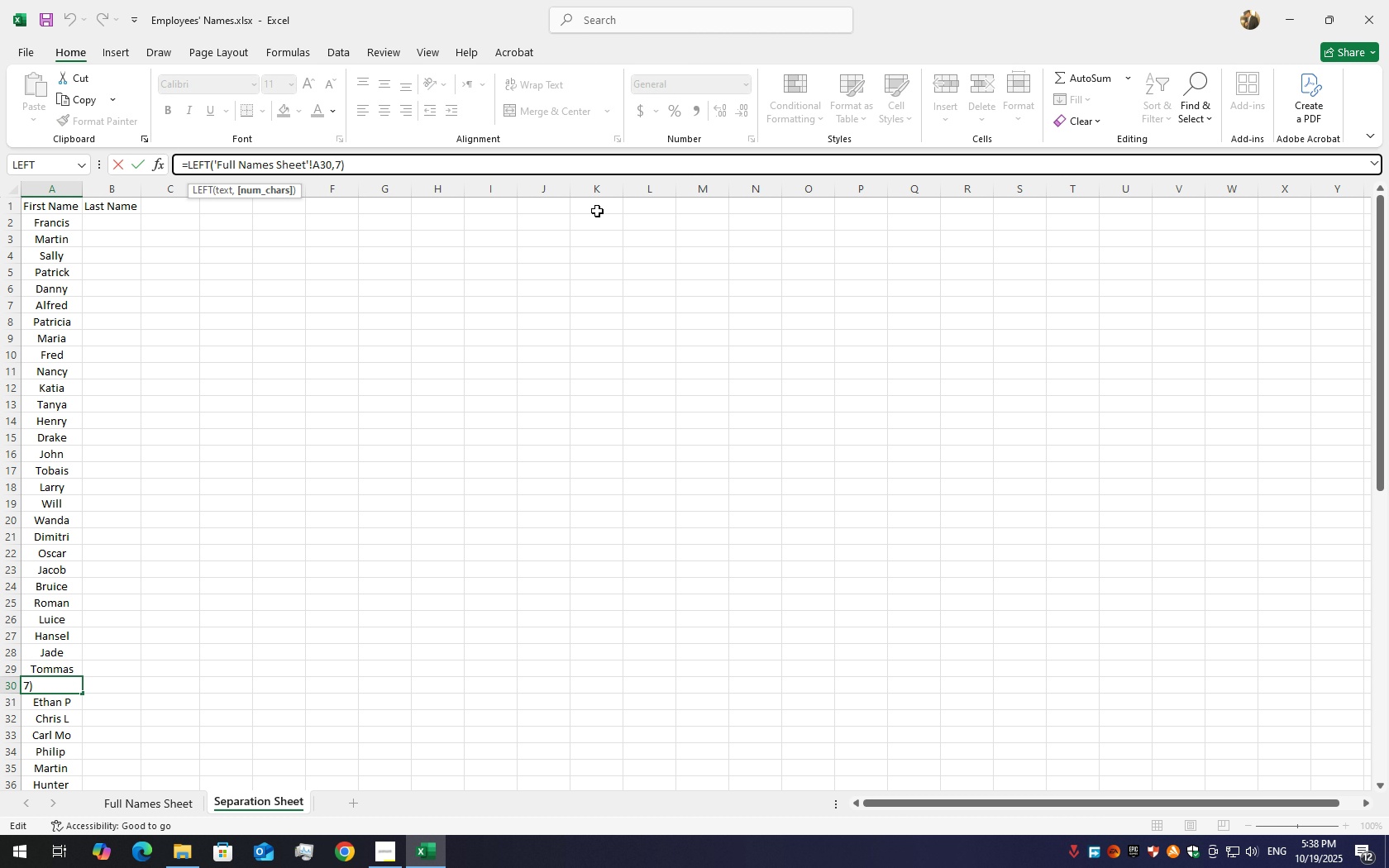 
key(ArrowRight)
 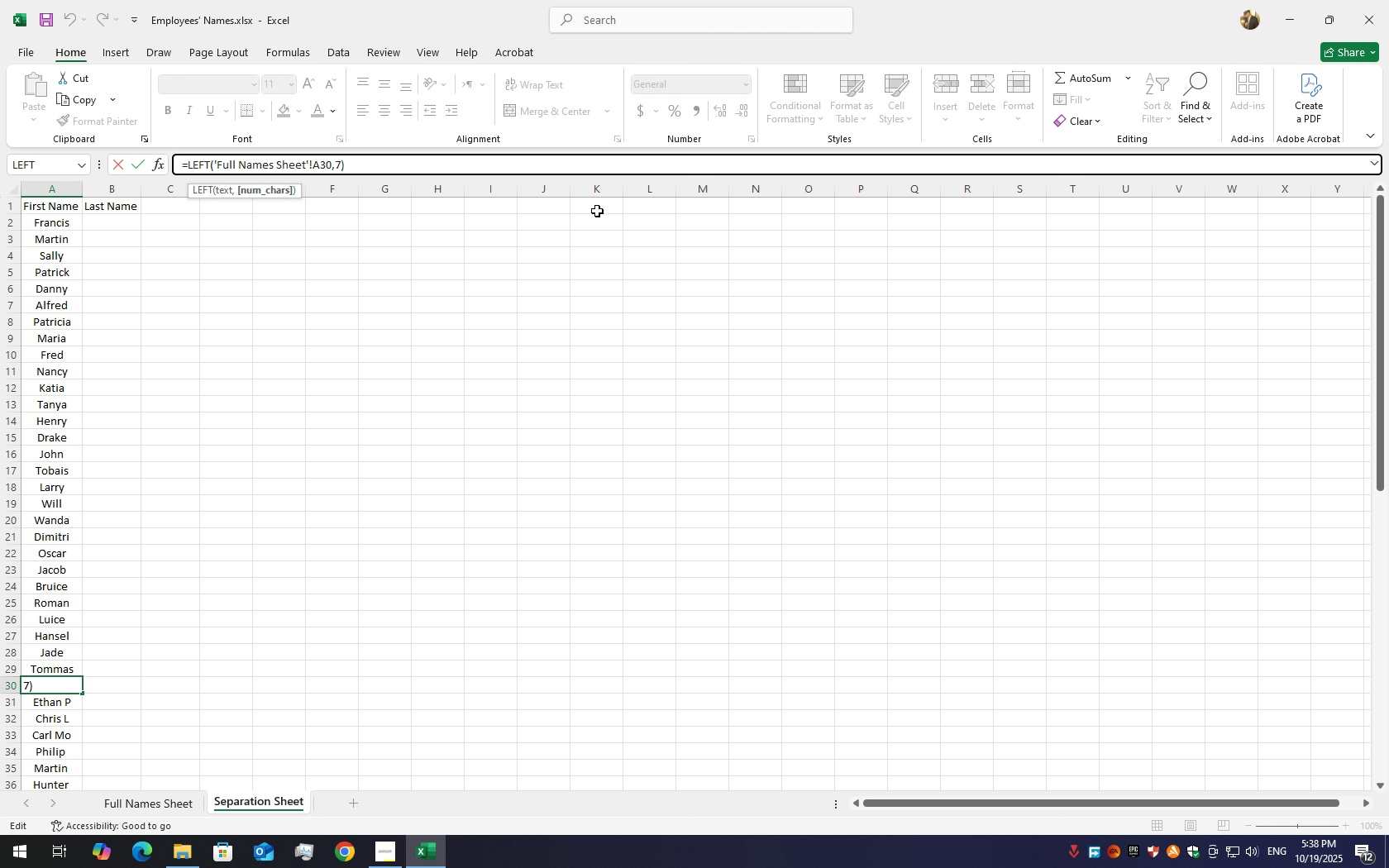 
key(Backspace)
 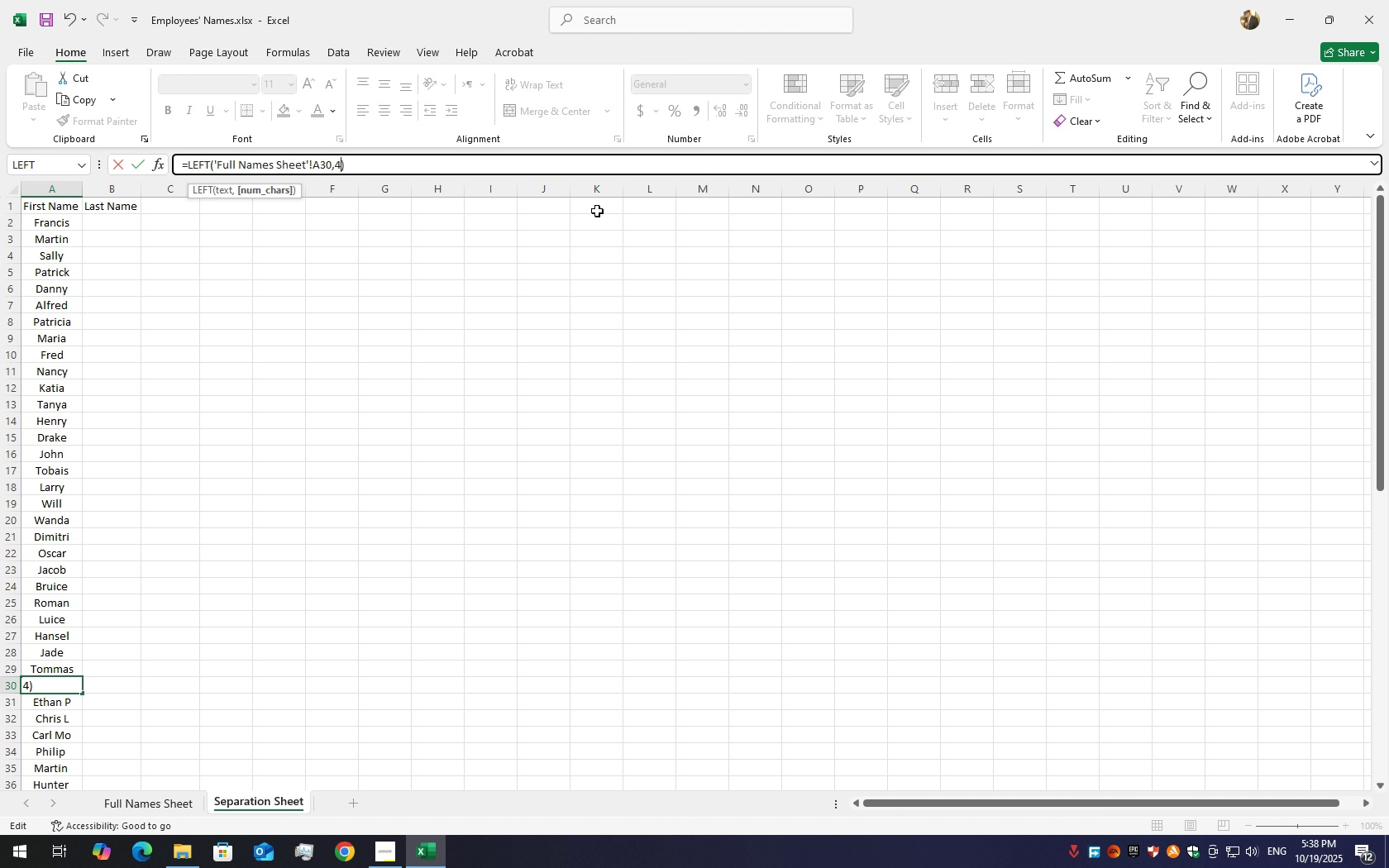 
key(Numpad4)
 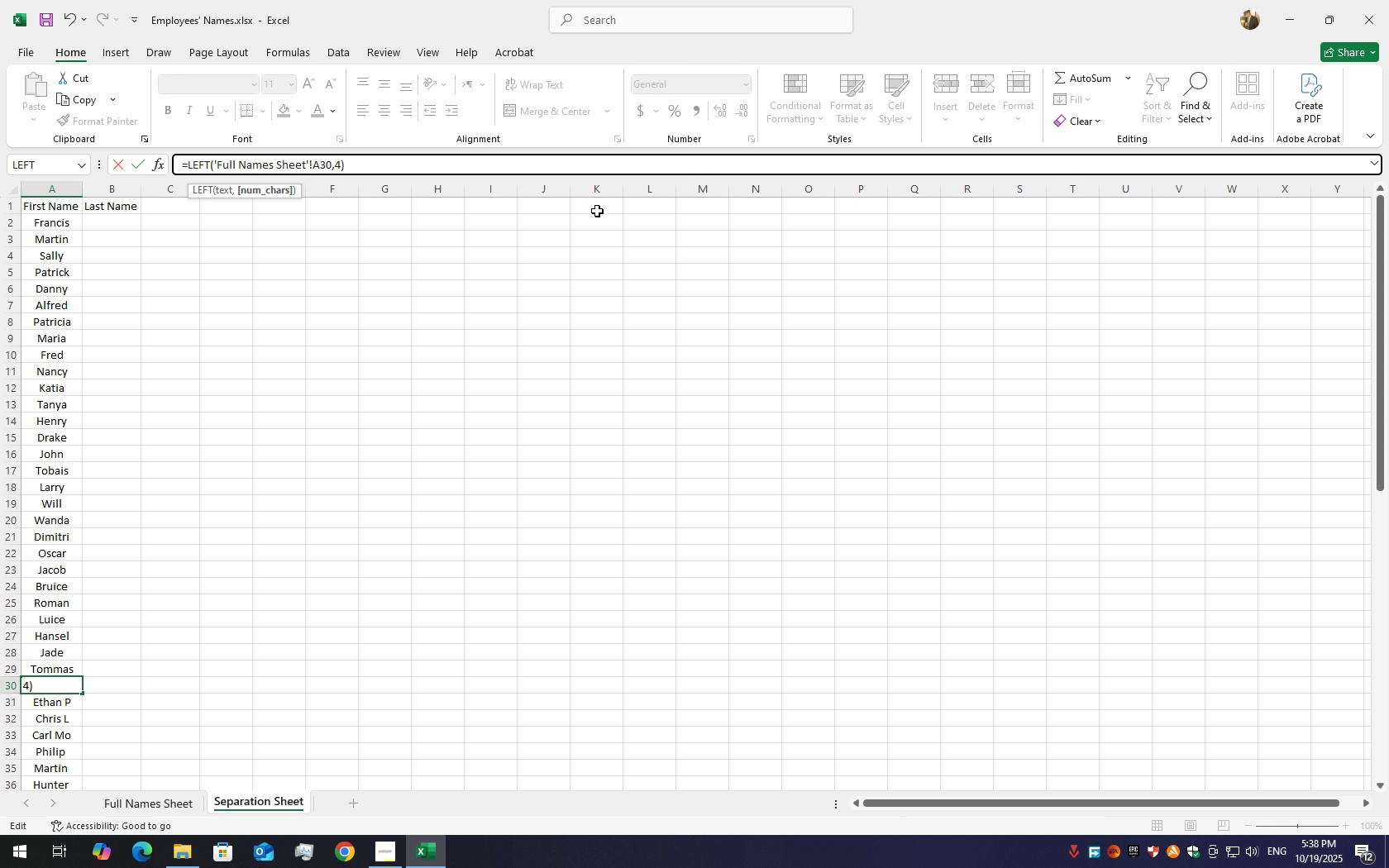 
key(Enter)
 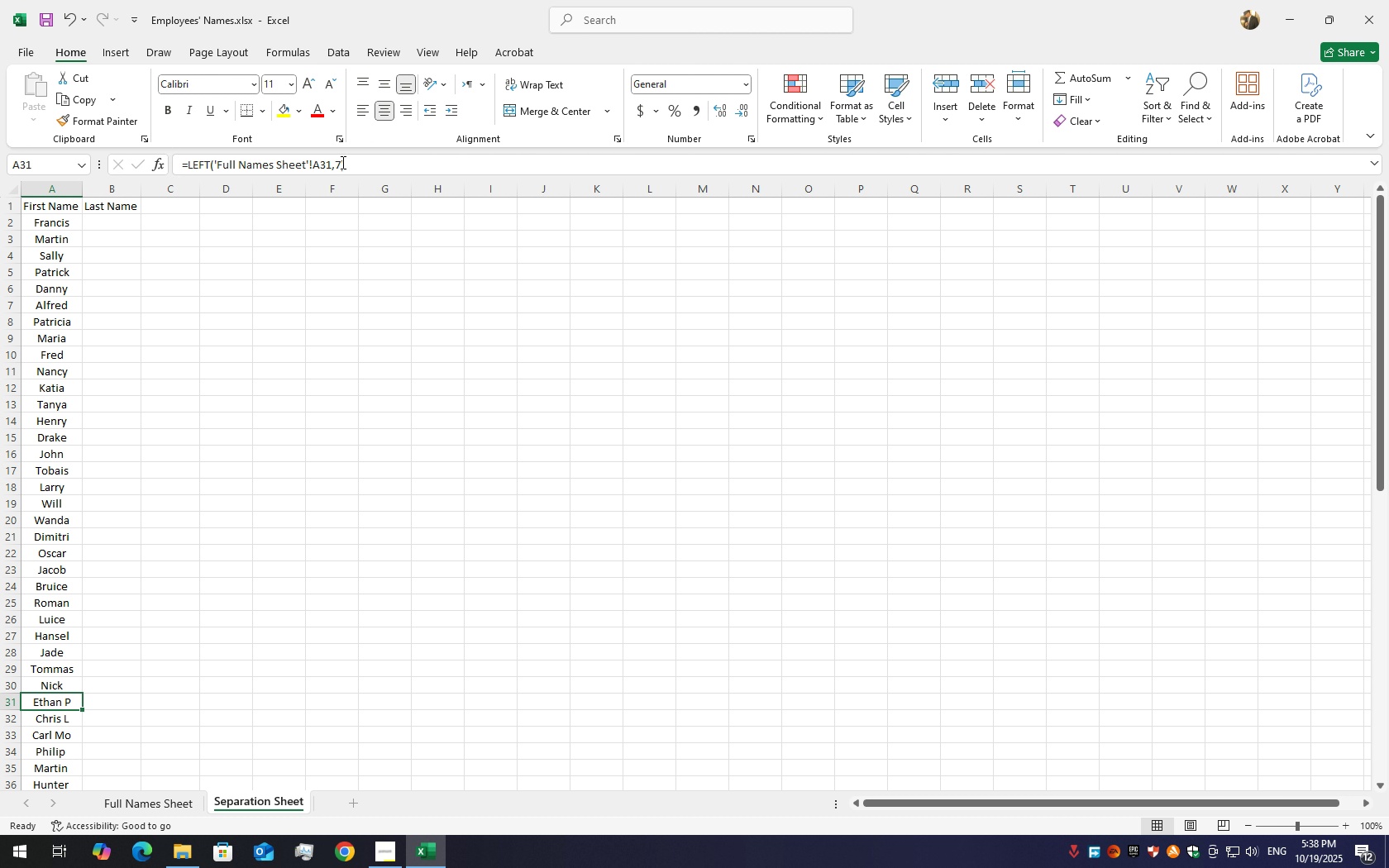 
left_click([342, 162])
 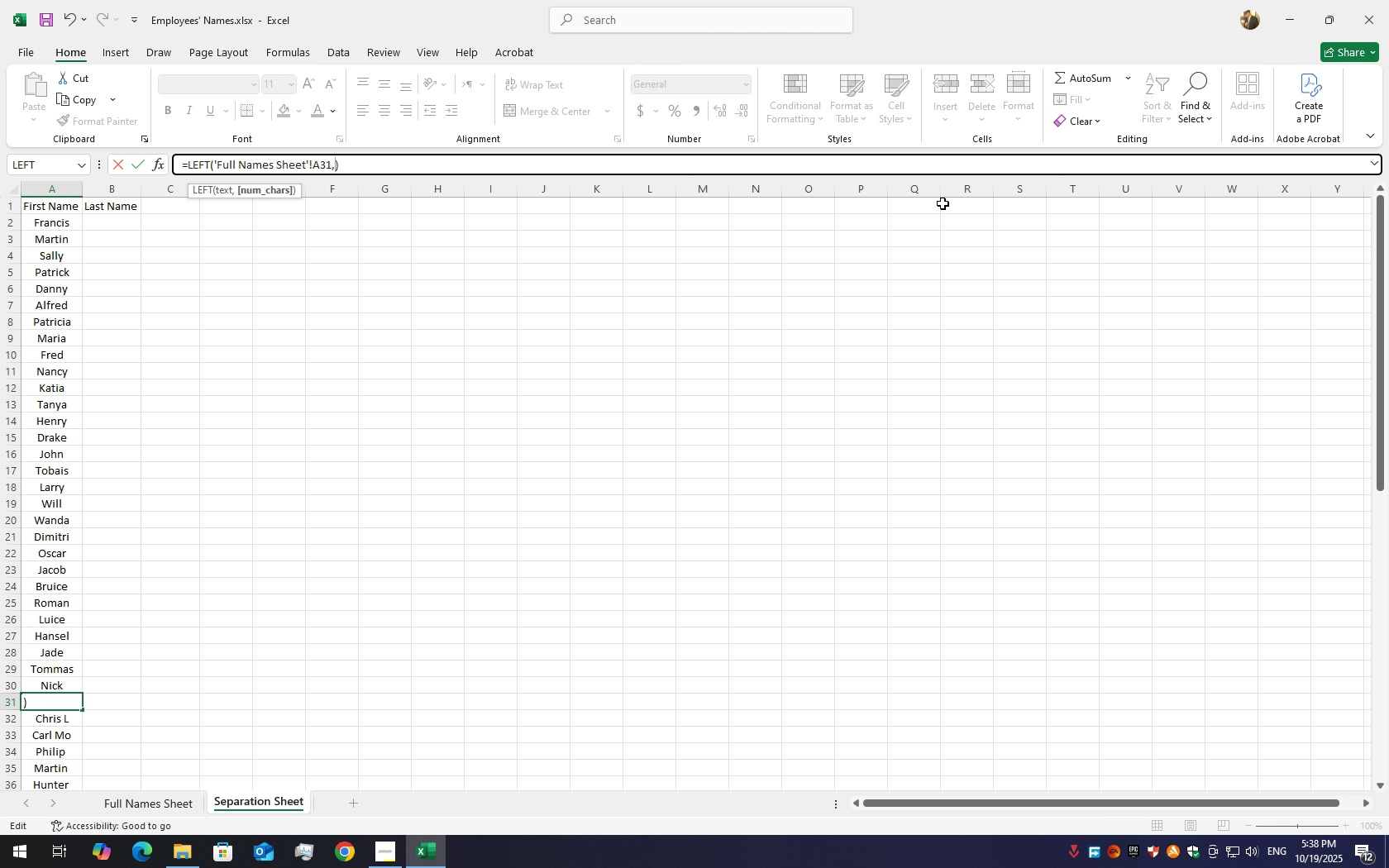 
key(Backspace)
 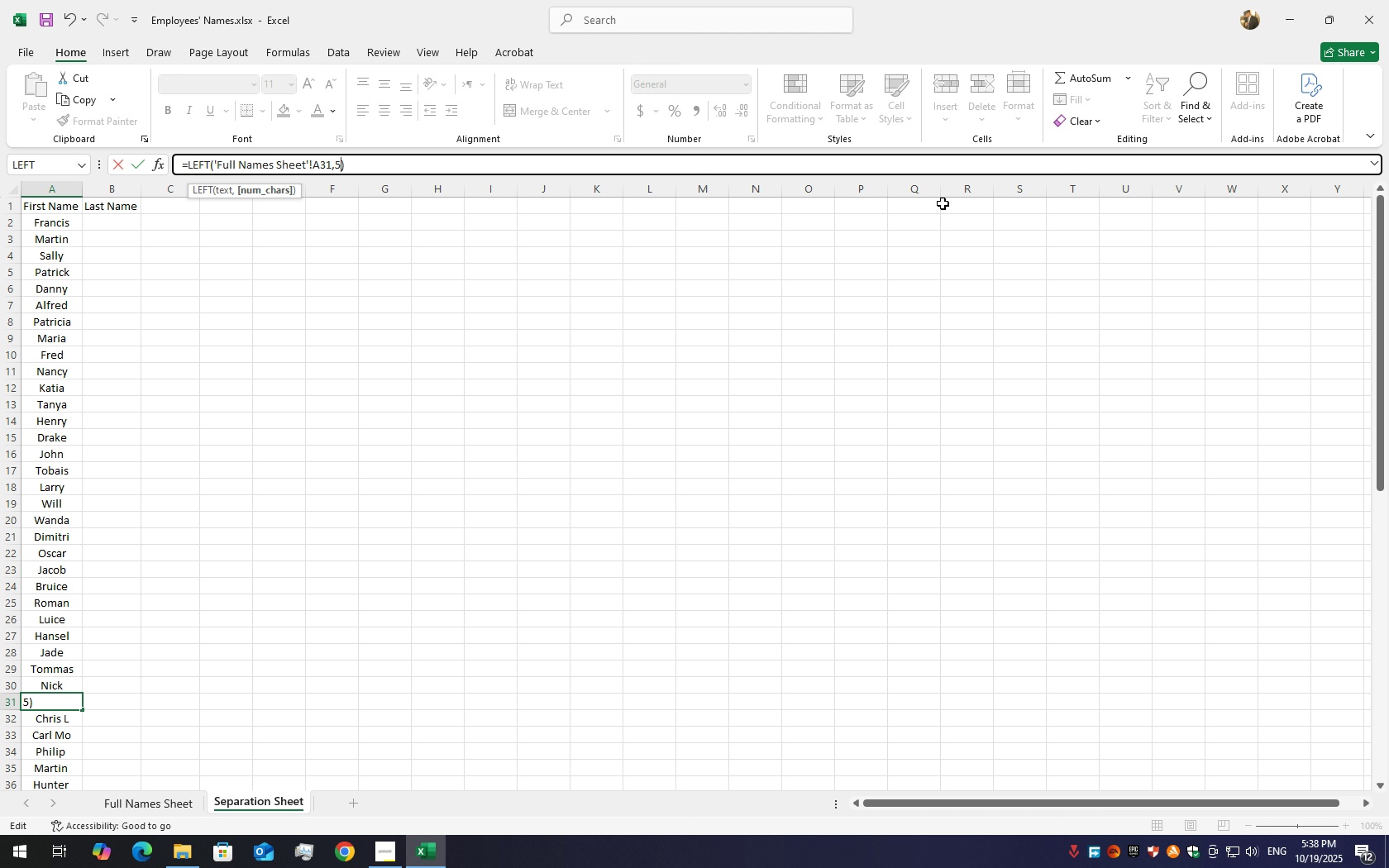 
key(Numpad5)
 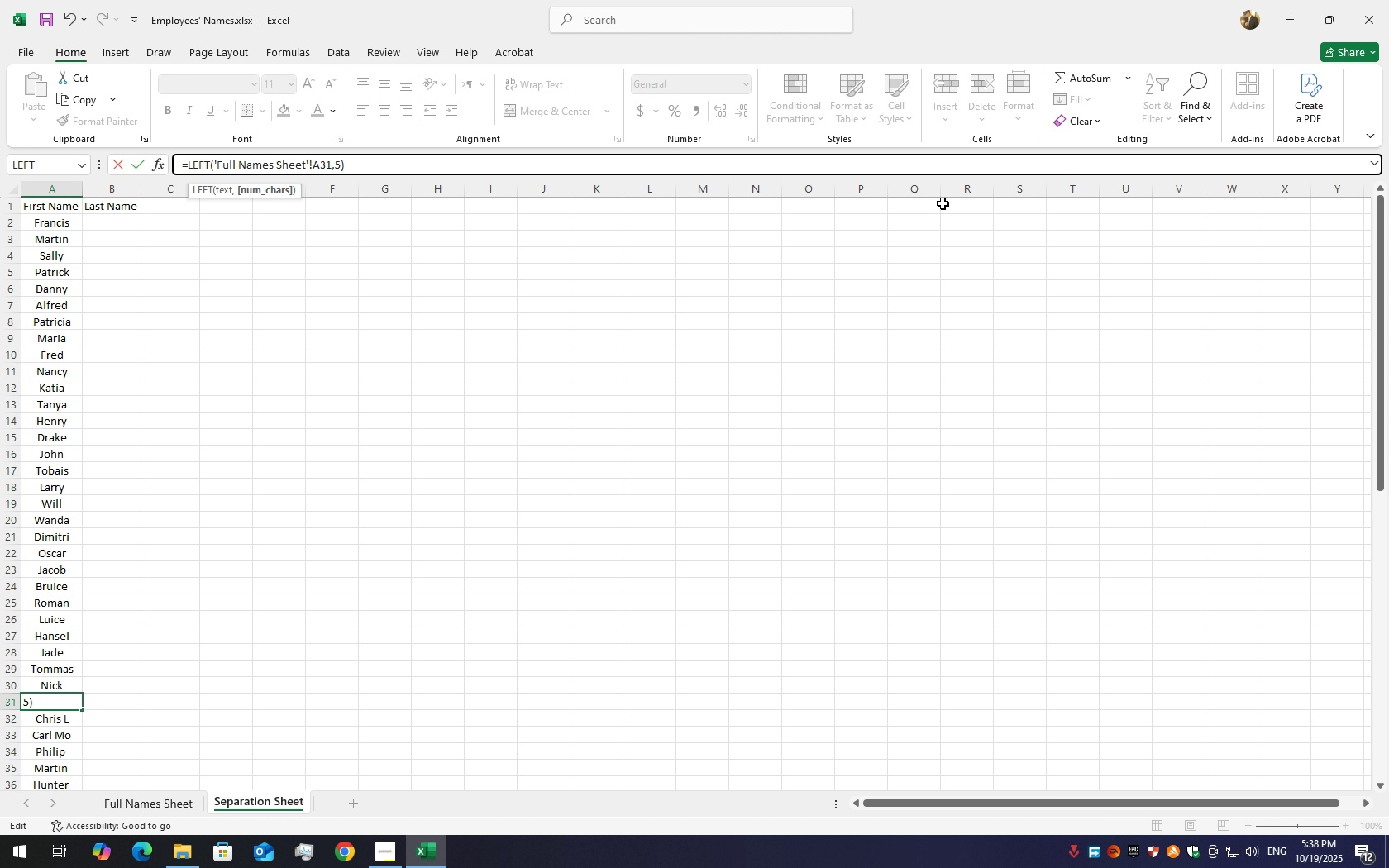 
key(Enter)
 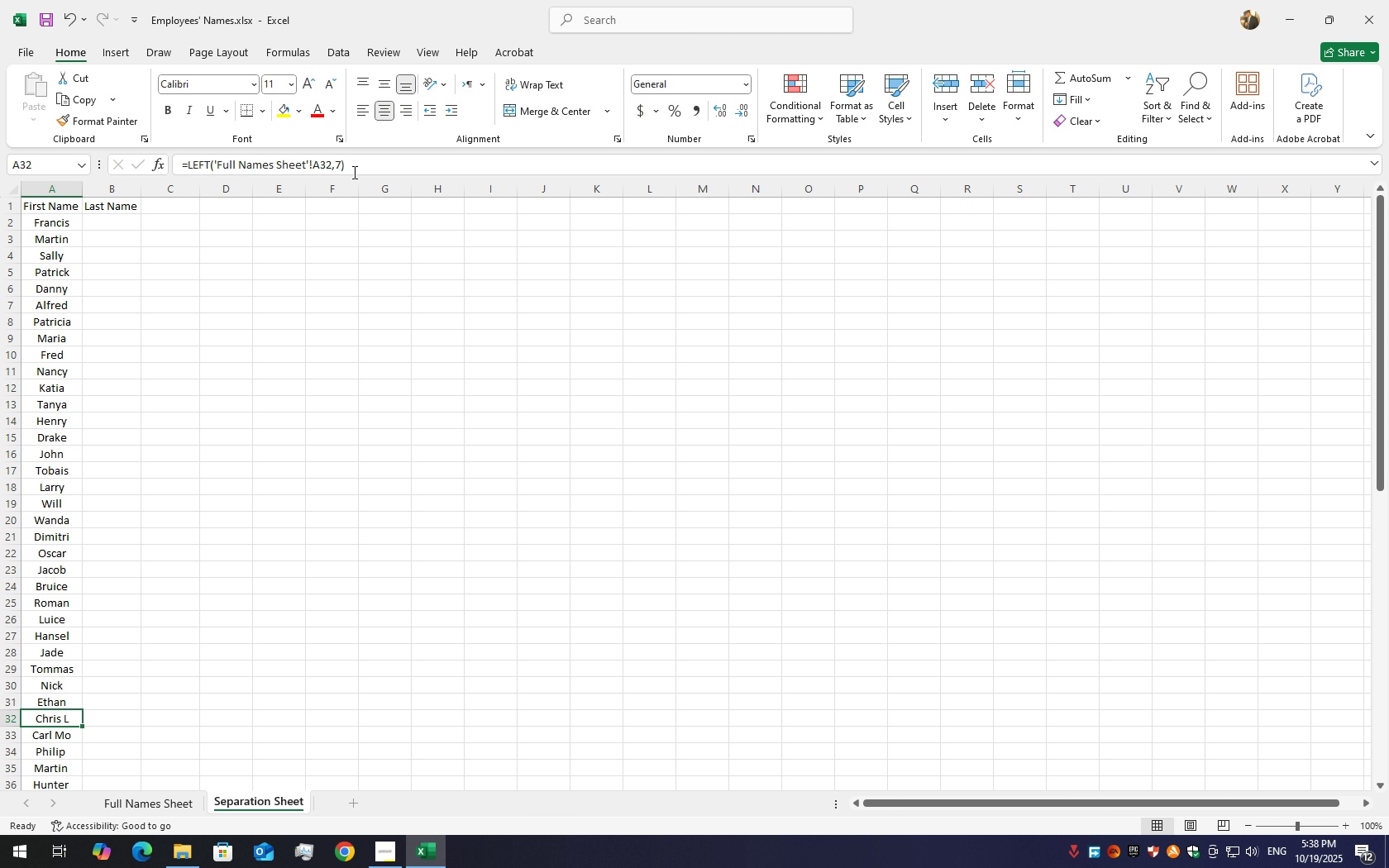 
left_click([339, 168])
 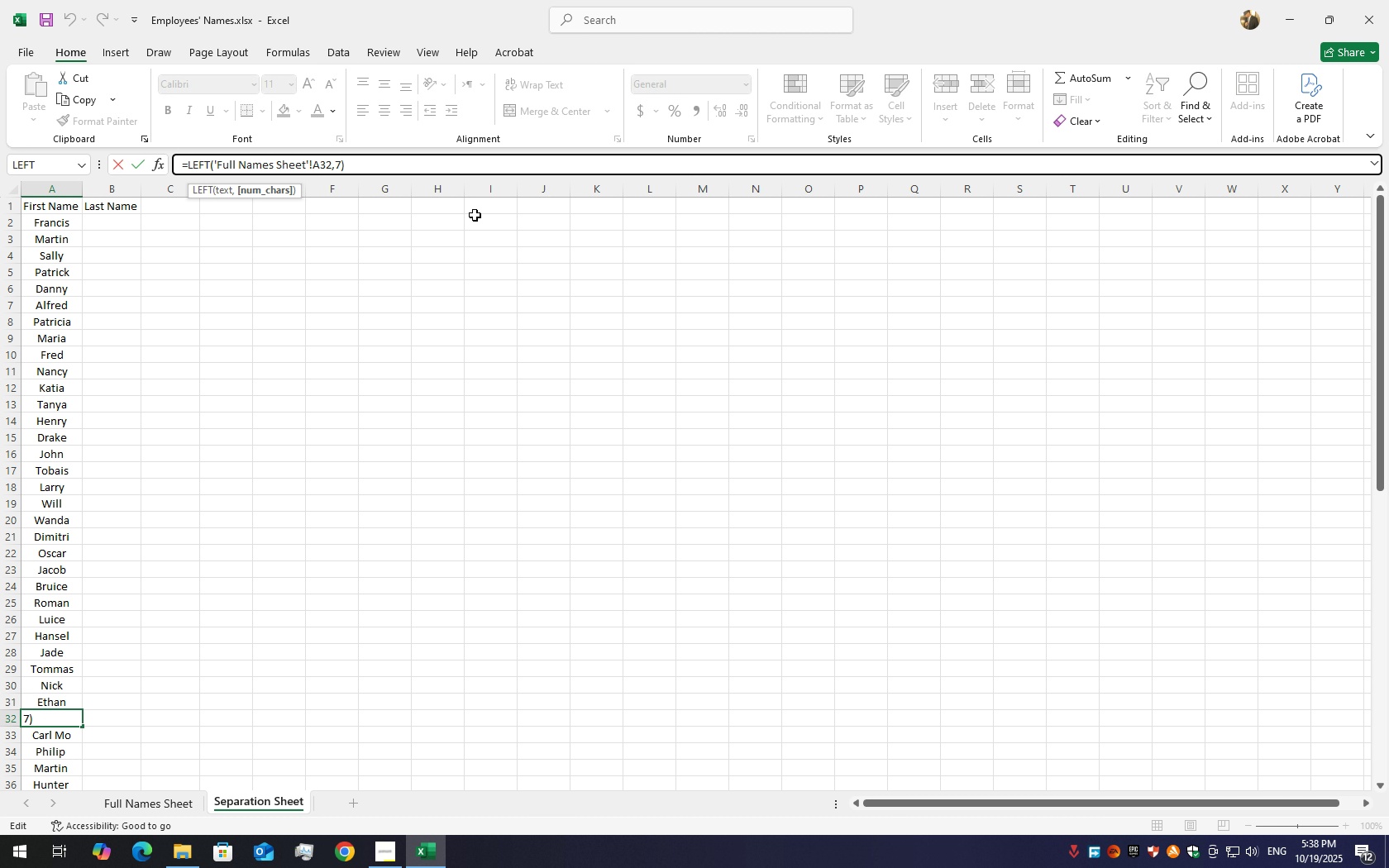 
key(Backspace)
 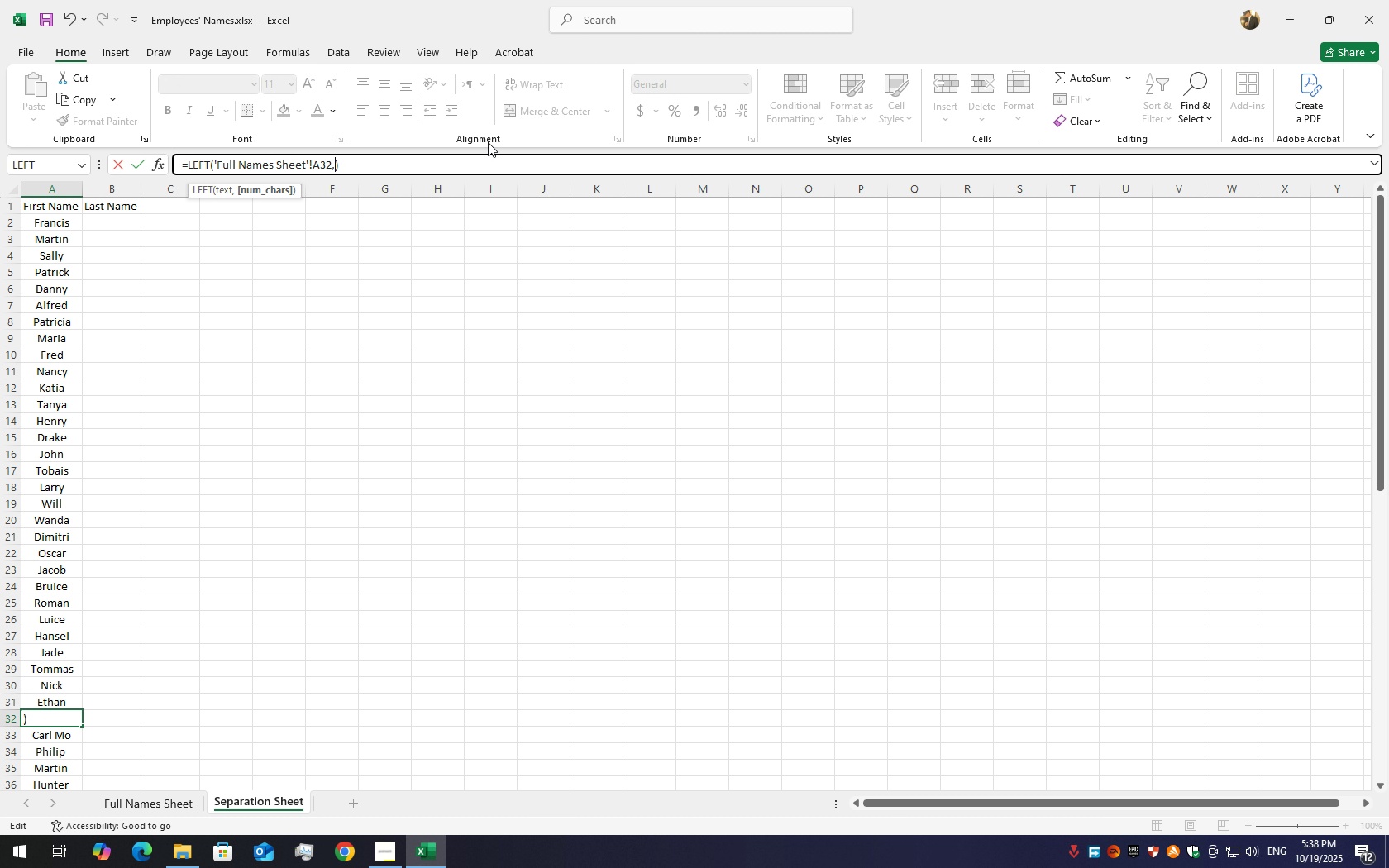 
key(Numpad5)
 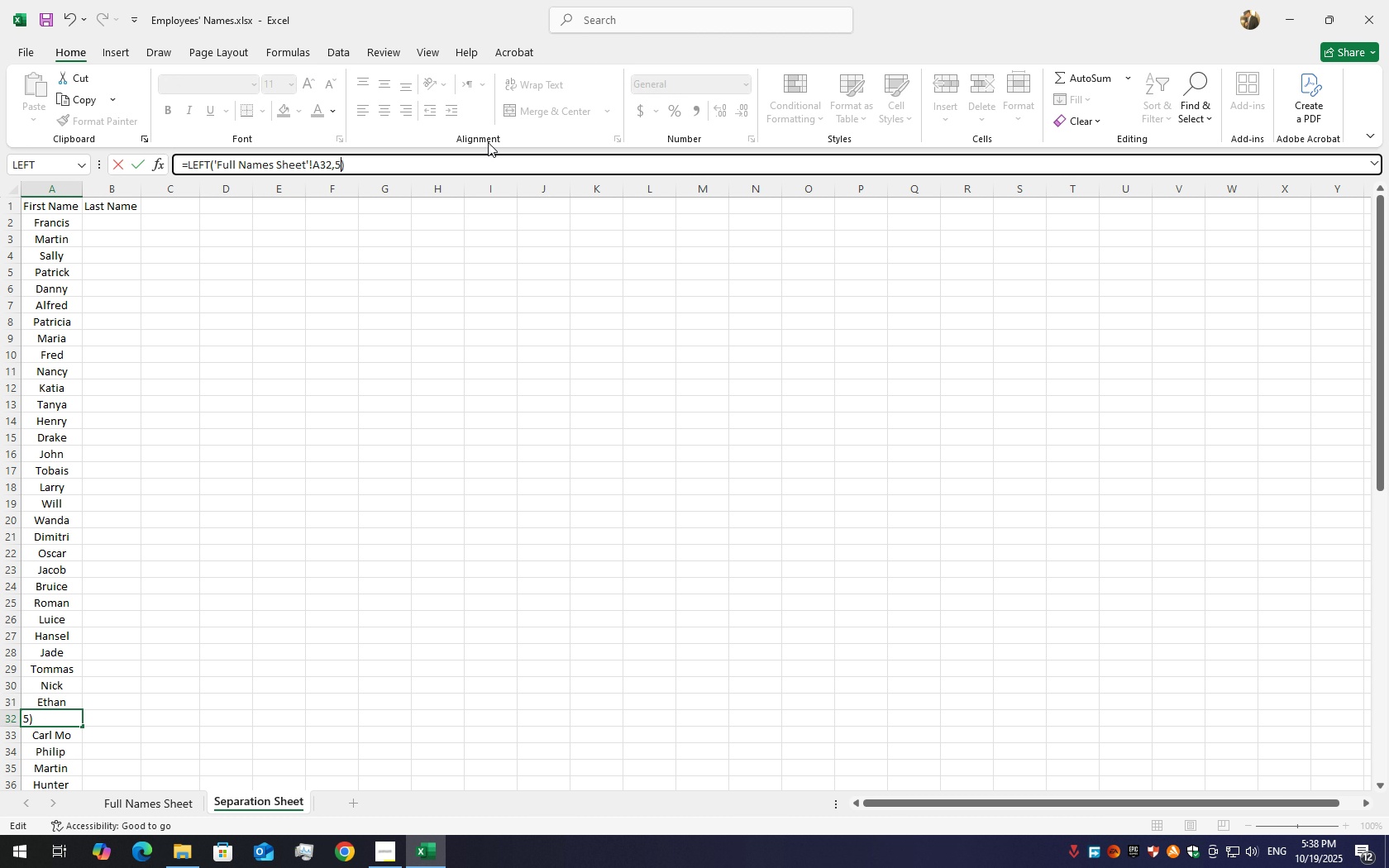 
key(Enter)
 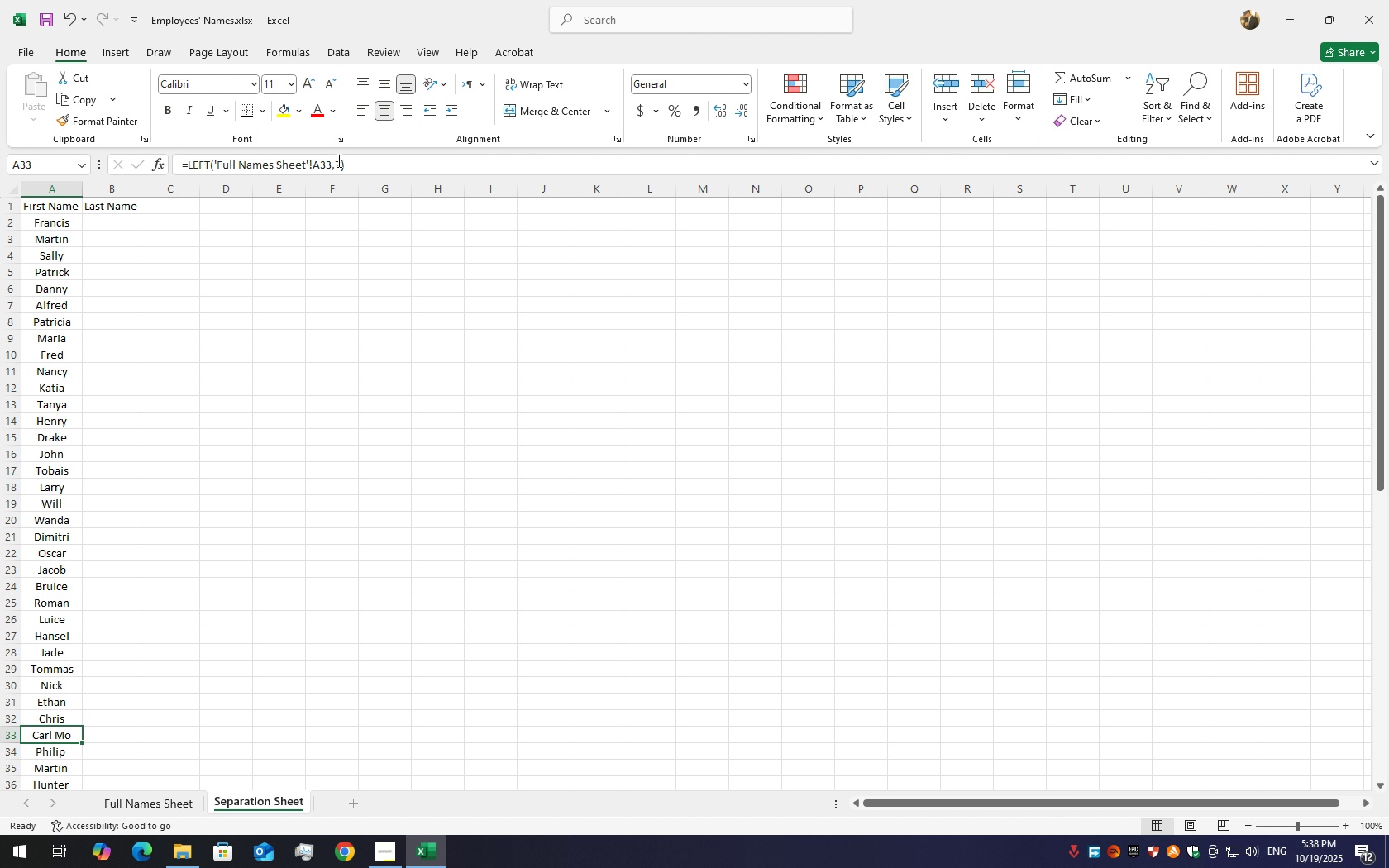 
left_click([337, 160])
 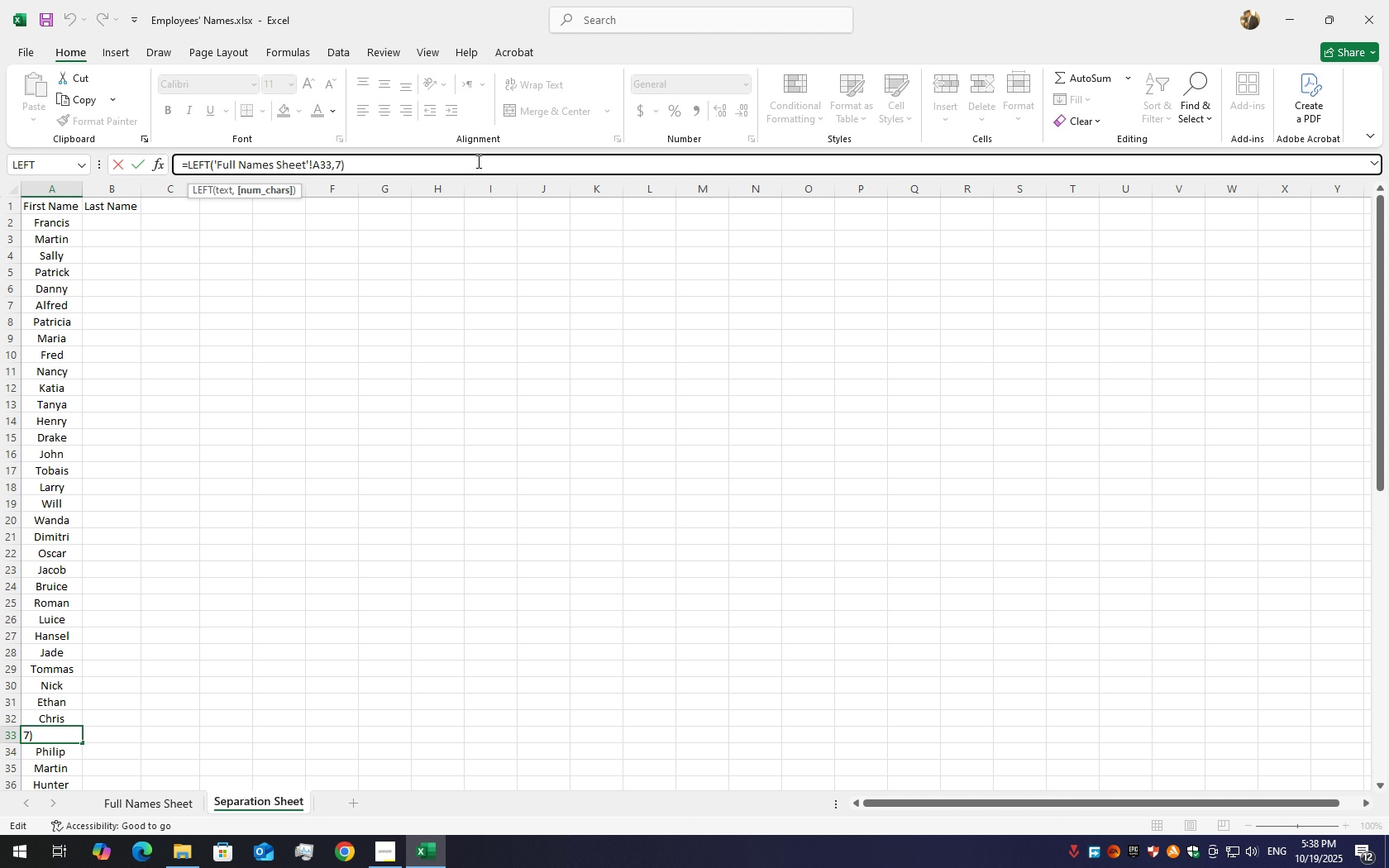 
key(ArrowRight)
 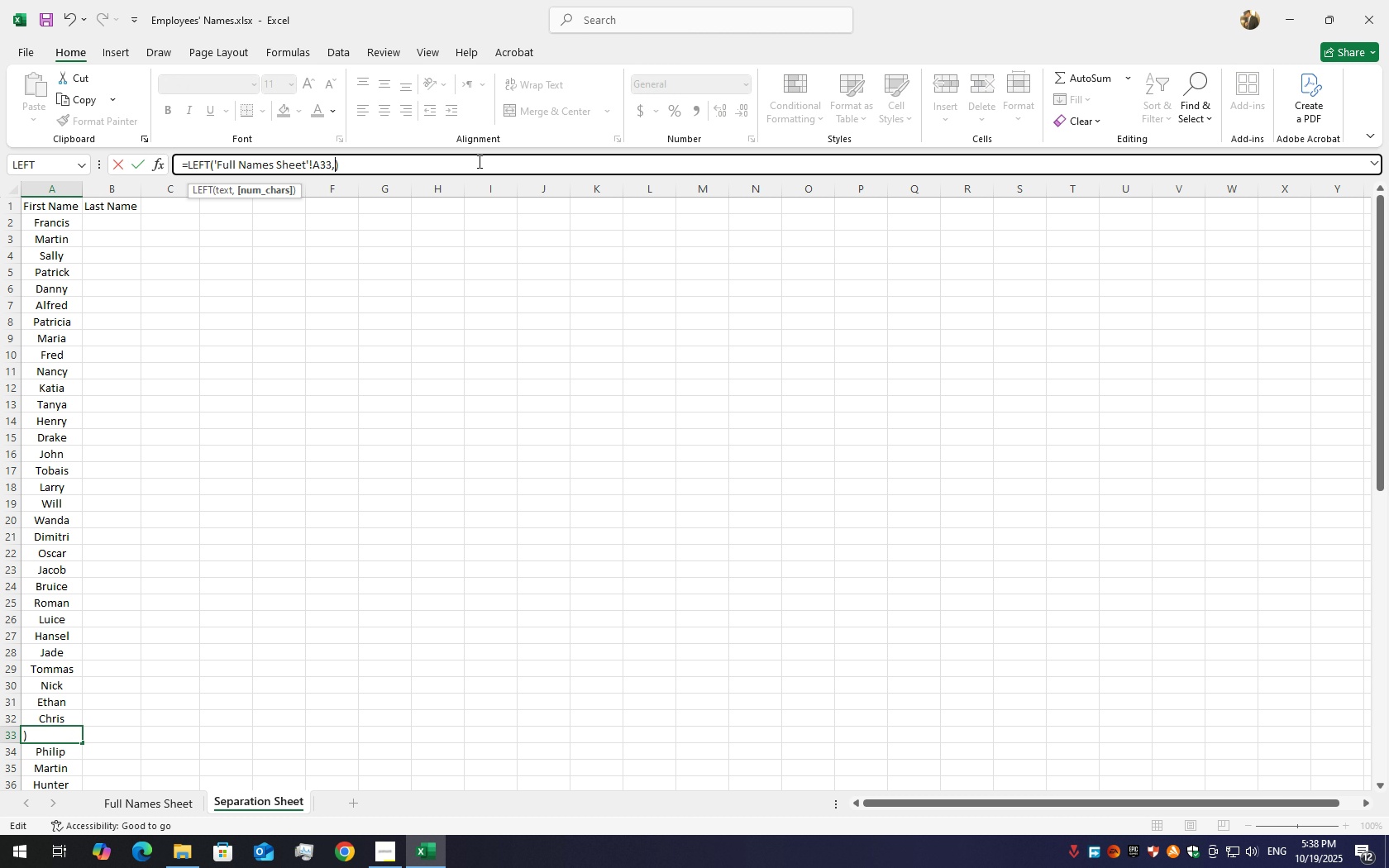 
key(Backspace)
 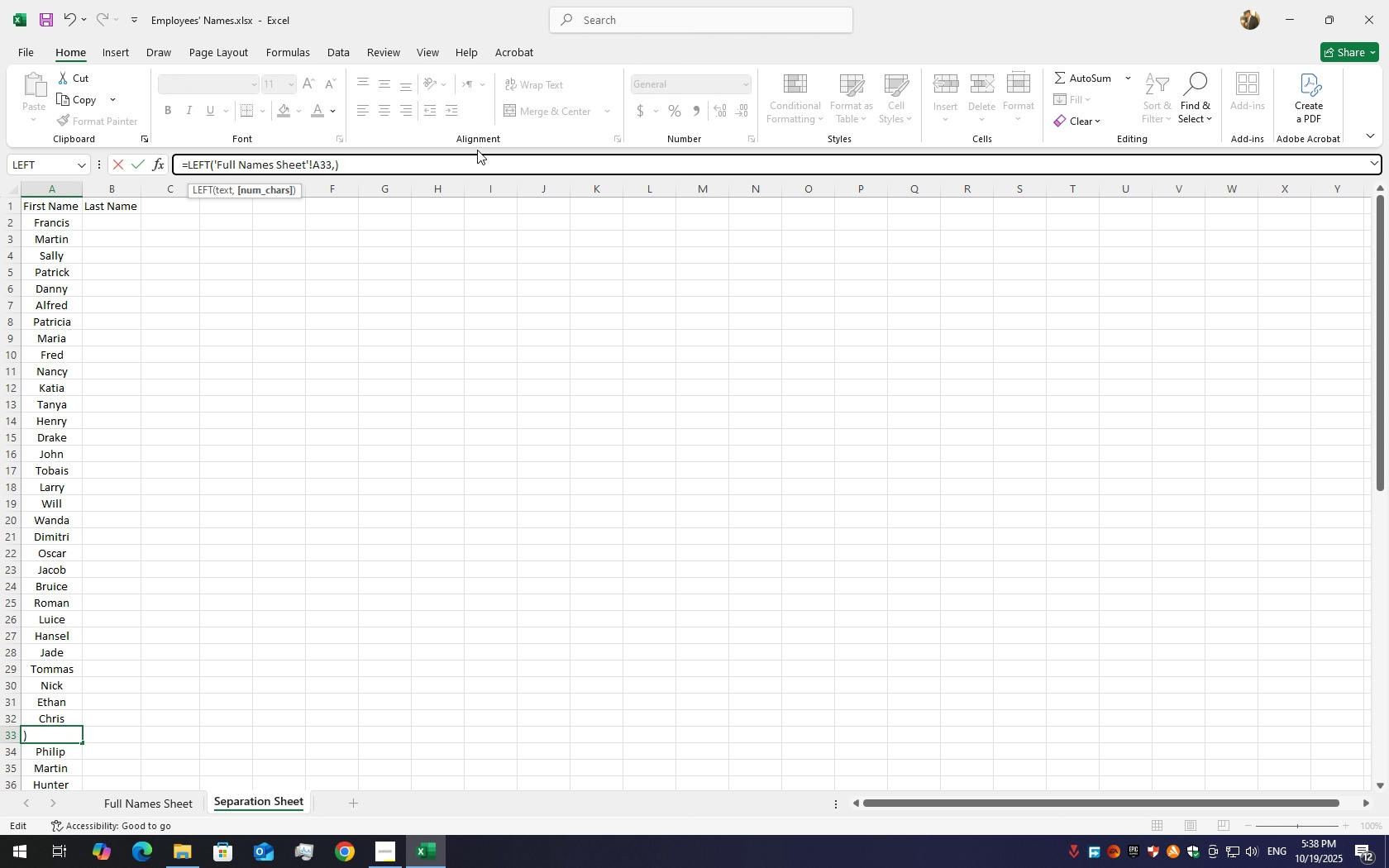 
key(Numpad5)
 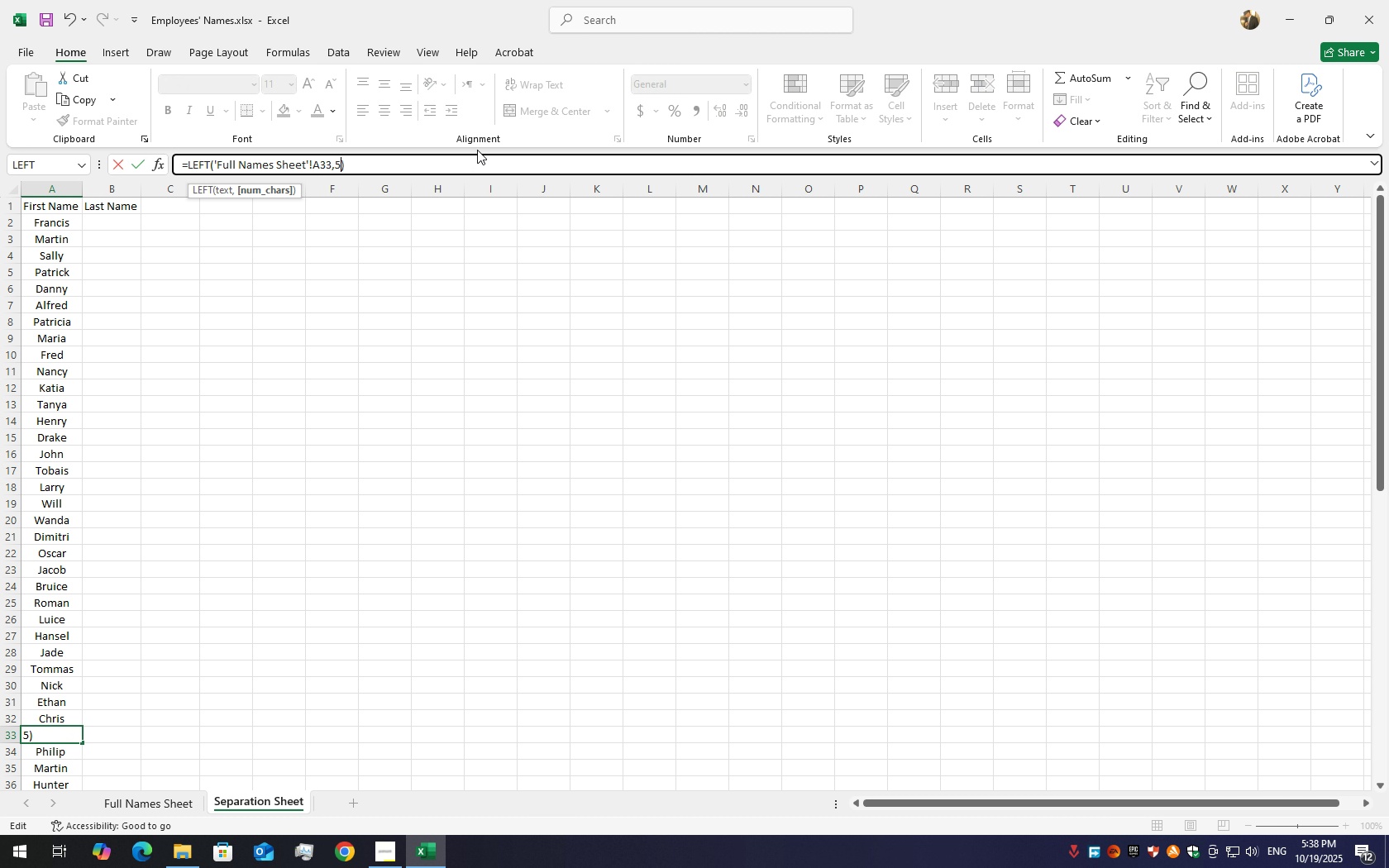 
key(Enter)
 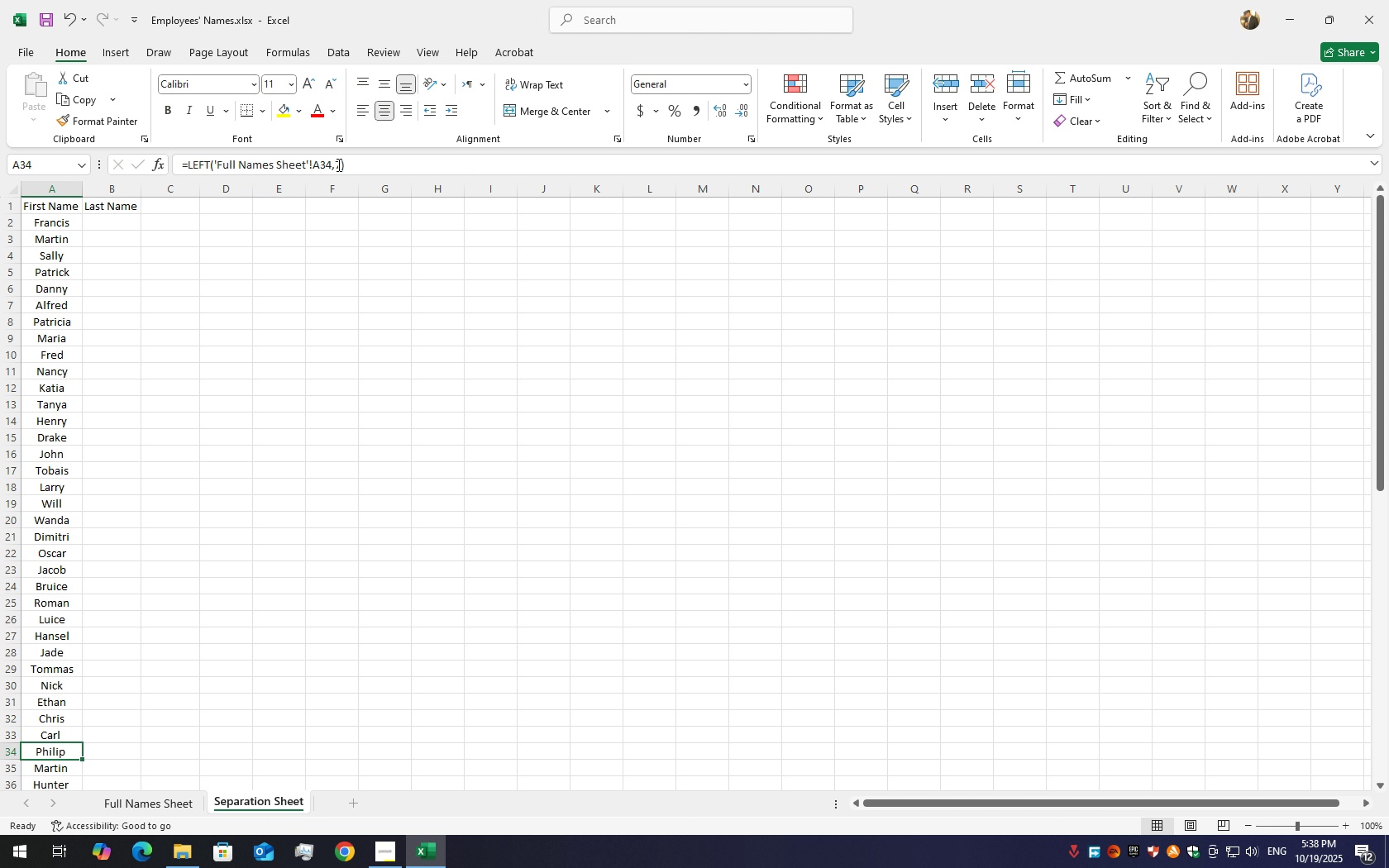 
key(ArrowUp)
 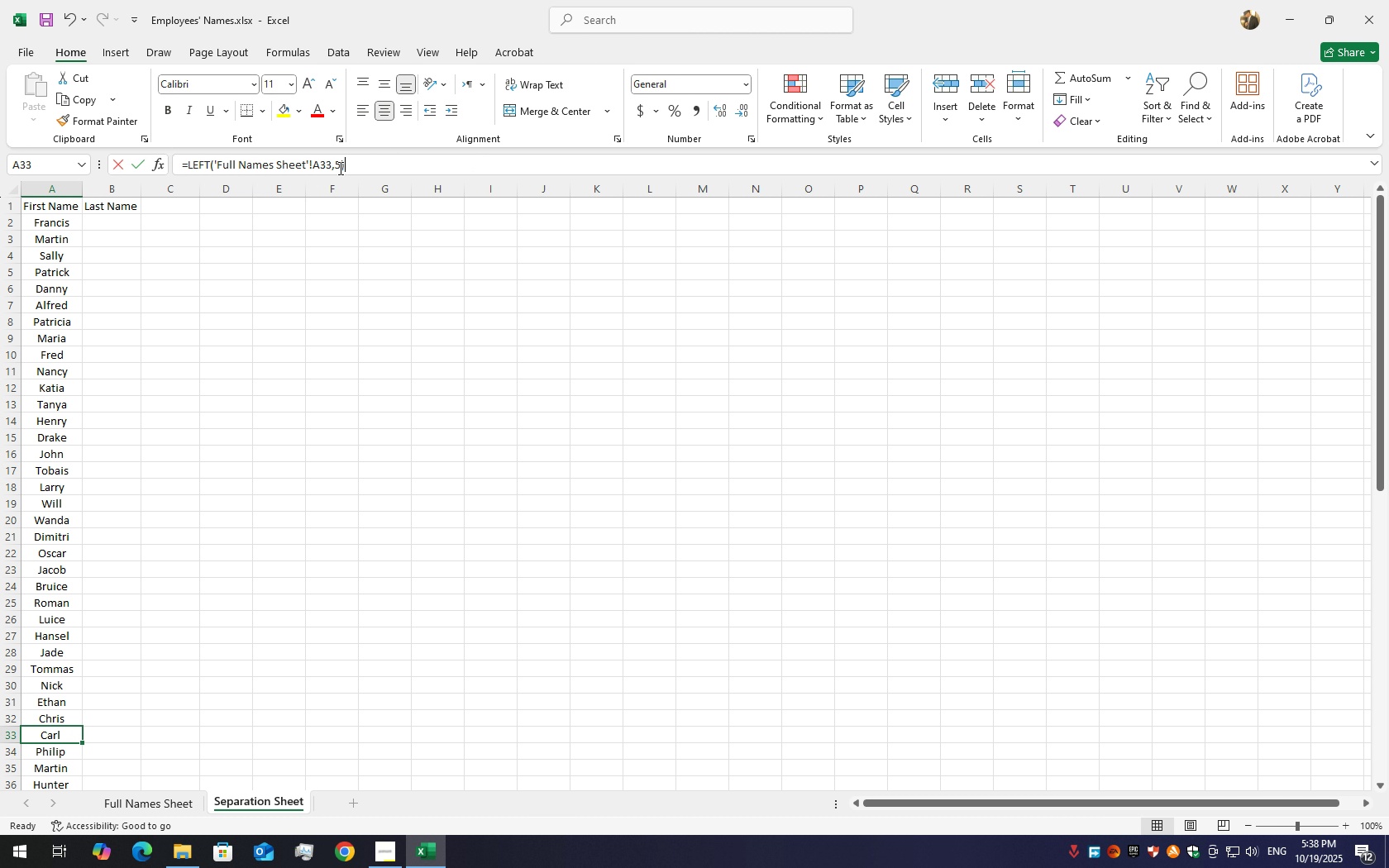 
left_click([339, 168])
 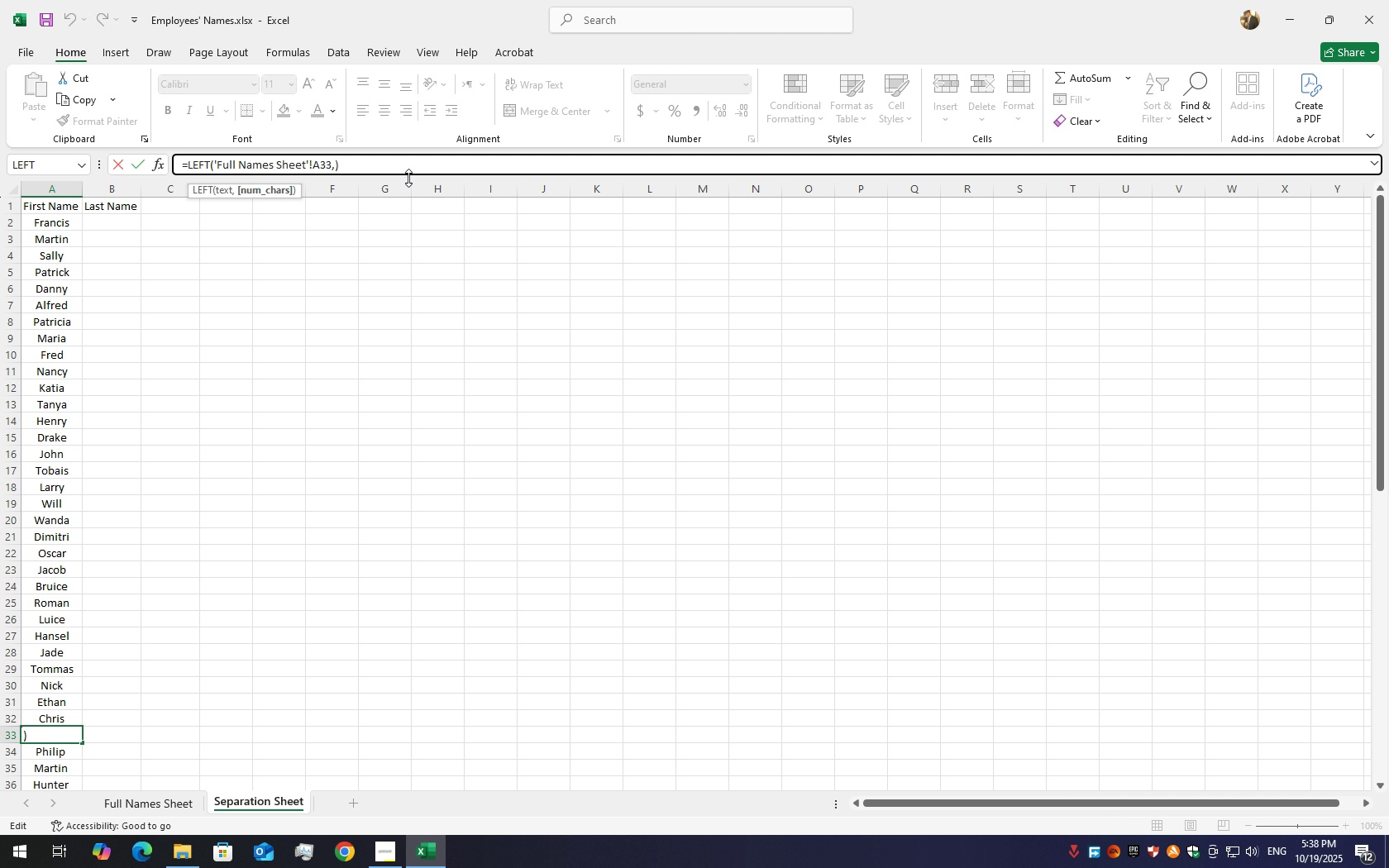 
key(Backspace)
 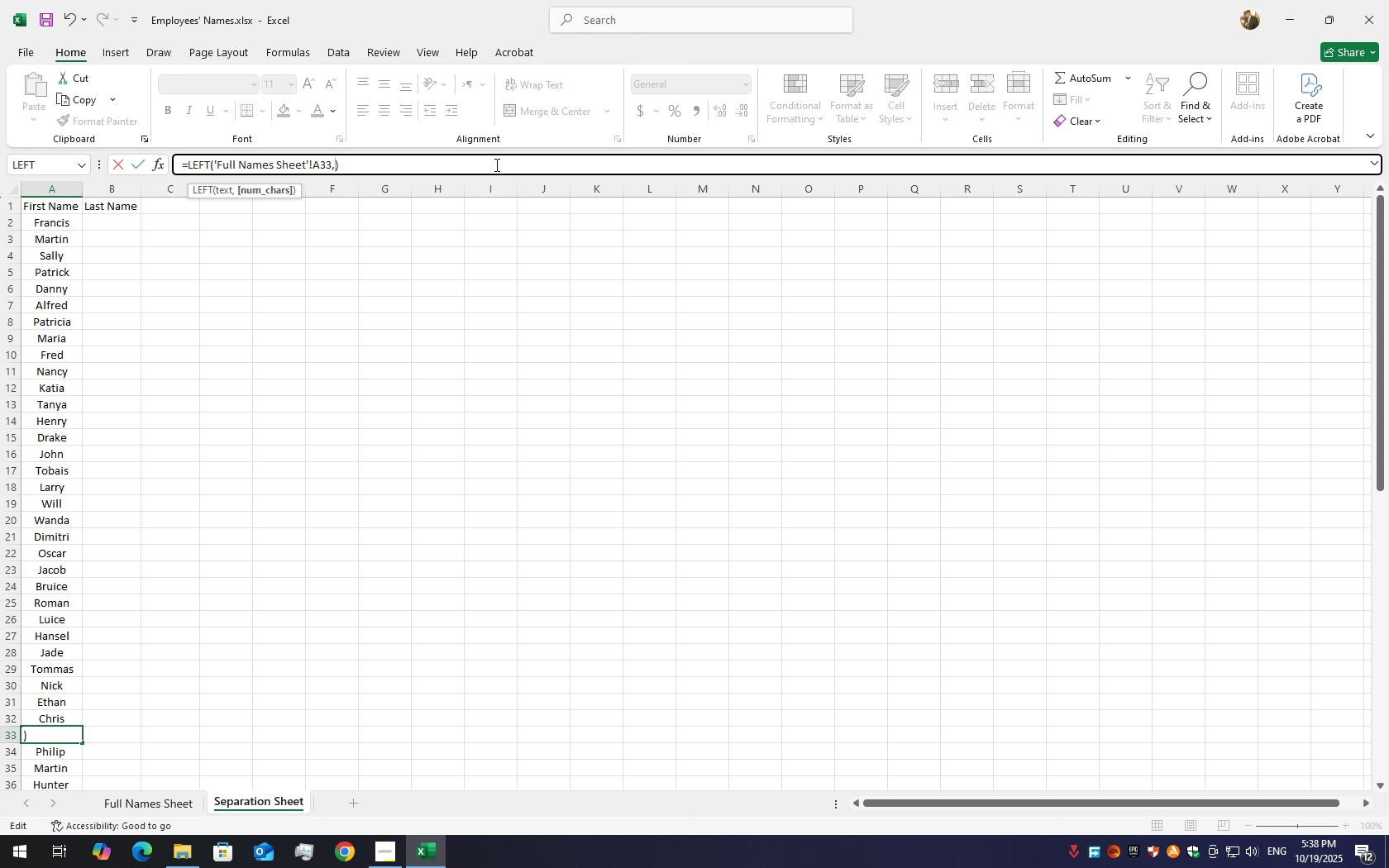 
key(Numpad4)
 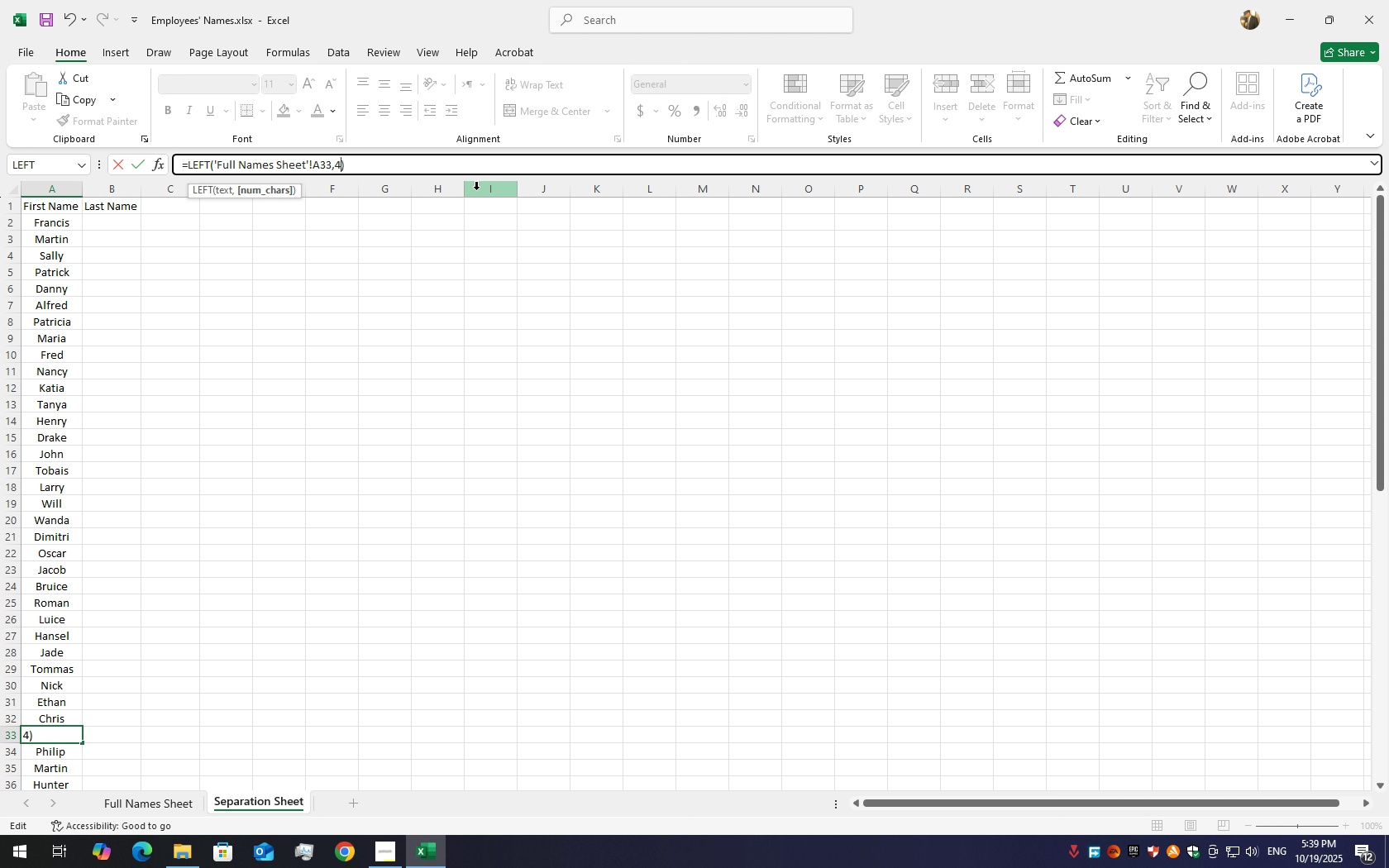 
key(Enter)
 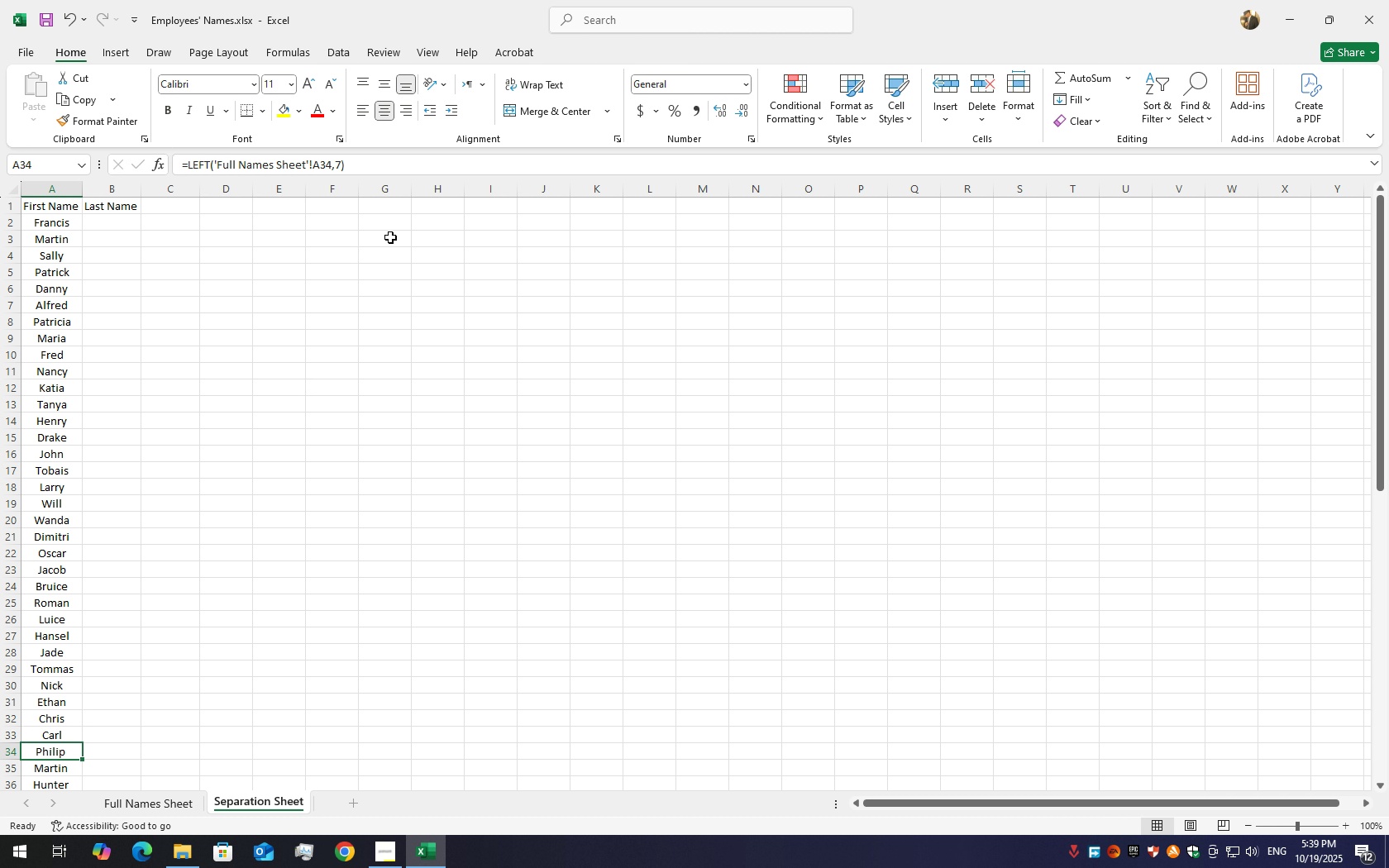 
wait(6.84)
 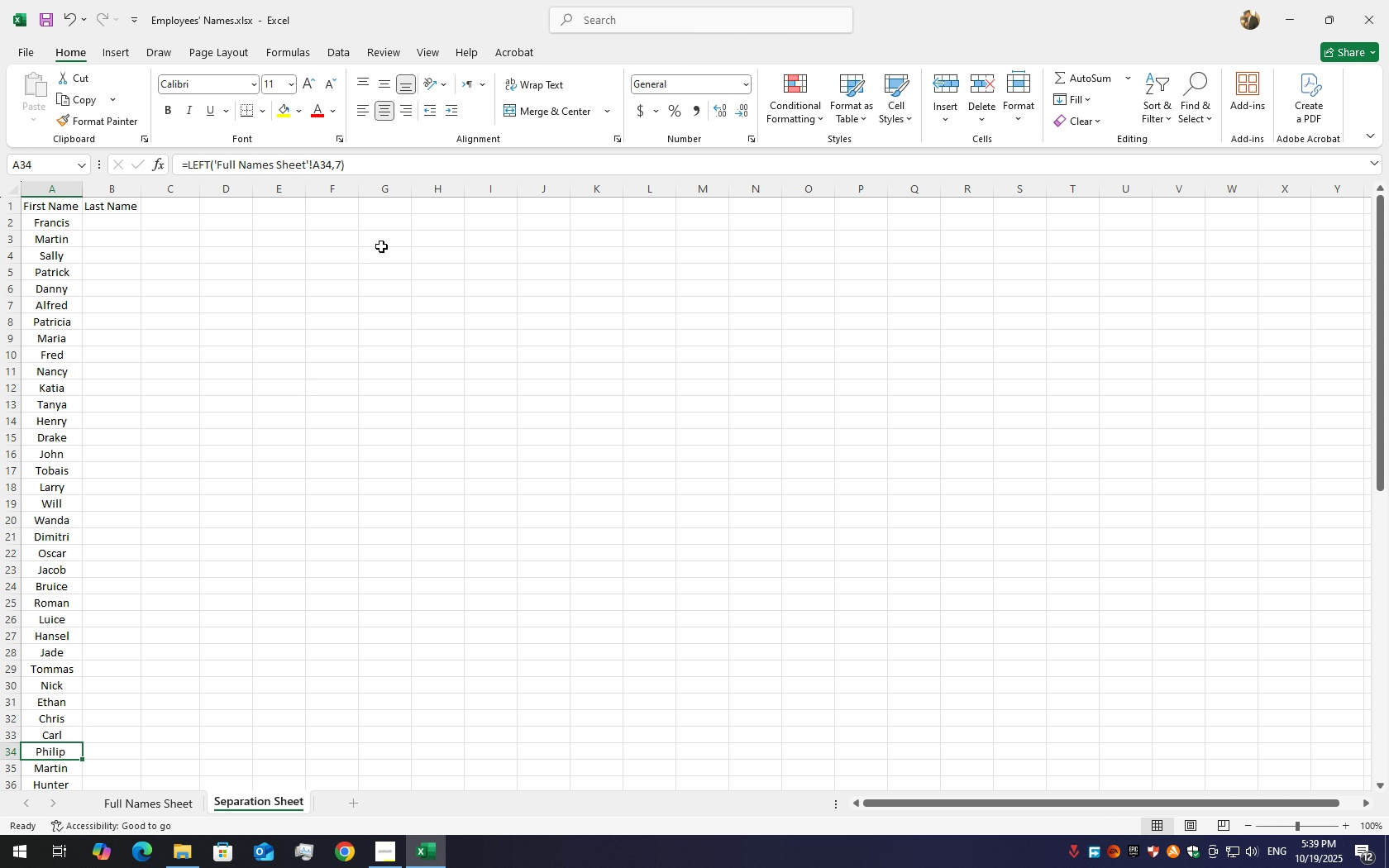 
left_click([337, 163])
 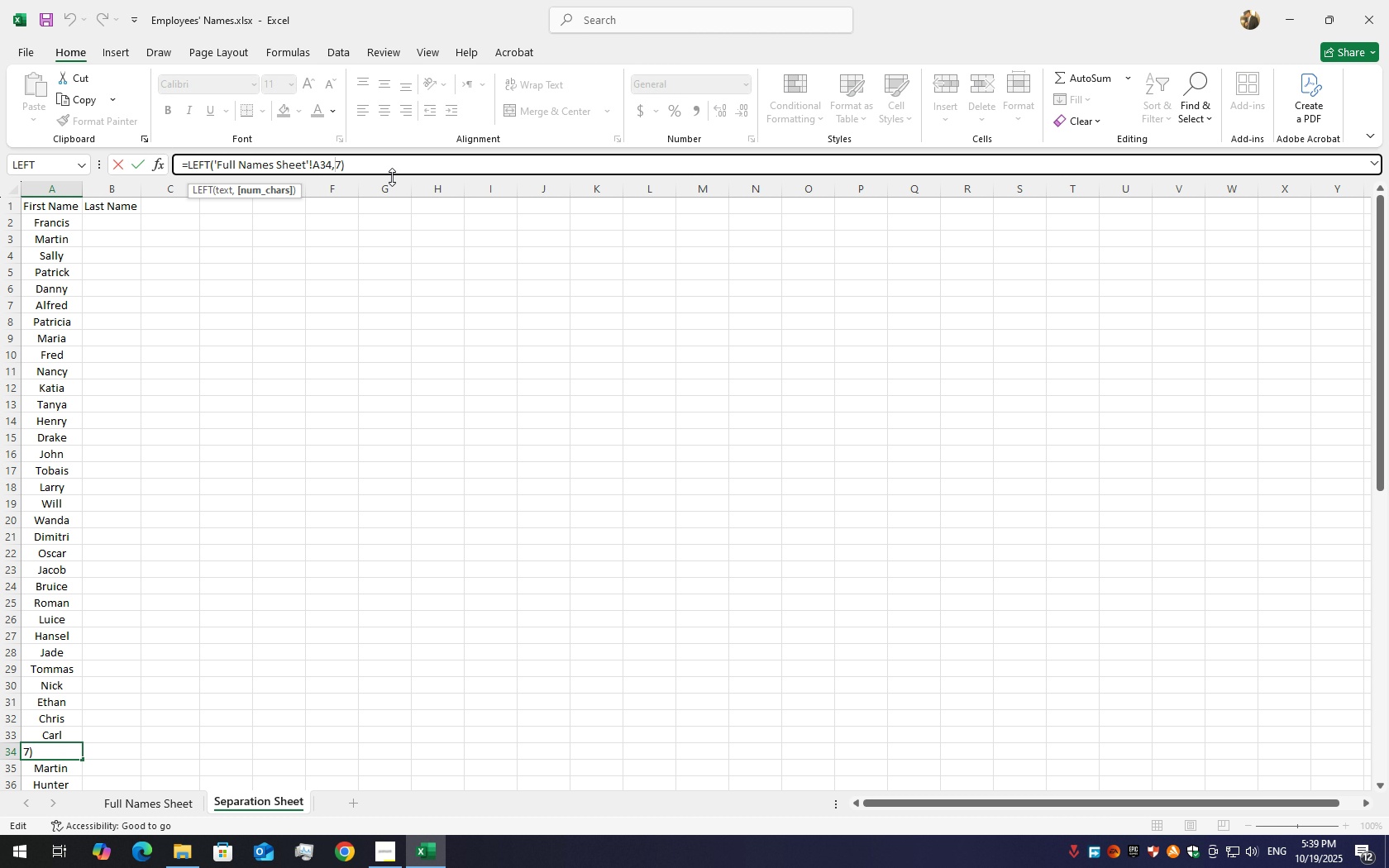 
key(ArrowRight)
 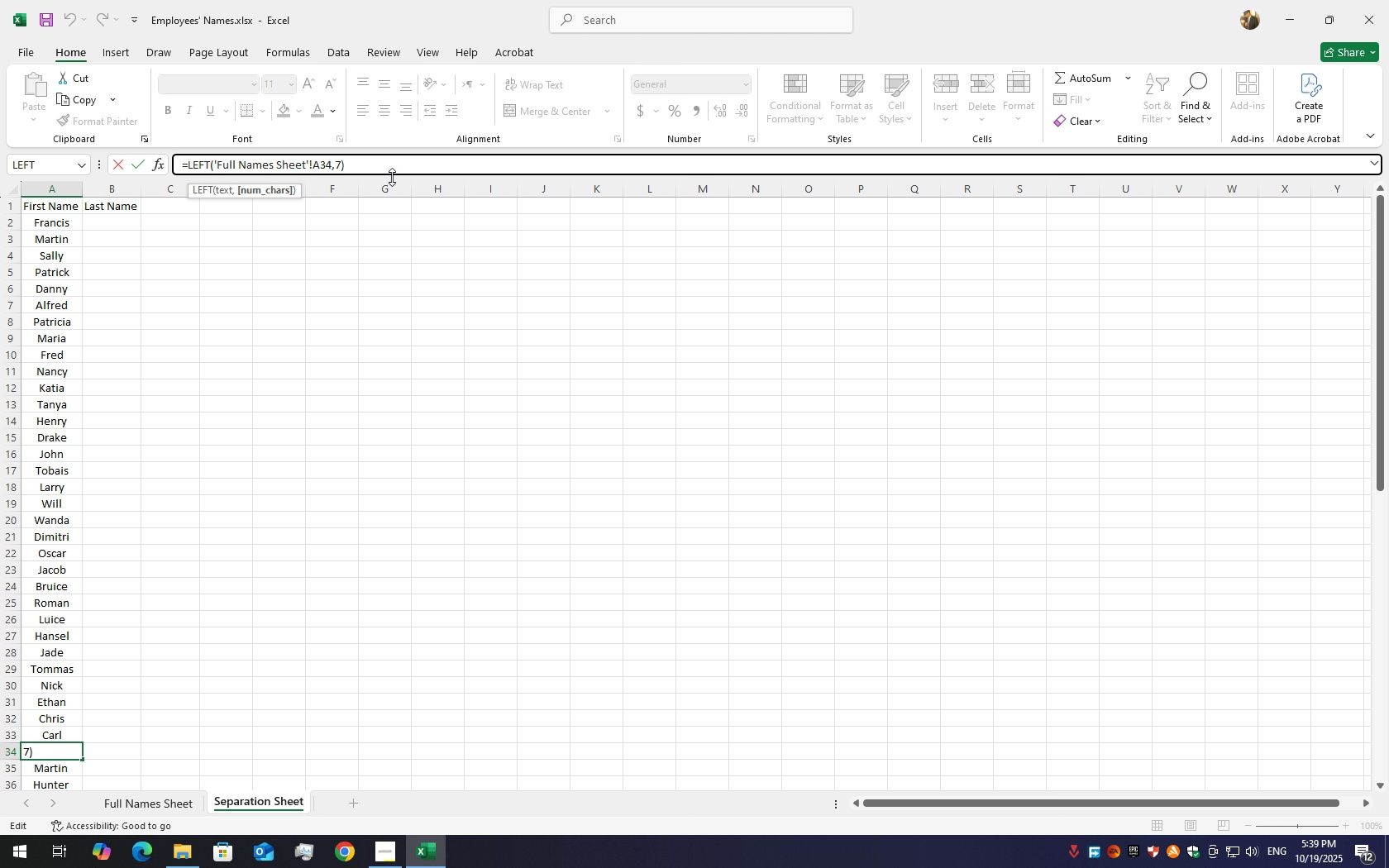 
key(Backspace)
 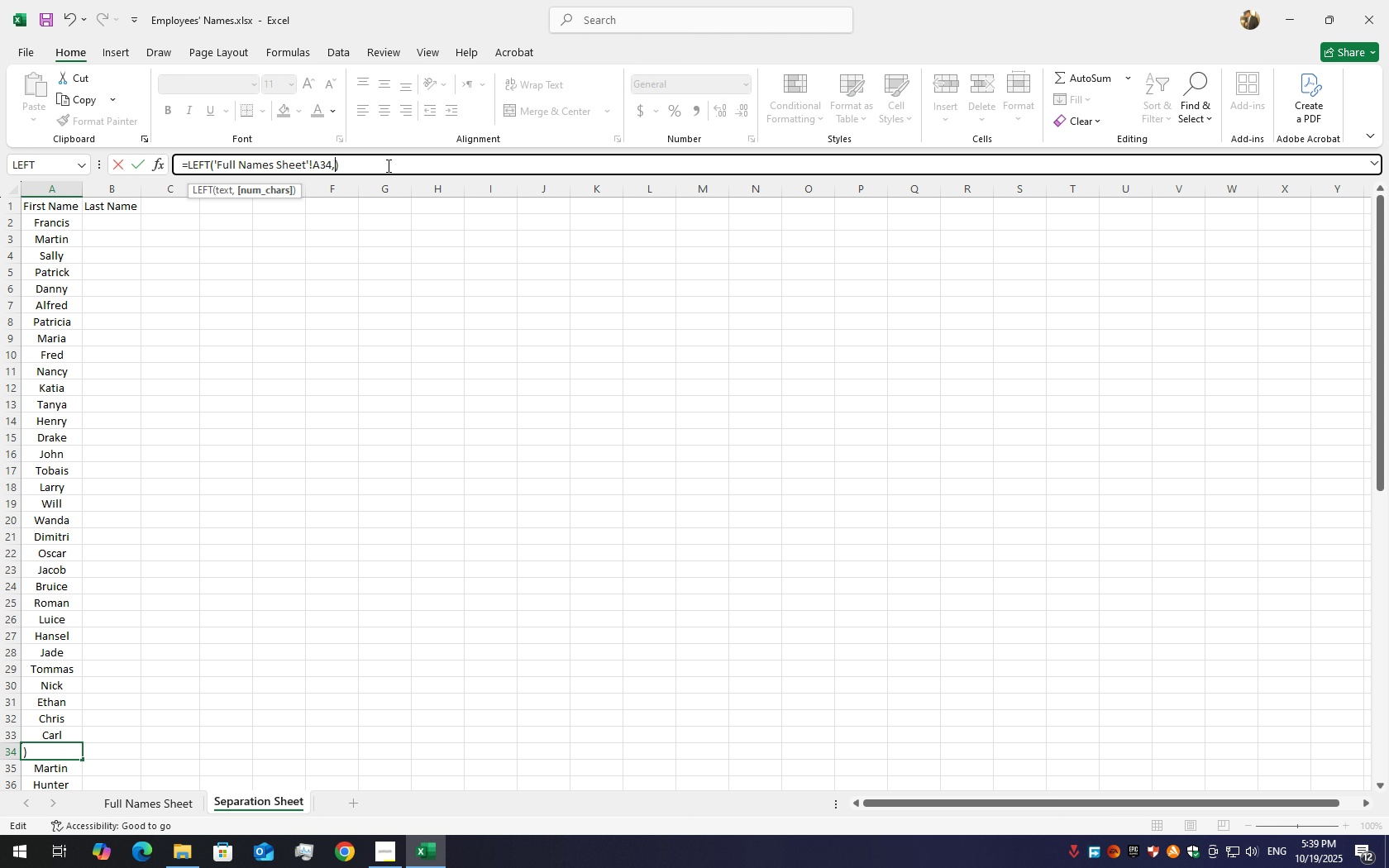 
key(Numpad6)
 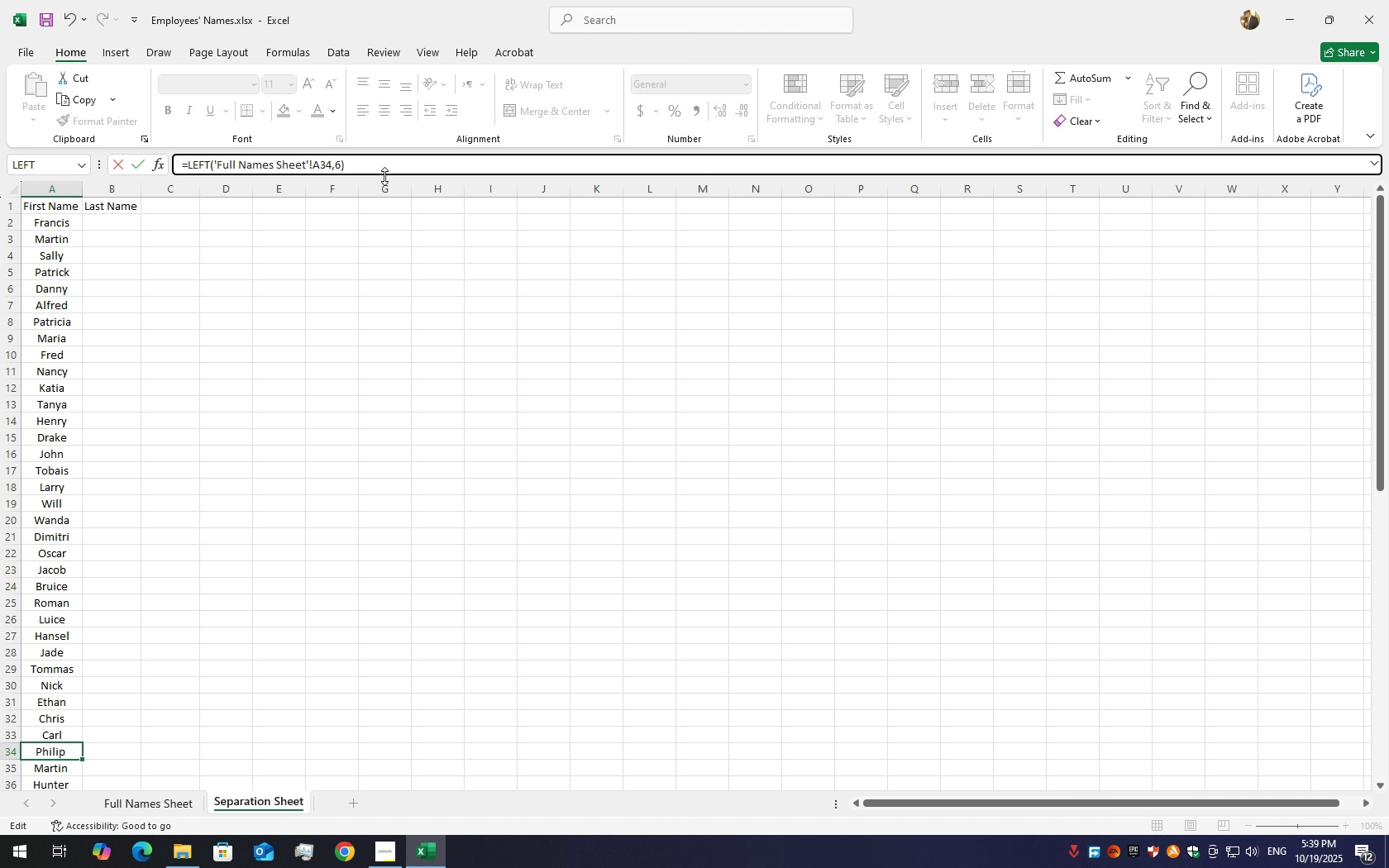 
key(Enter)
 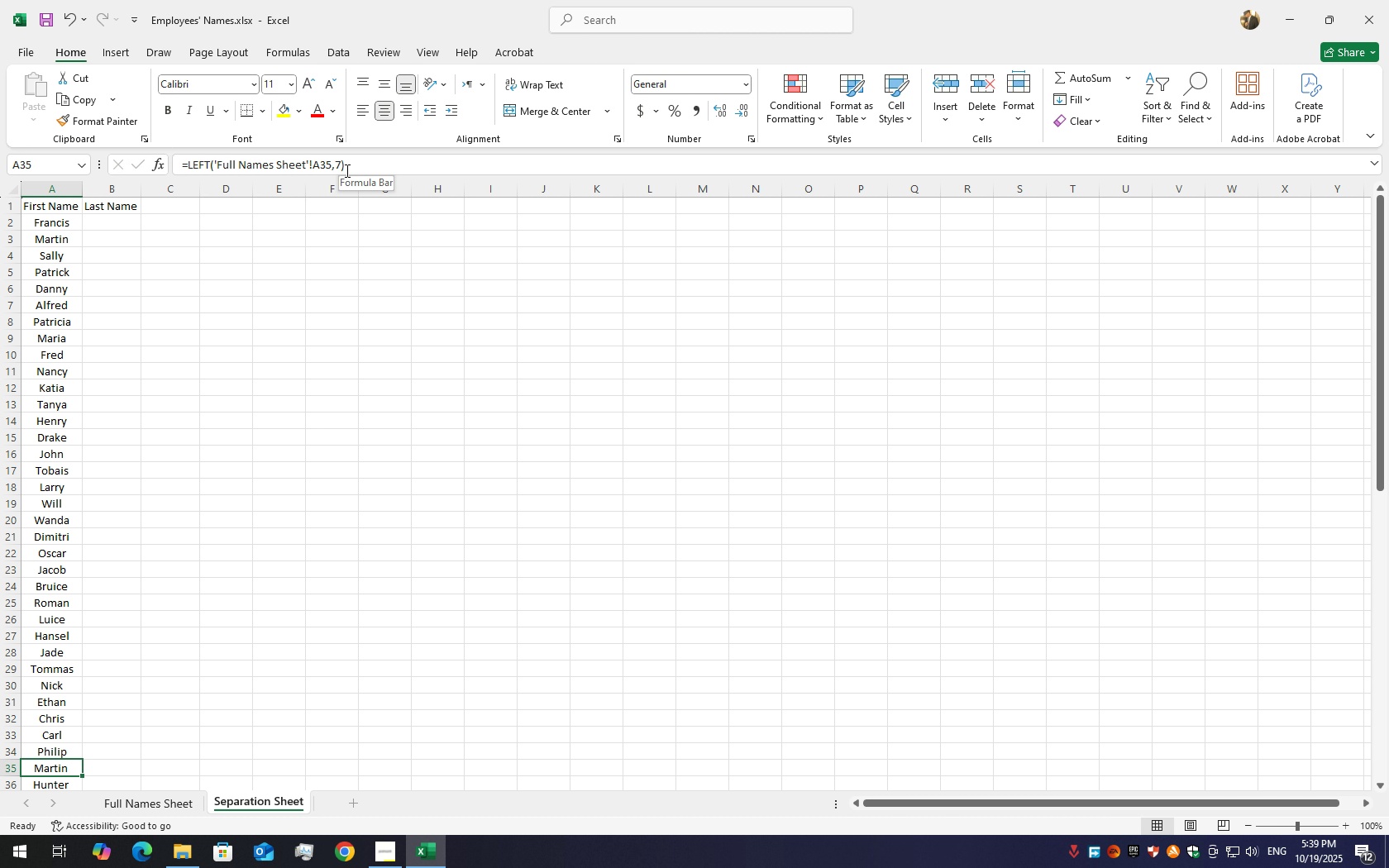 
wait(5.43)
 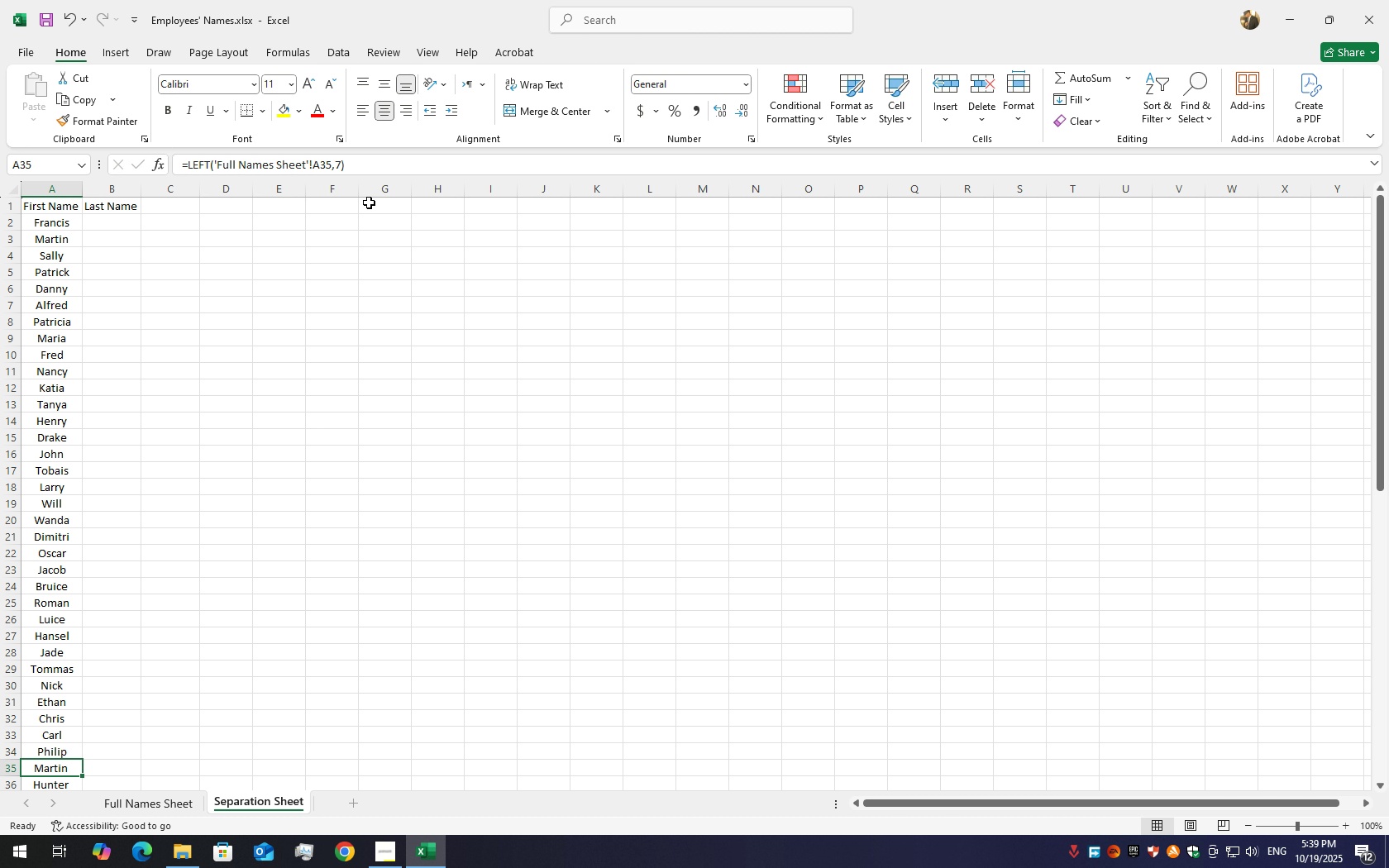 
left_click([338, 170])
 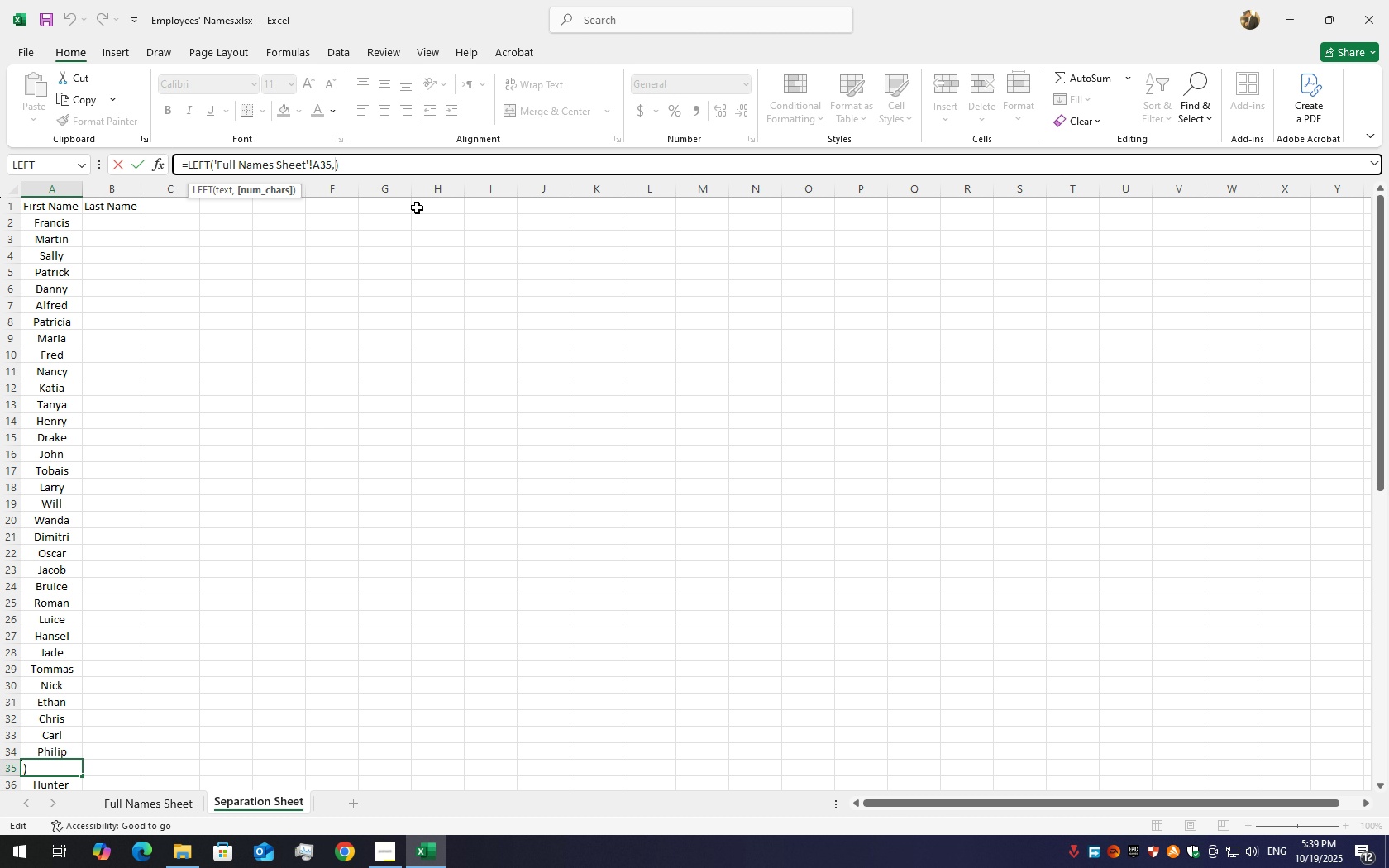 
key(Backspace)
 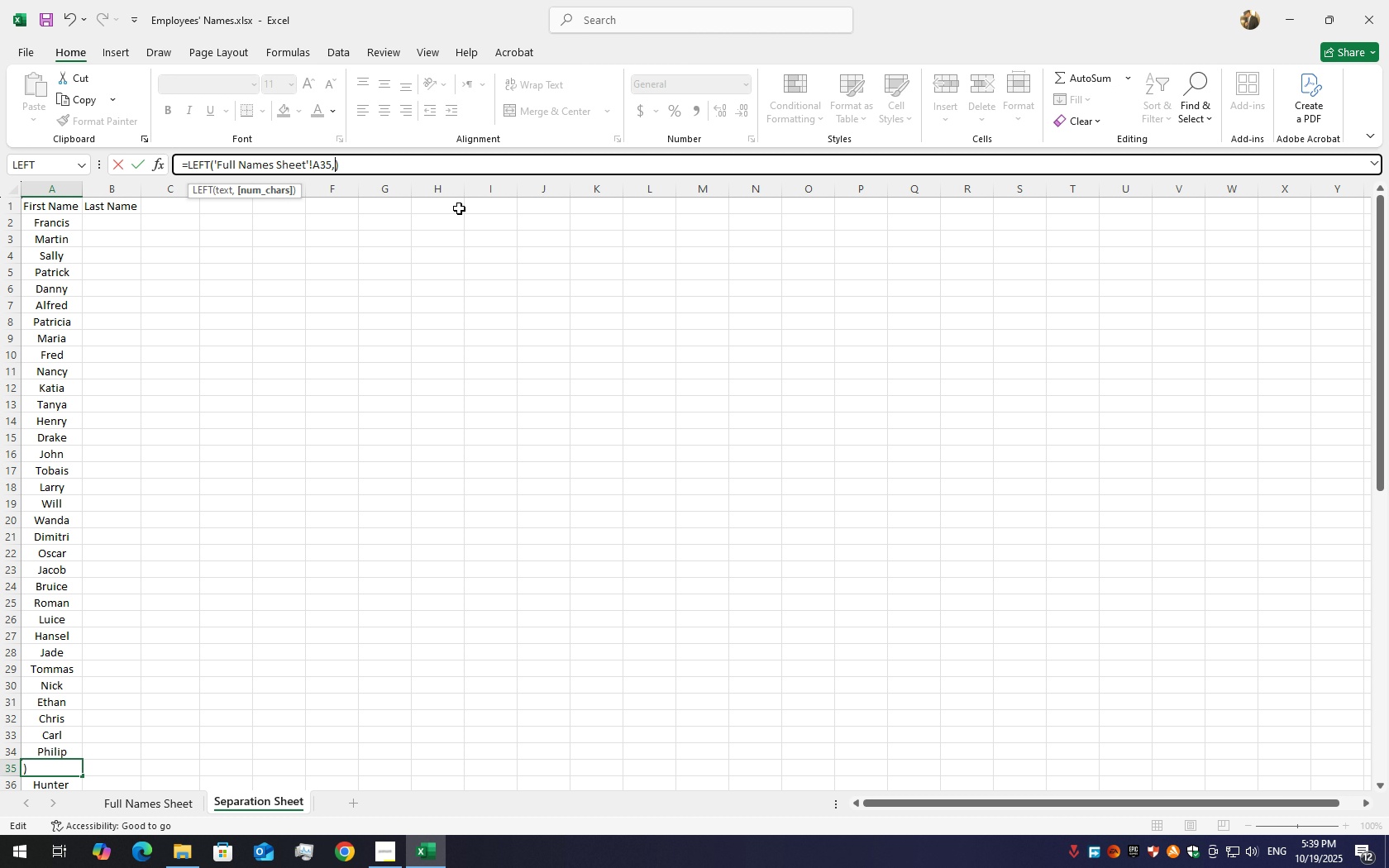 
key(Numpad6)
 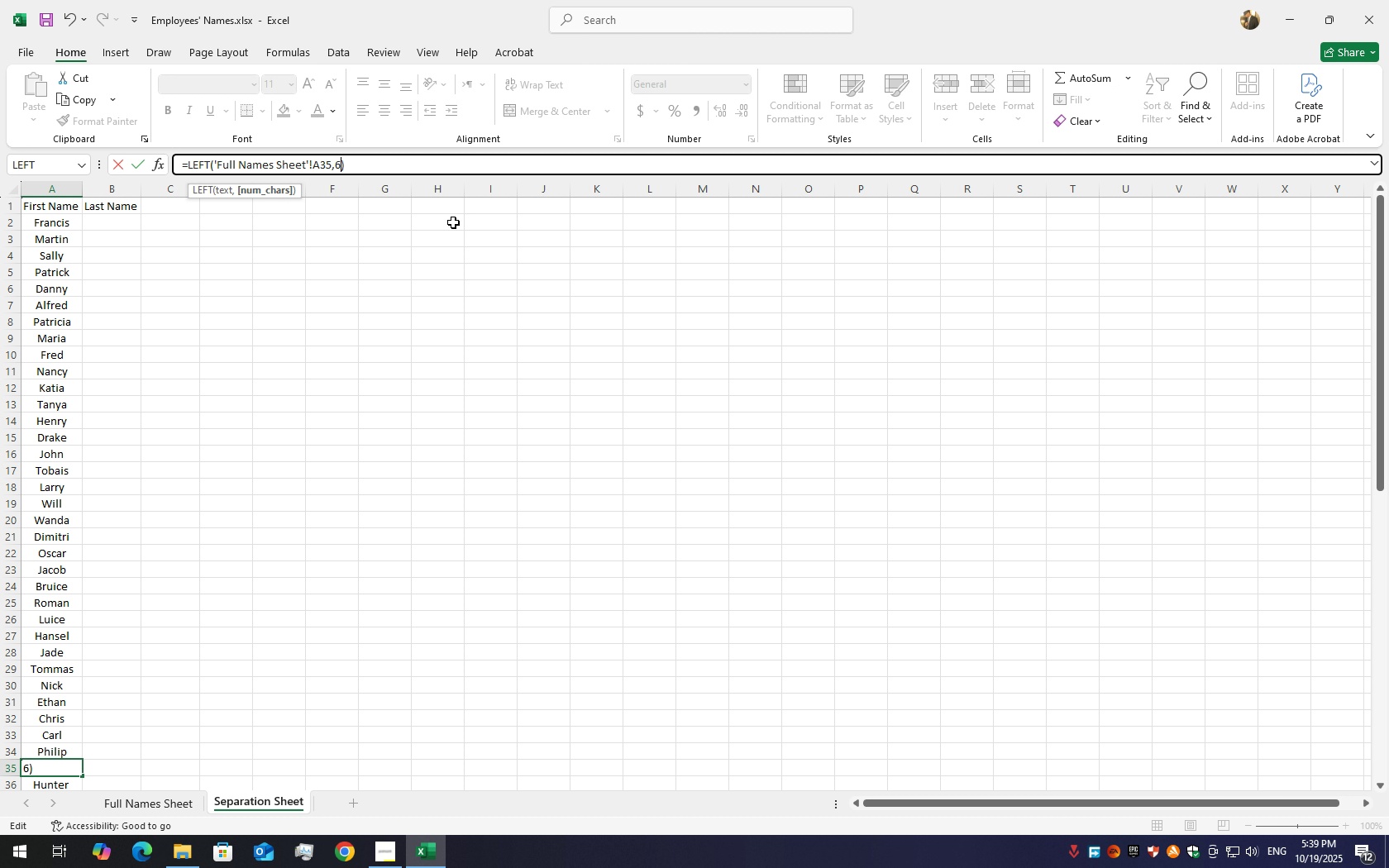 
key(Enter)
 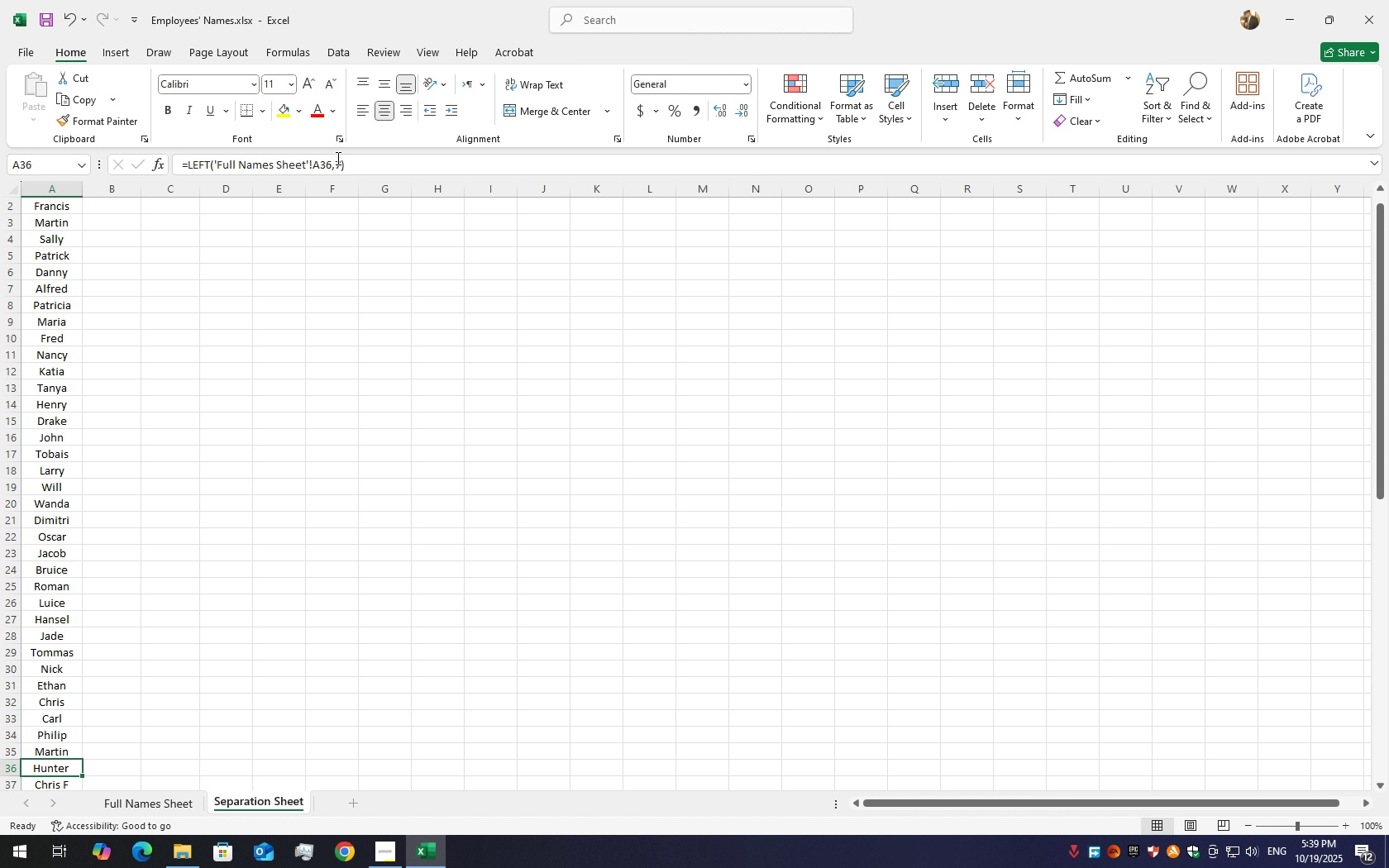 
left_click([341, 158])
 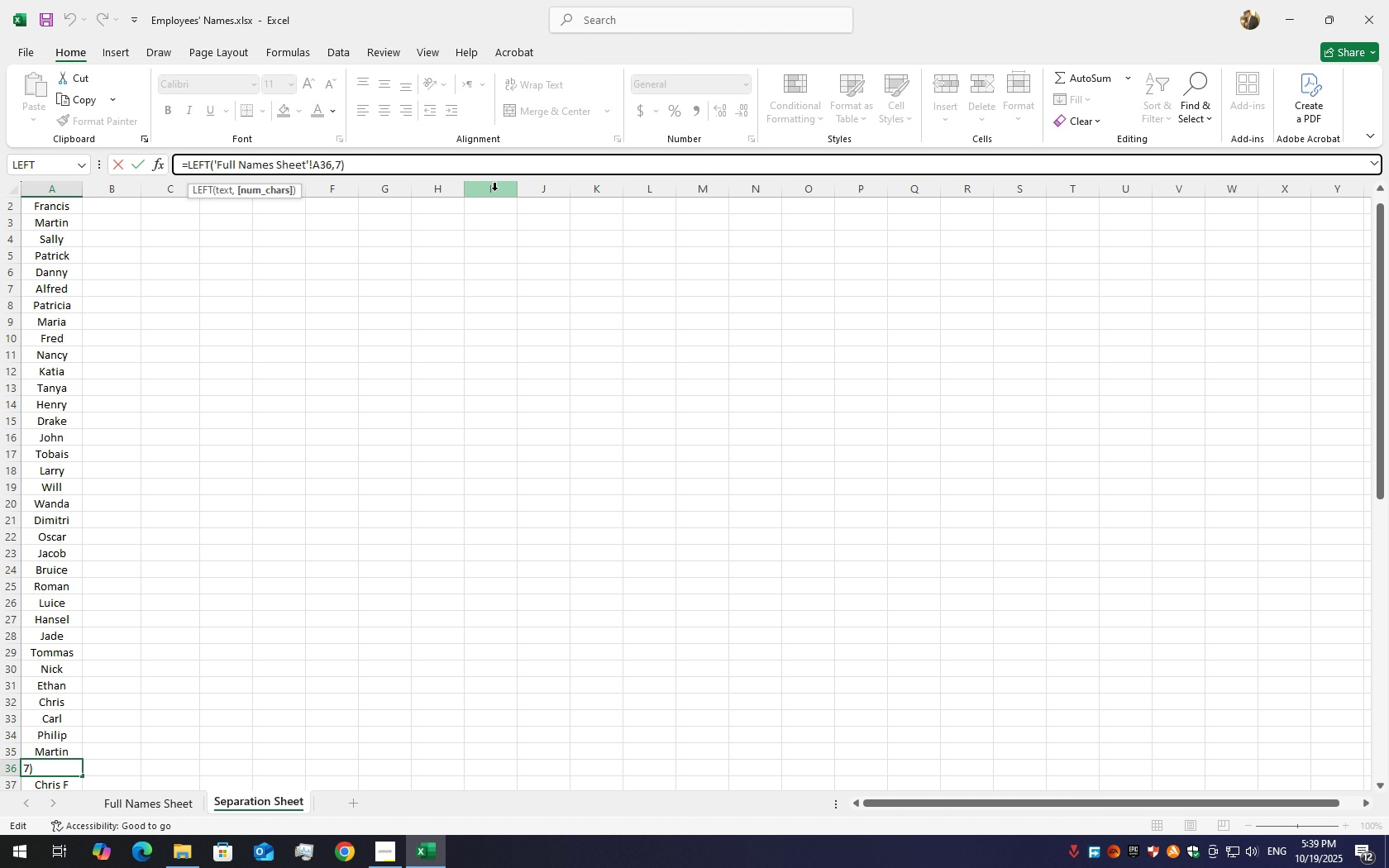 
key(Backspace)
 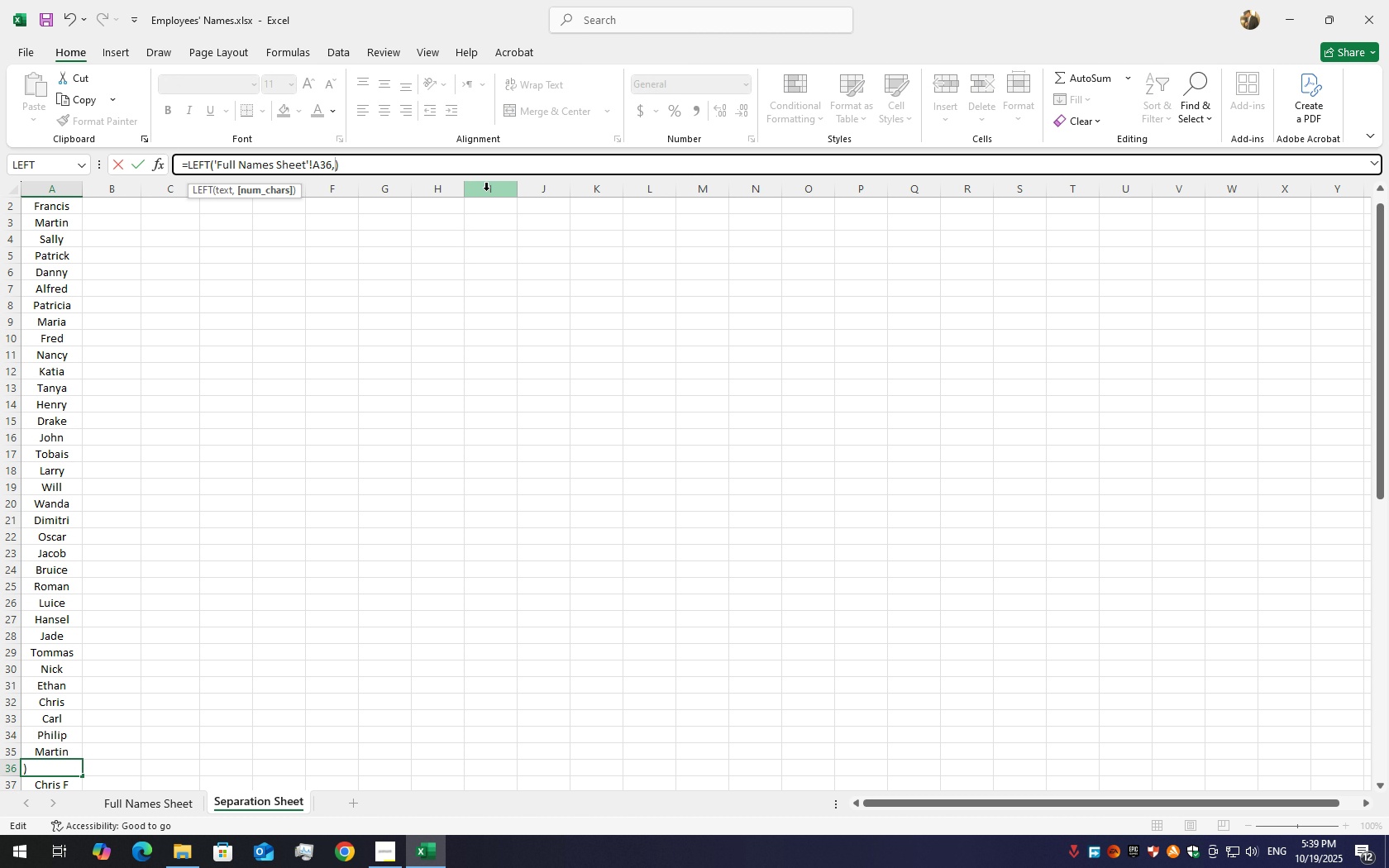 
key(Numpad6)
 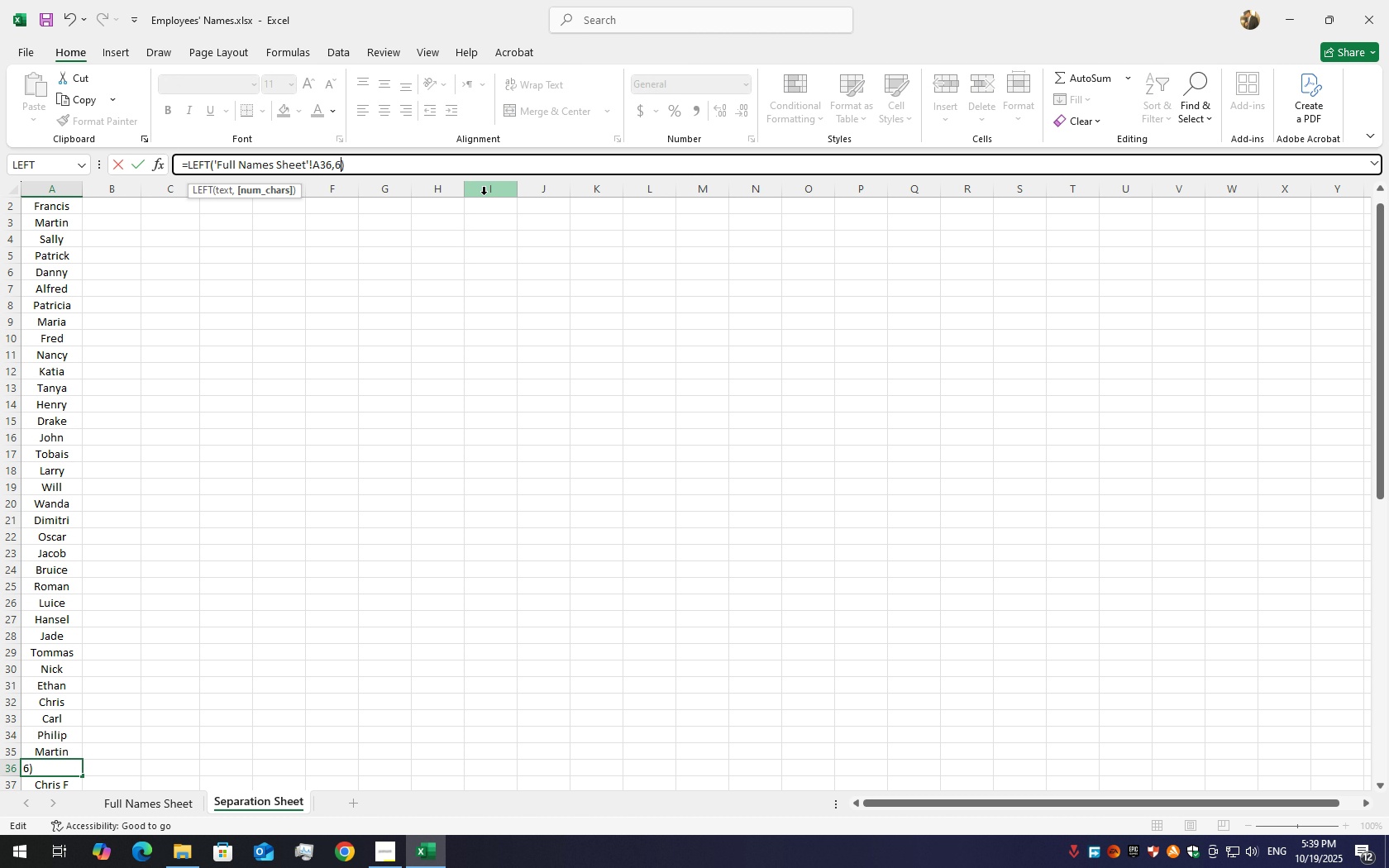 
key(Enter)
 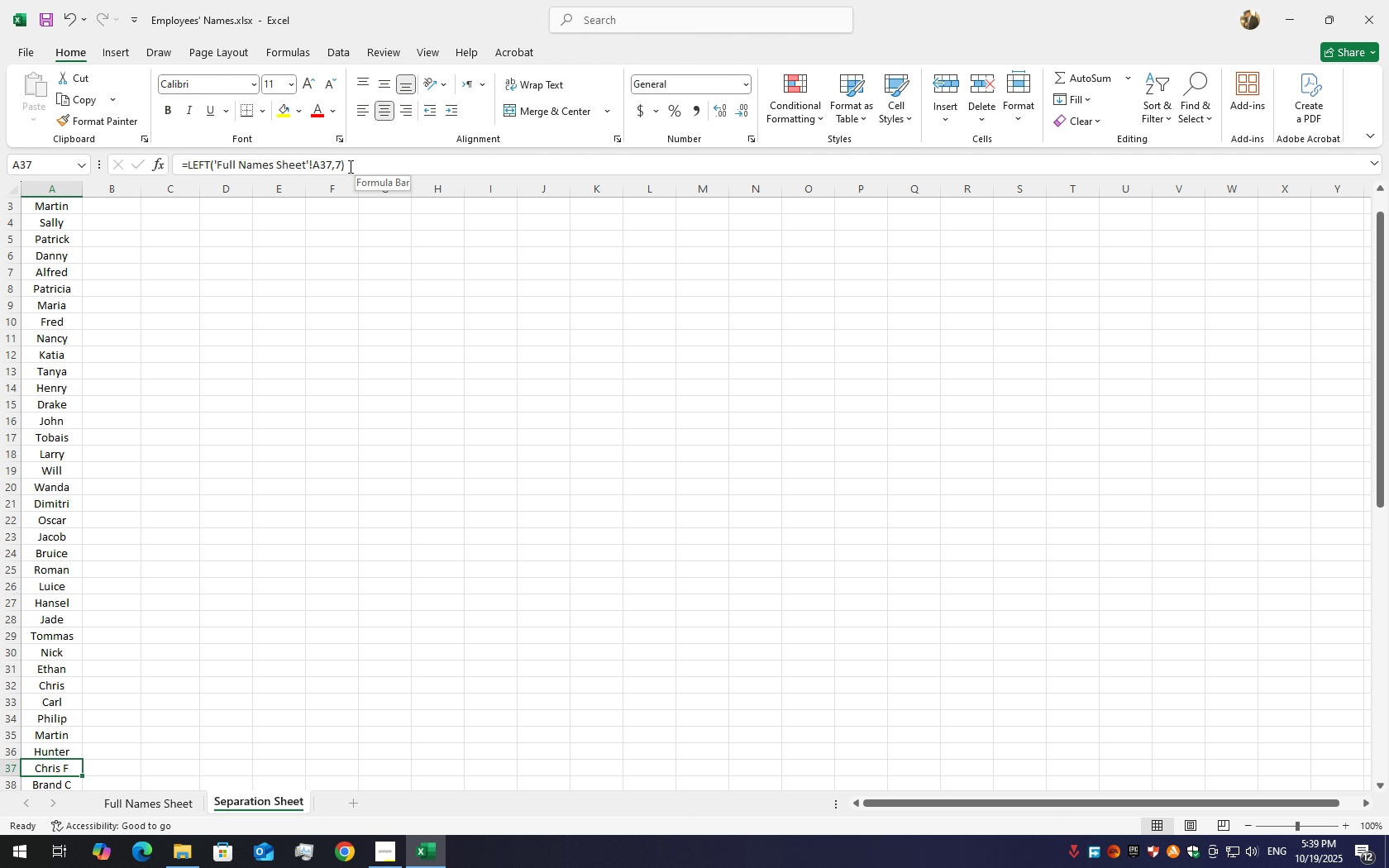 
left_click([337, 166])
 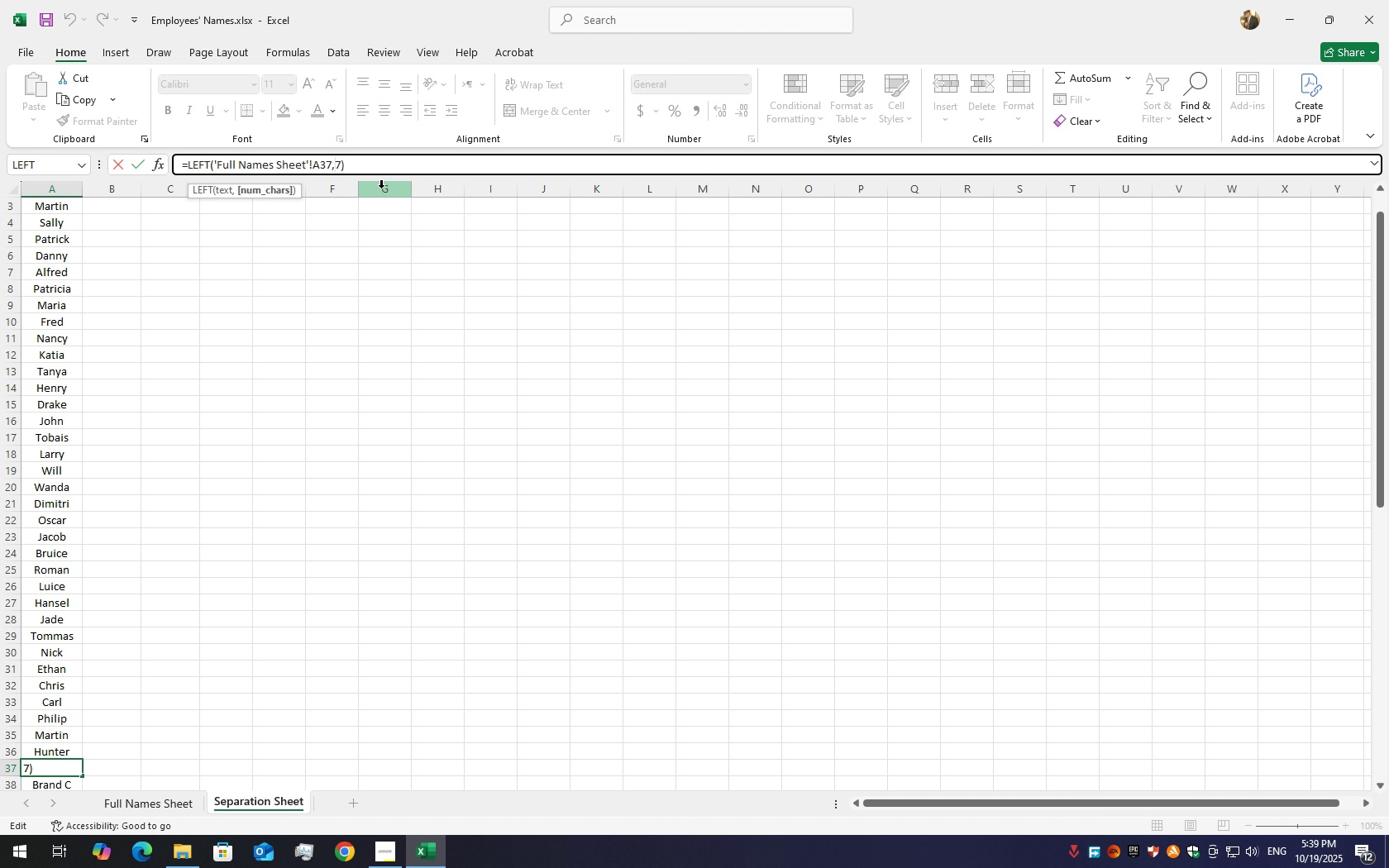 
key(ArrowRight)
 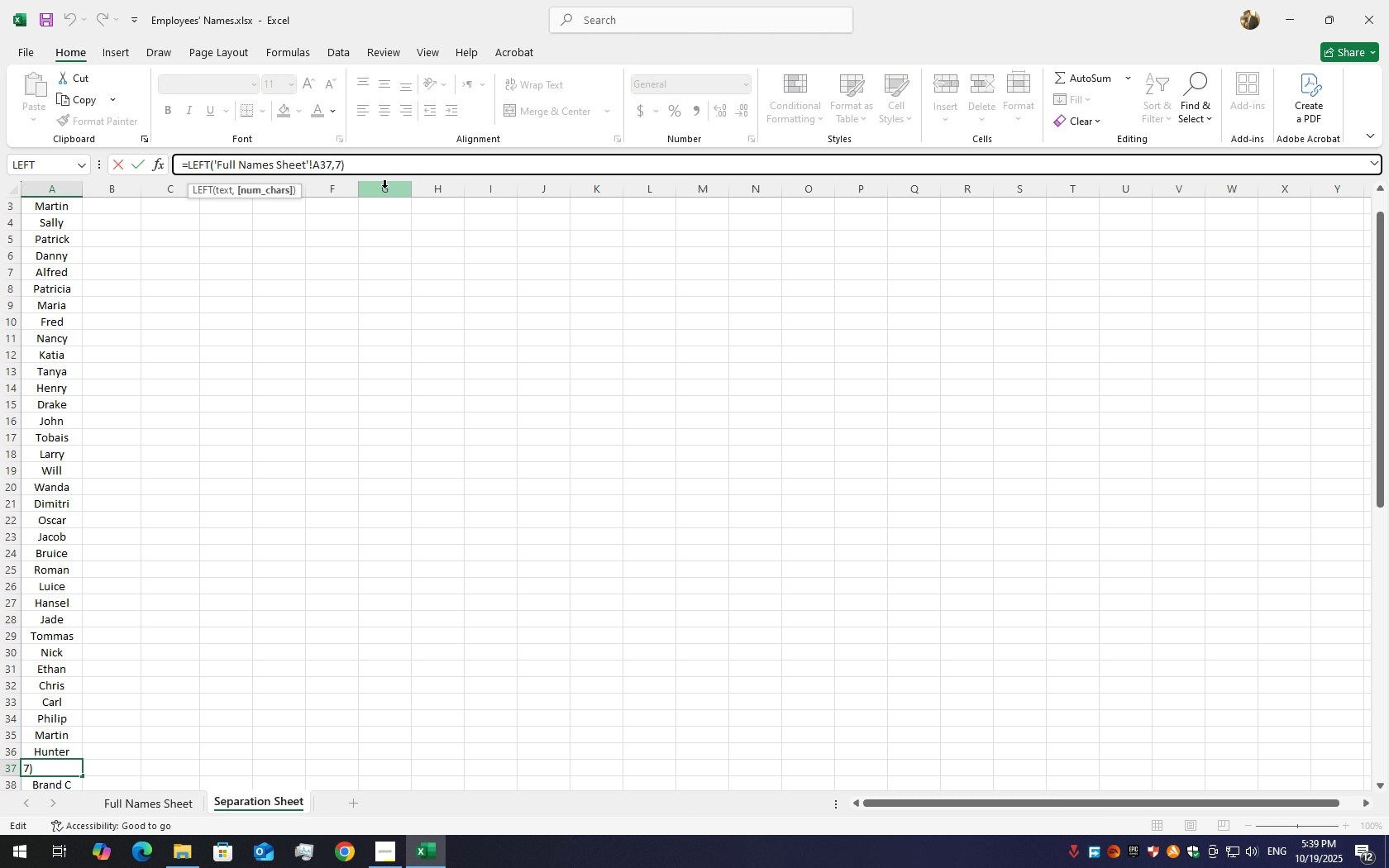 
key(Backspace)
 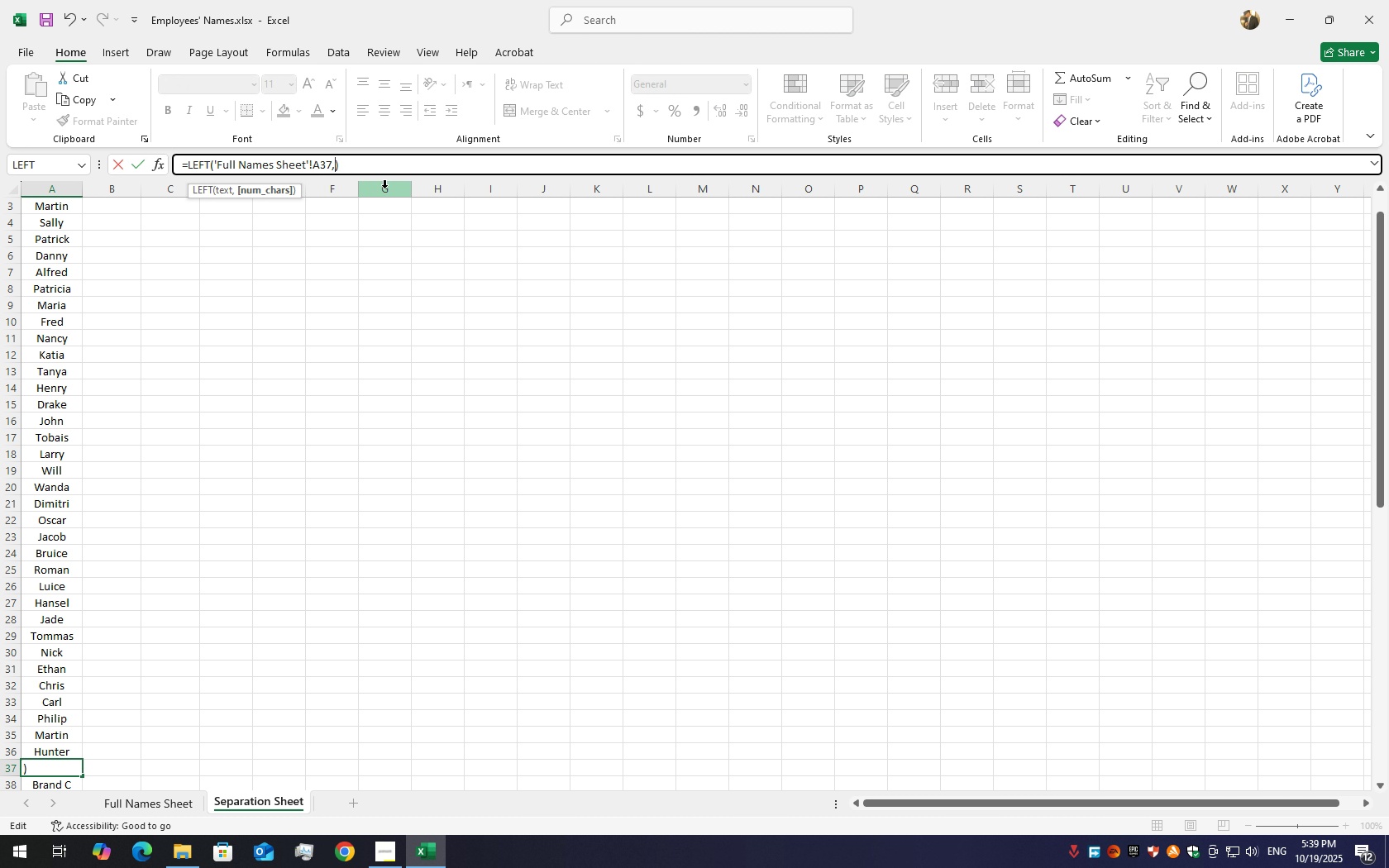 
key(Numpad6)
 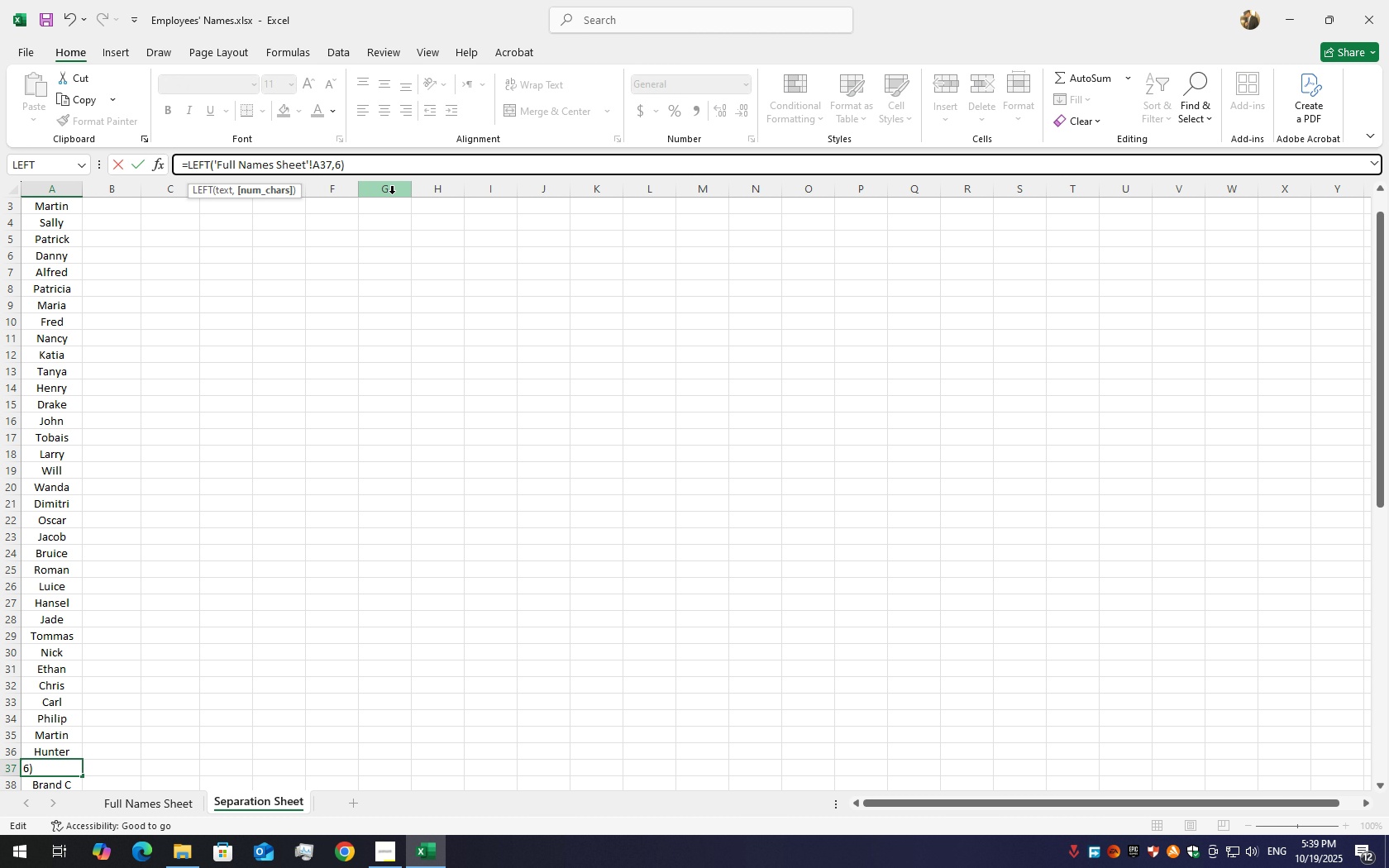 
key(Enter)
 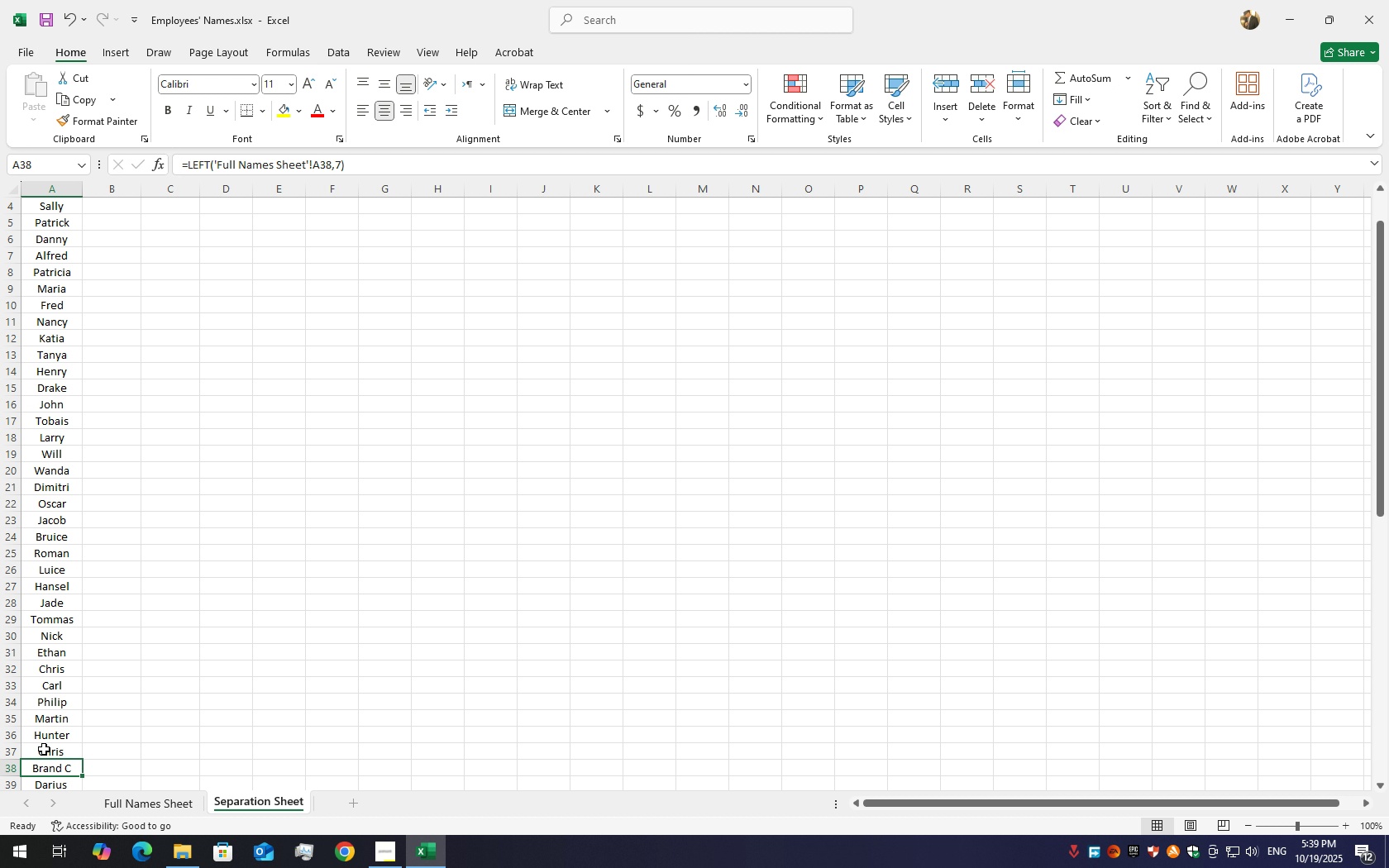 
left_click([44, 756])
 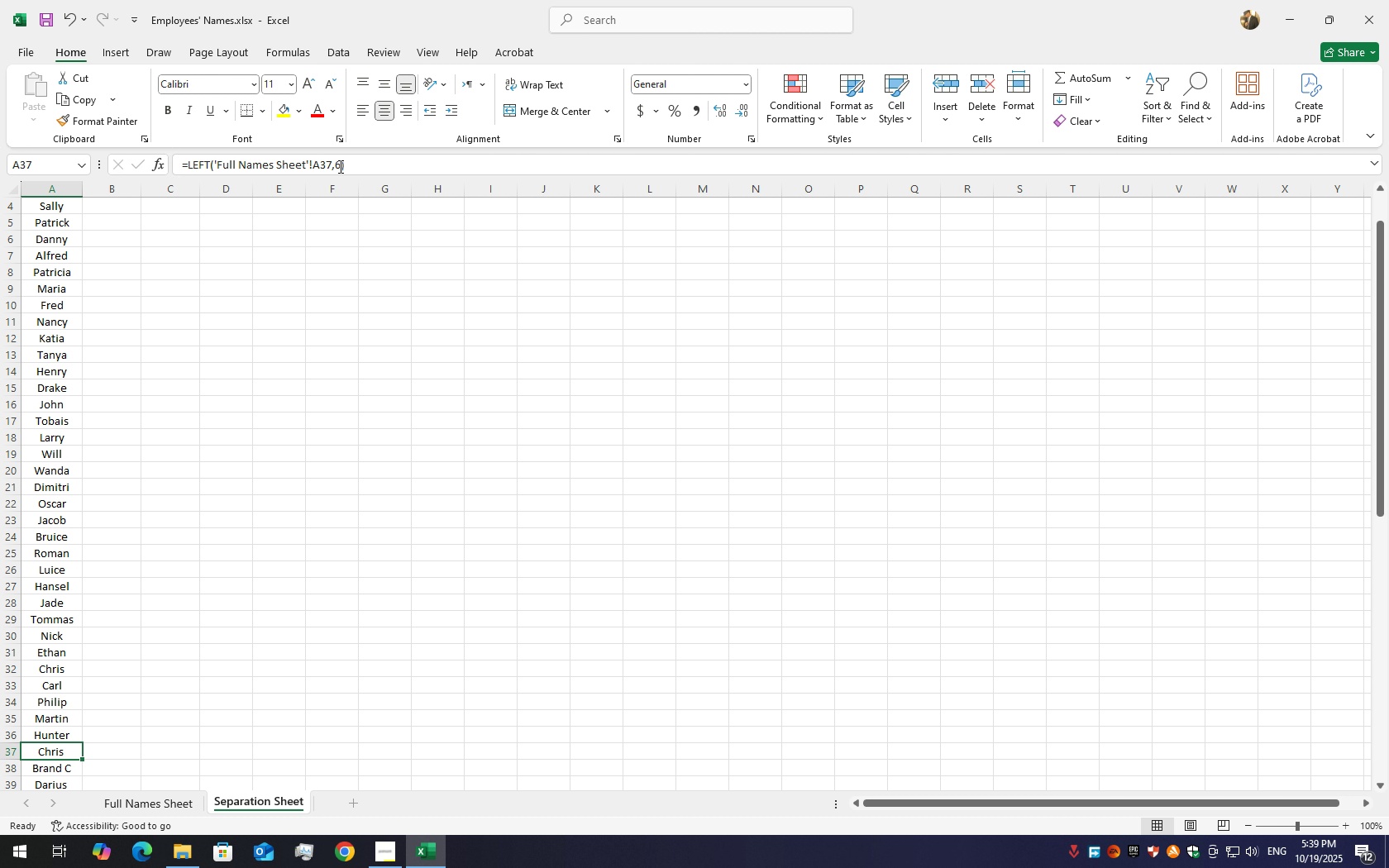 
left_click([339, 166])
 